 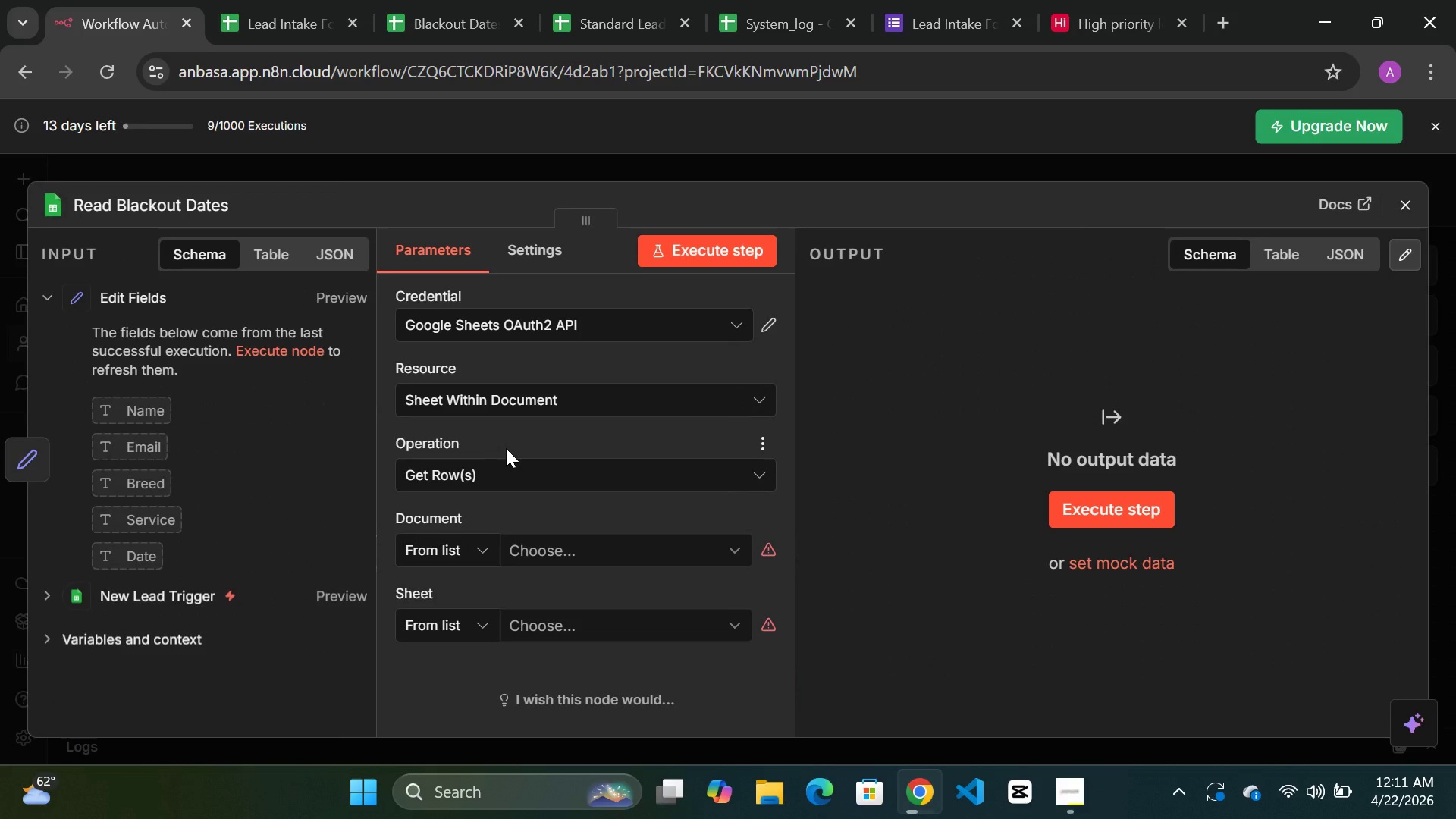 
left_click([481, 144])
 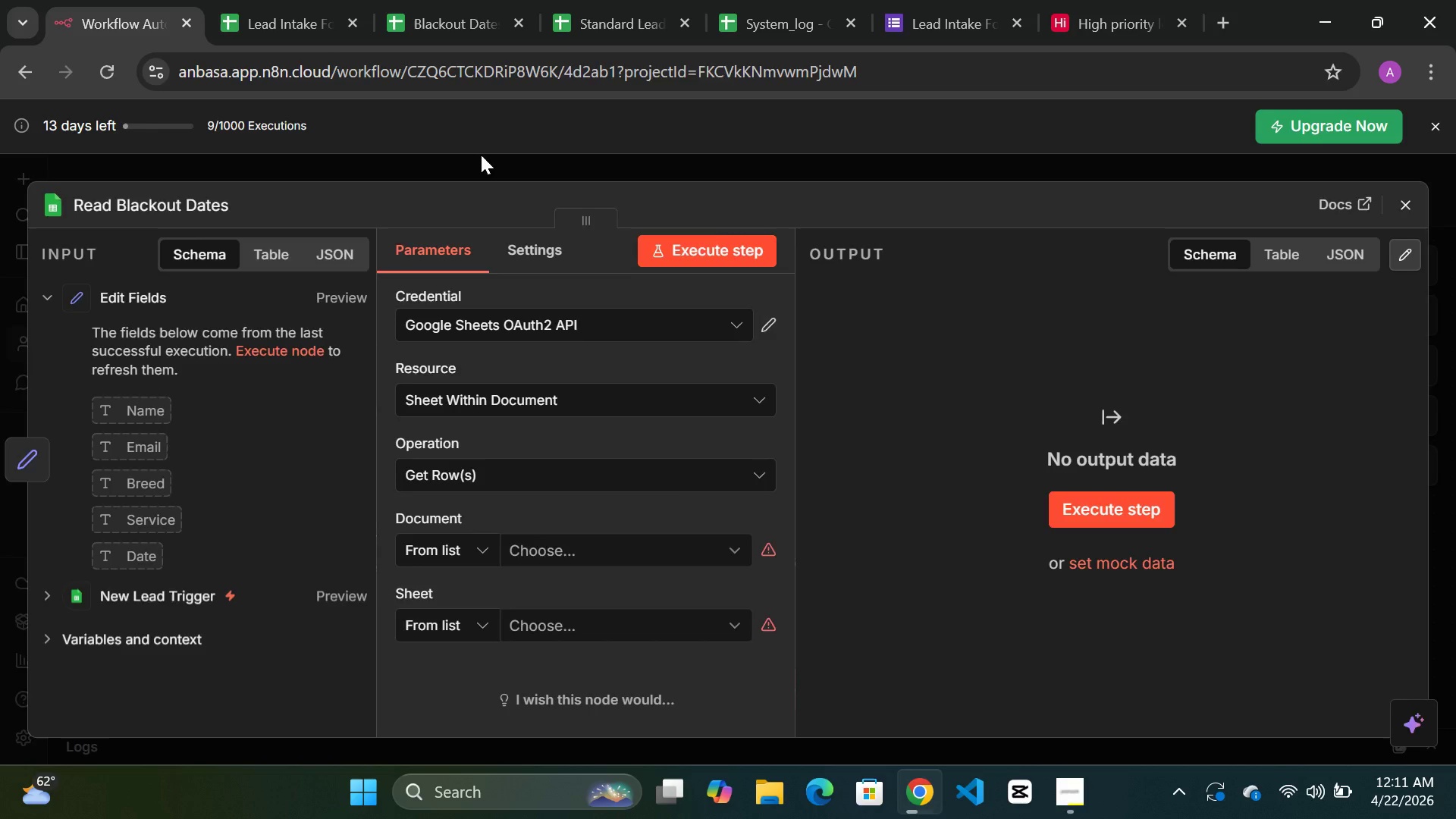 
left_click([481, 158])
 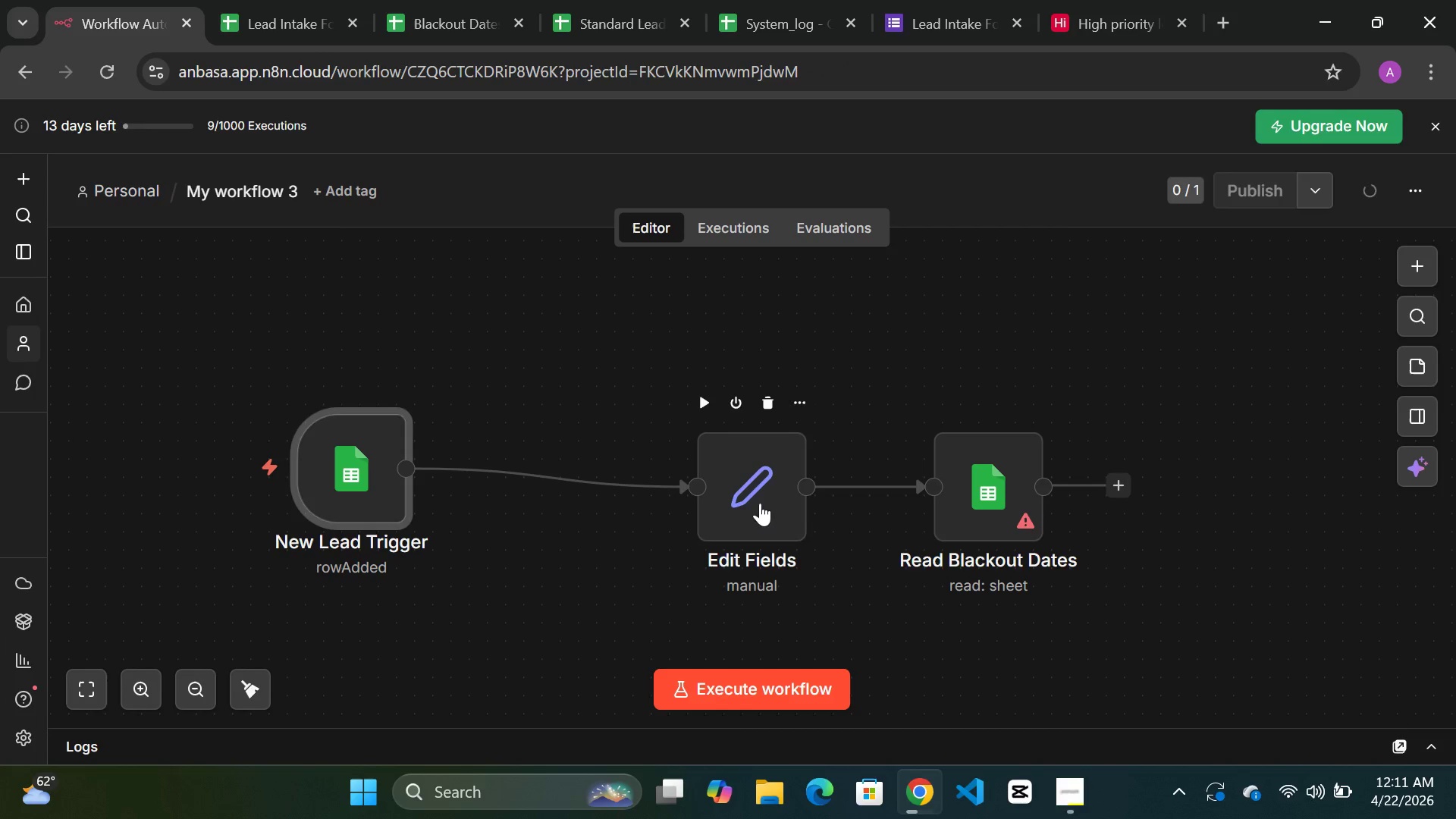 
left_click_drag(start_coordinate=[760, 503], to_coordinate=[547, 497])
 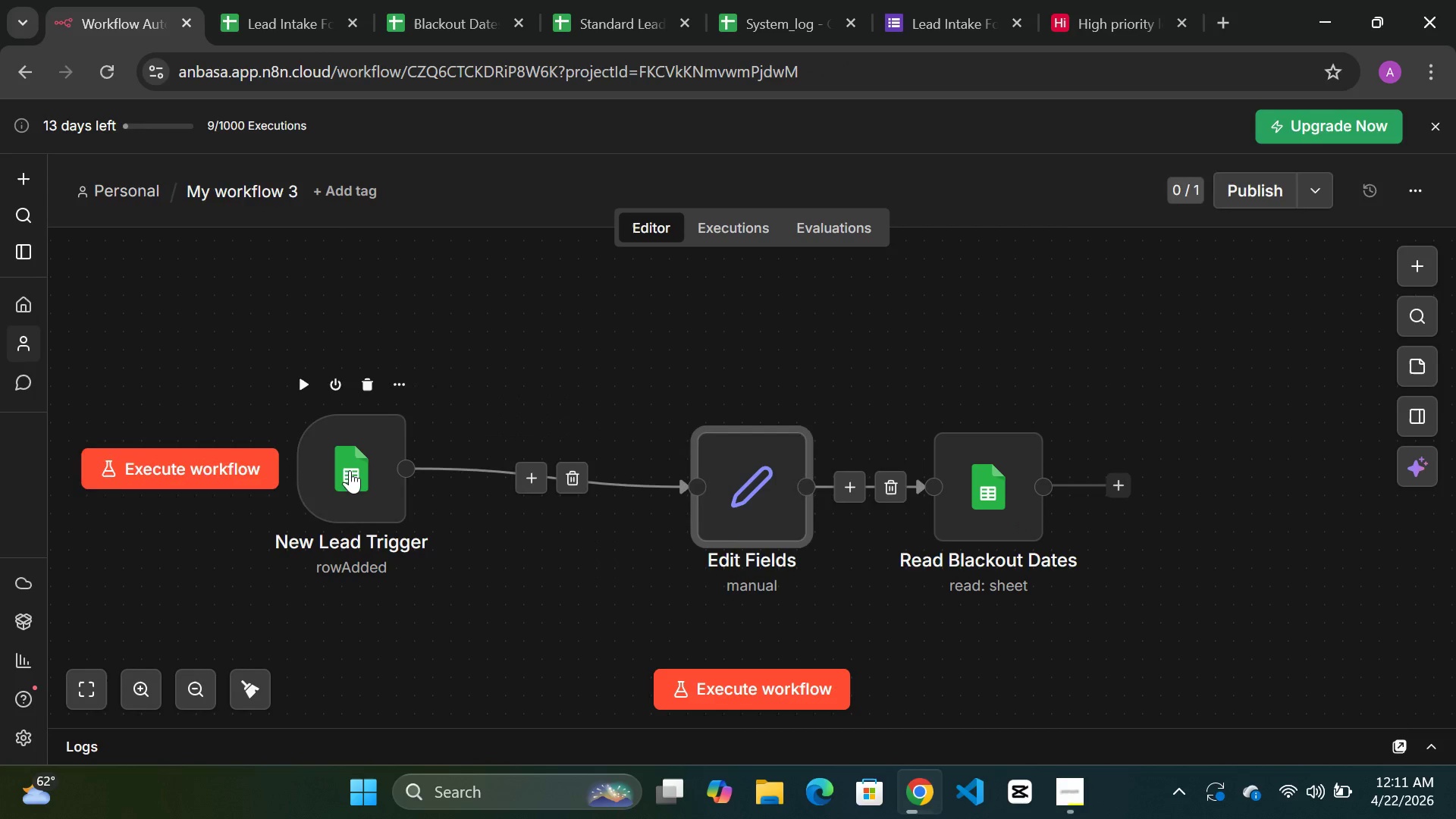 
left_click_drag(start_coordinate=[350, 470], to_coordinate=[273, 470])
 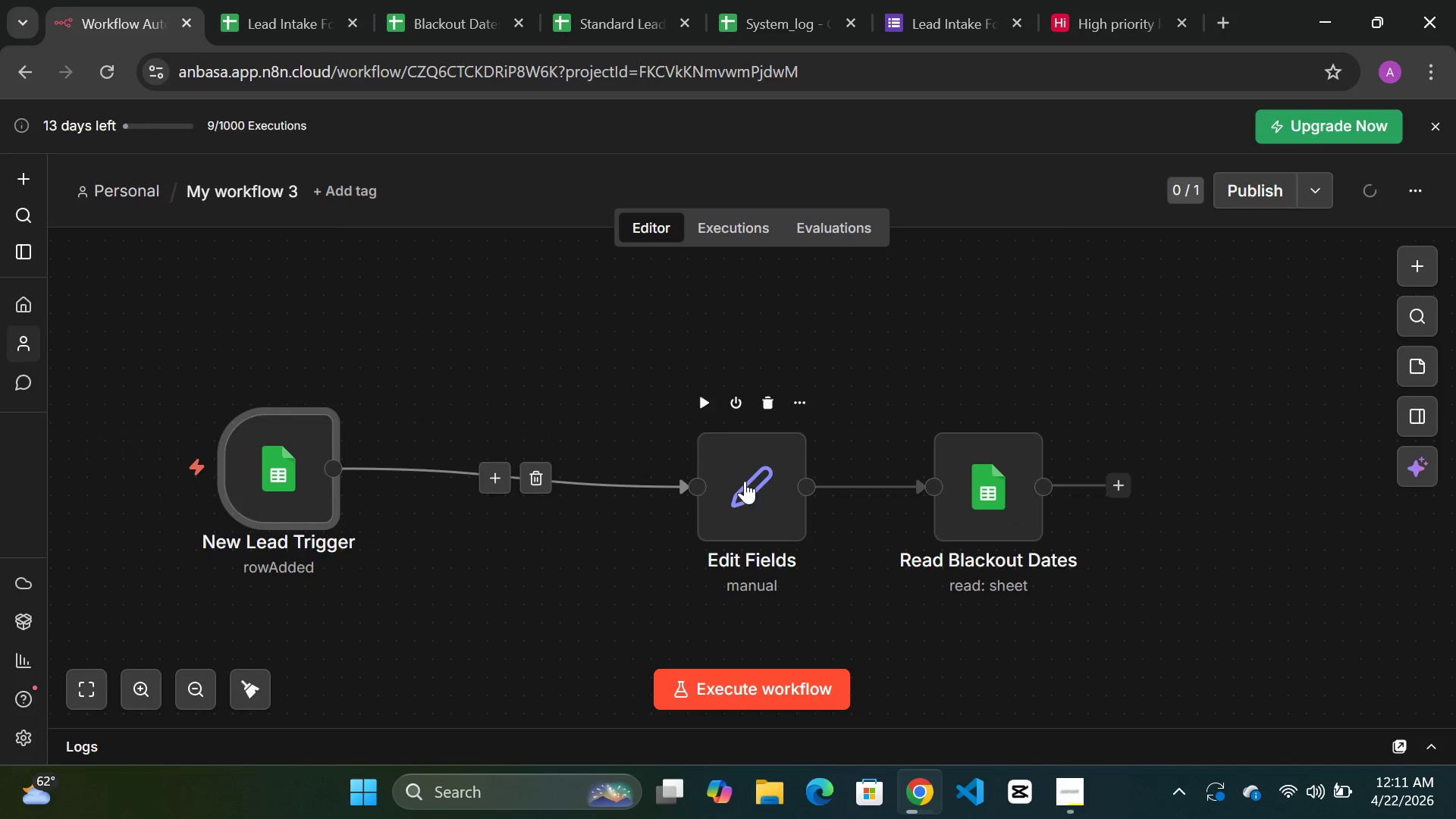 
left_click_drag(start_coordinate=[745, 481], to_coordinate=[514, 475])
 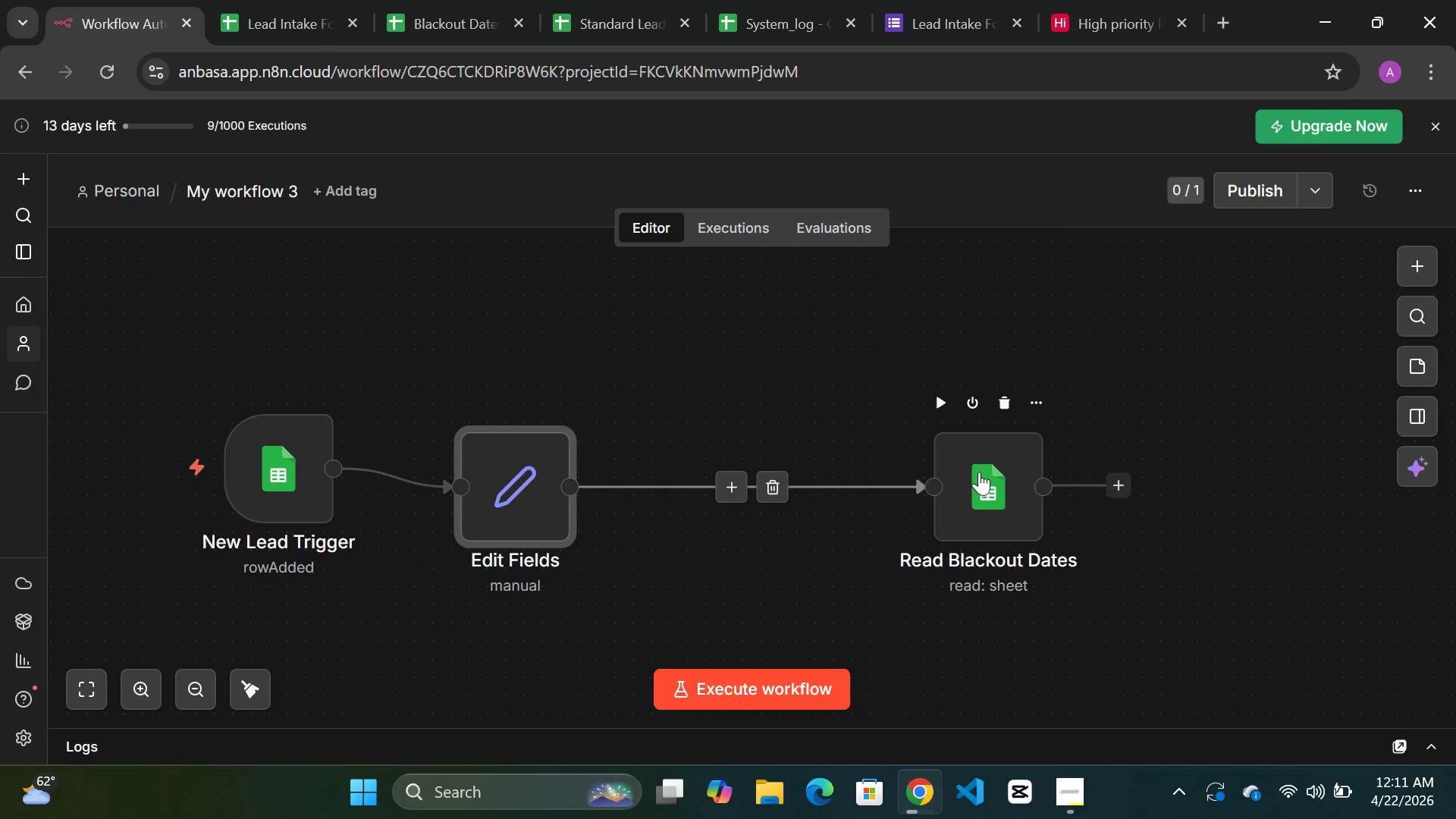 
left_click_drag(start_coordinate=[979, 472], to_coordinate=[706, 470])
 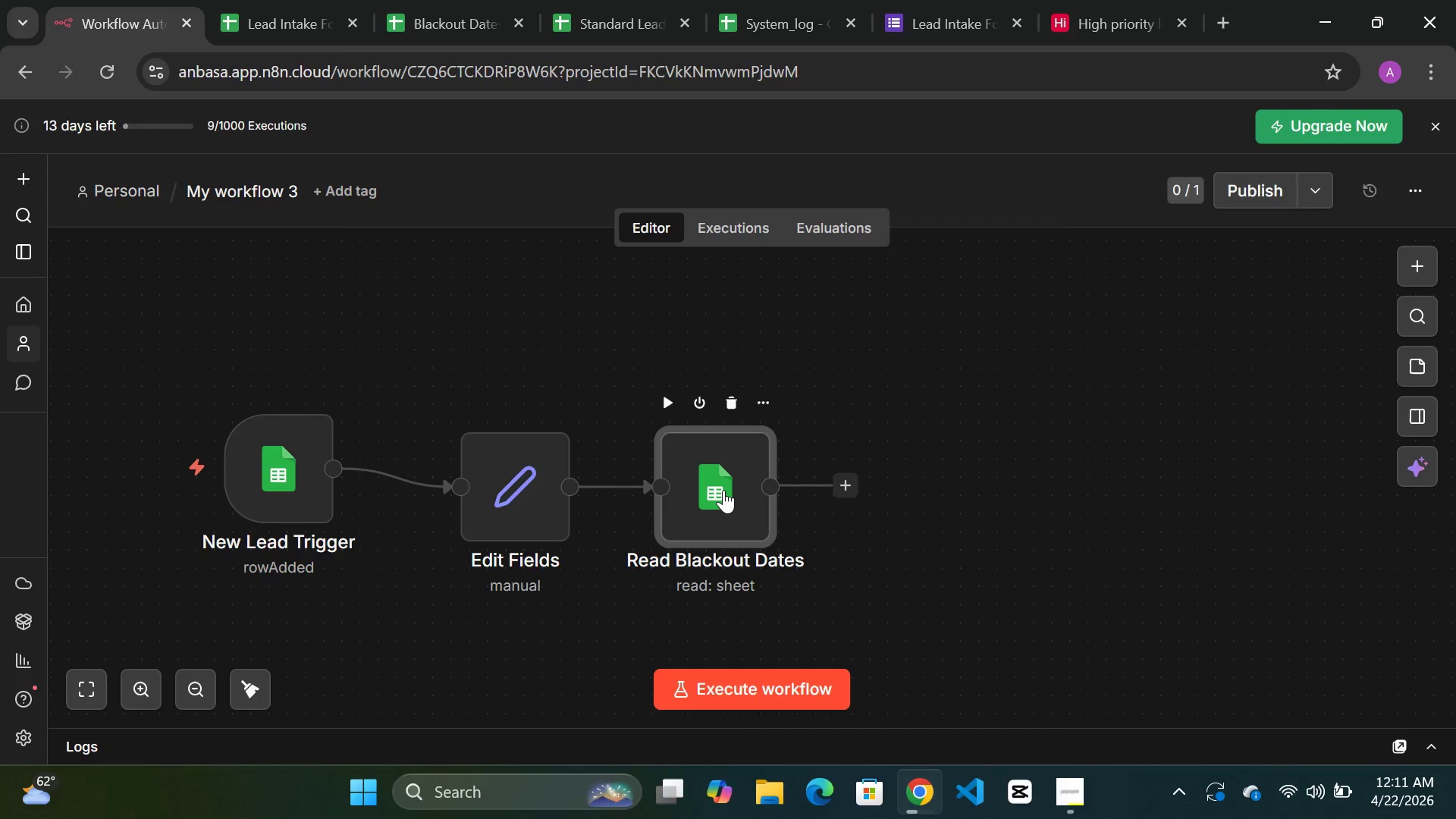 
double_click([723, 490])
 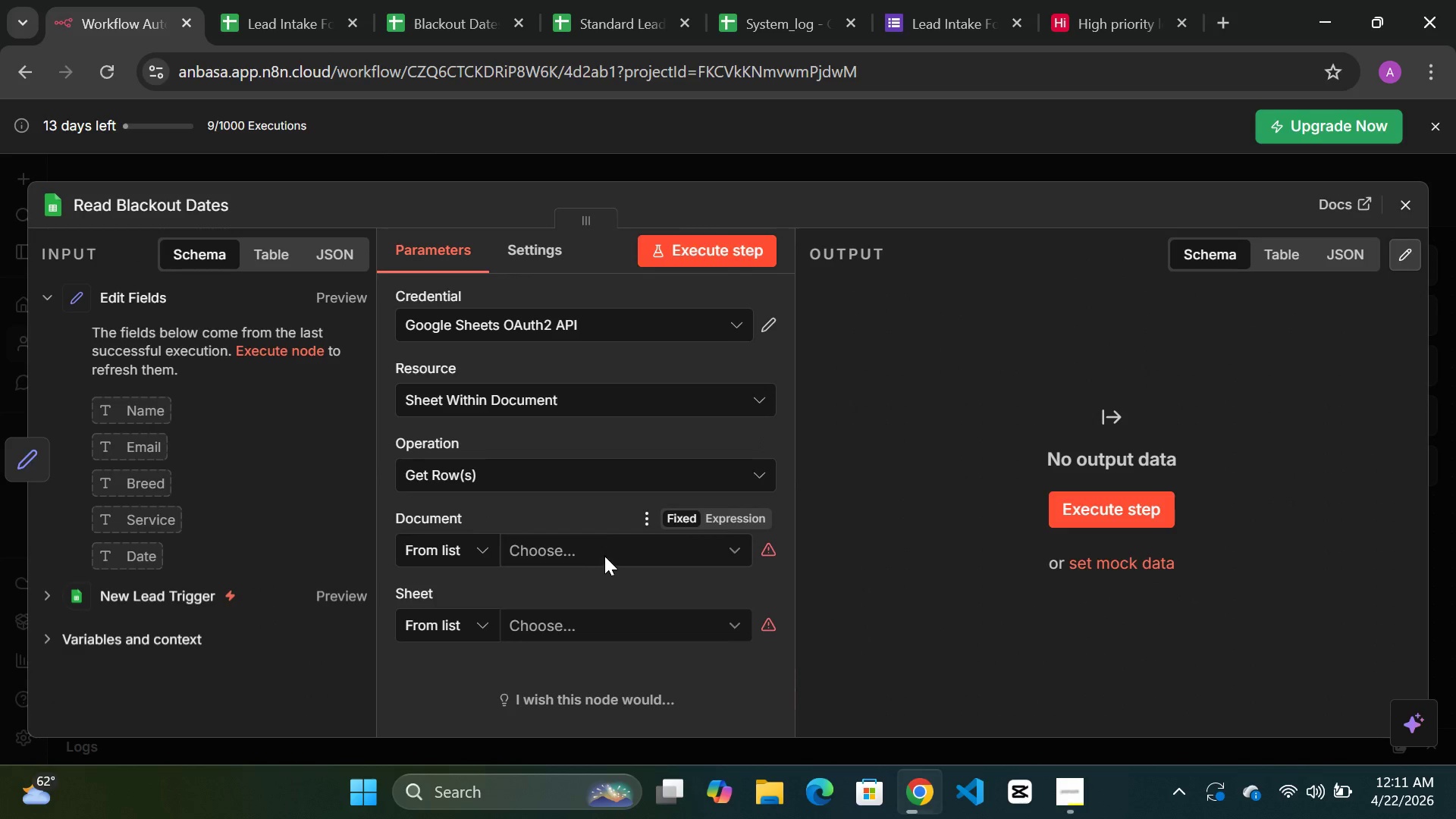 
left_click([610, 547])
 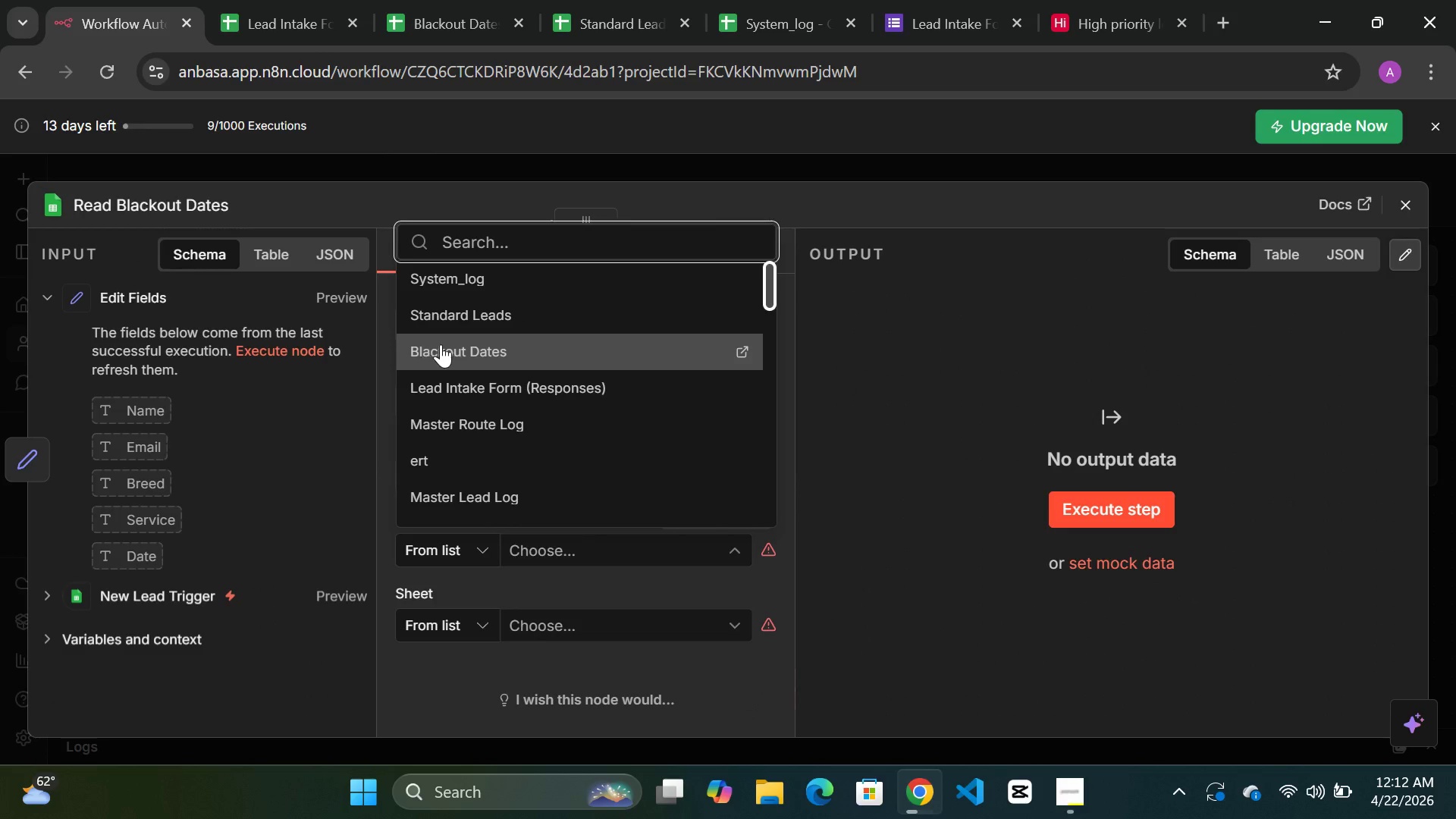 
wait(5.45)
 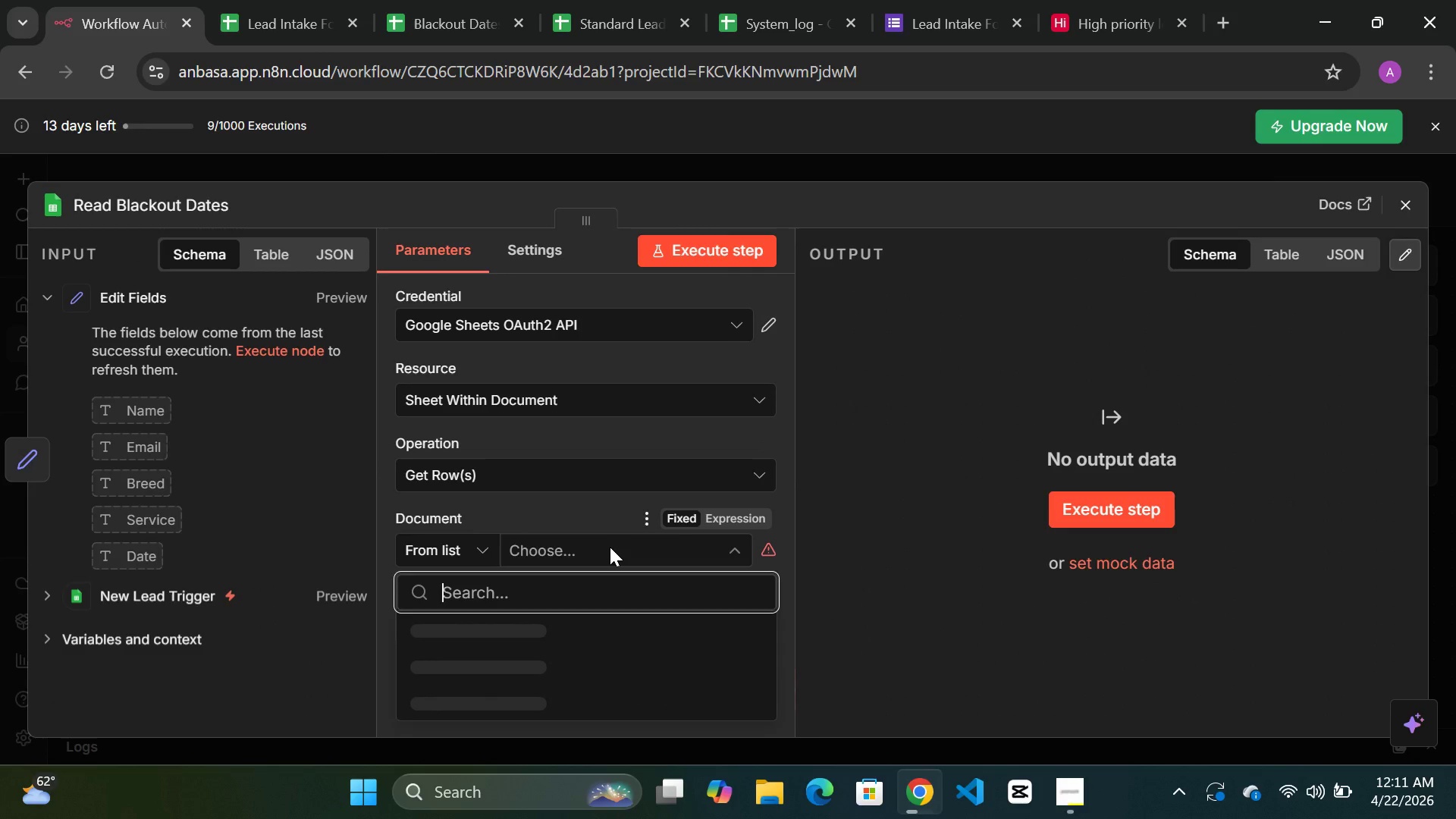 
left_click_drag(start_coordinate=[457, 344], to_coordinate=[460, 344])
 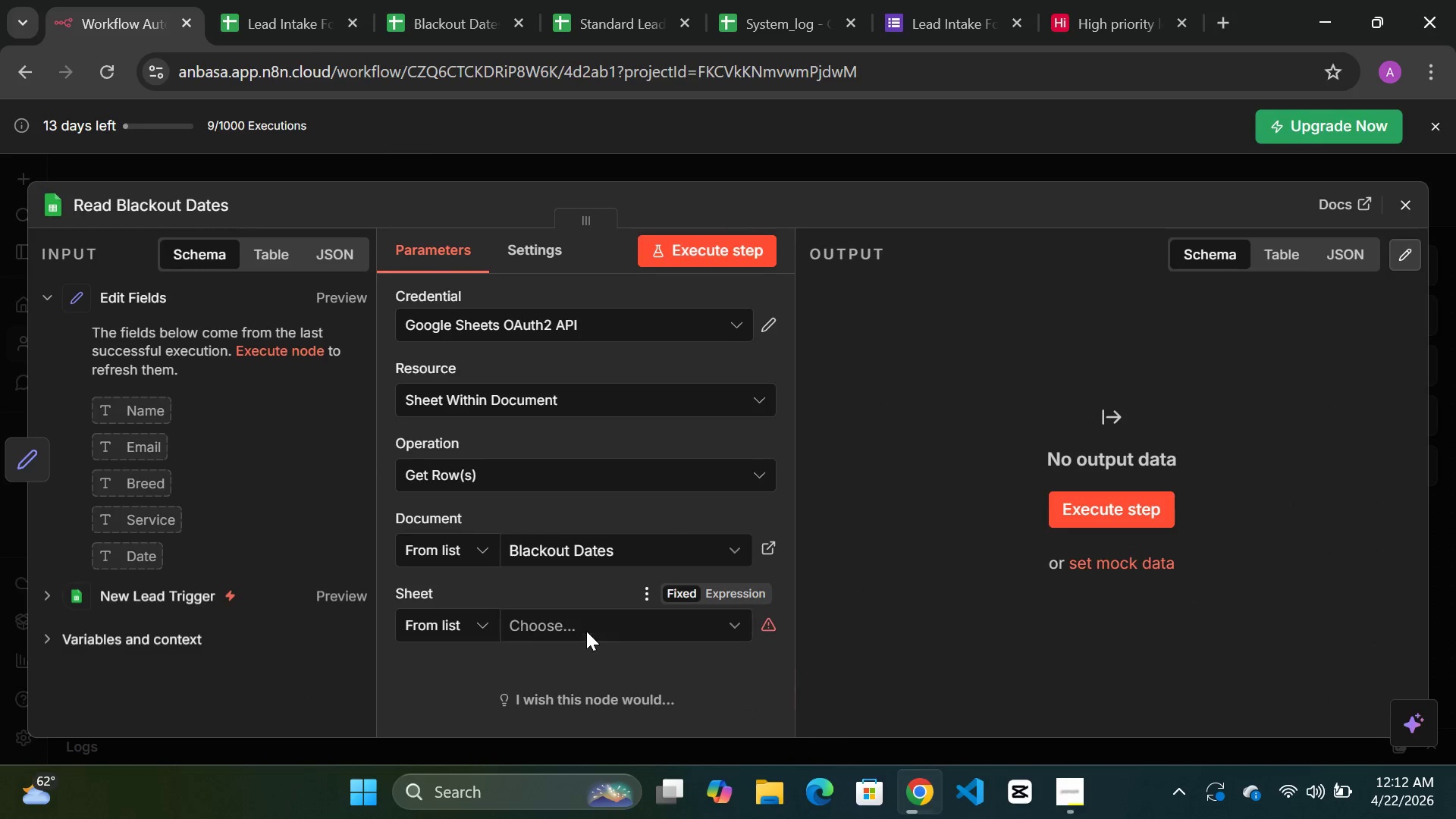 
left_click([592, 625])
 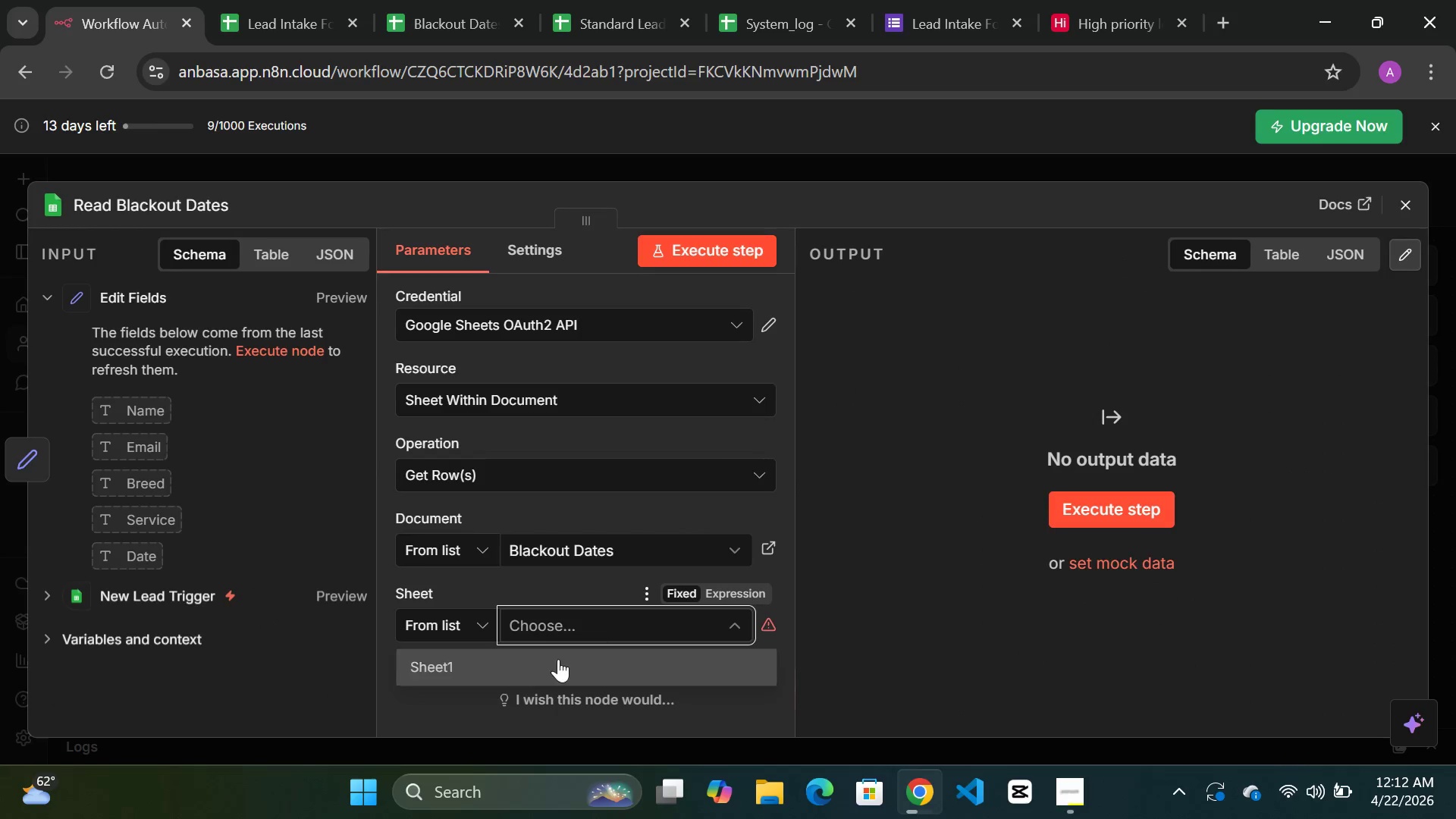 
left_click([520, 676])
 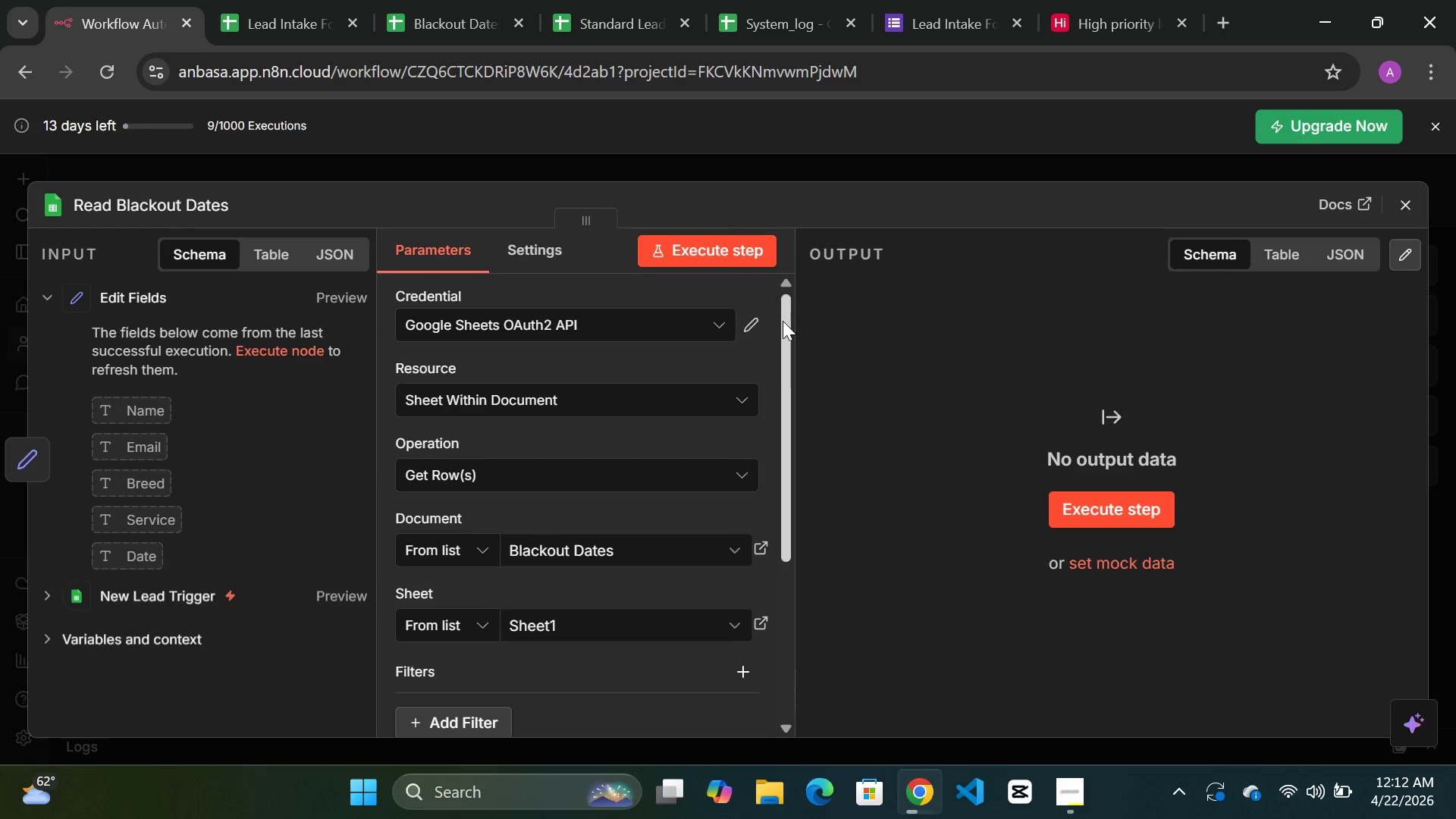 
left_click([687, 236])
 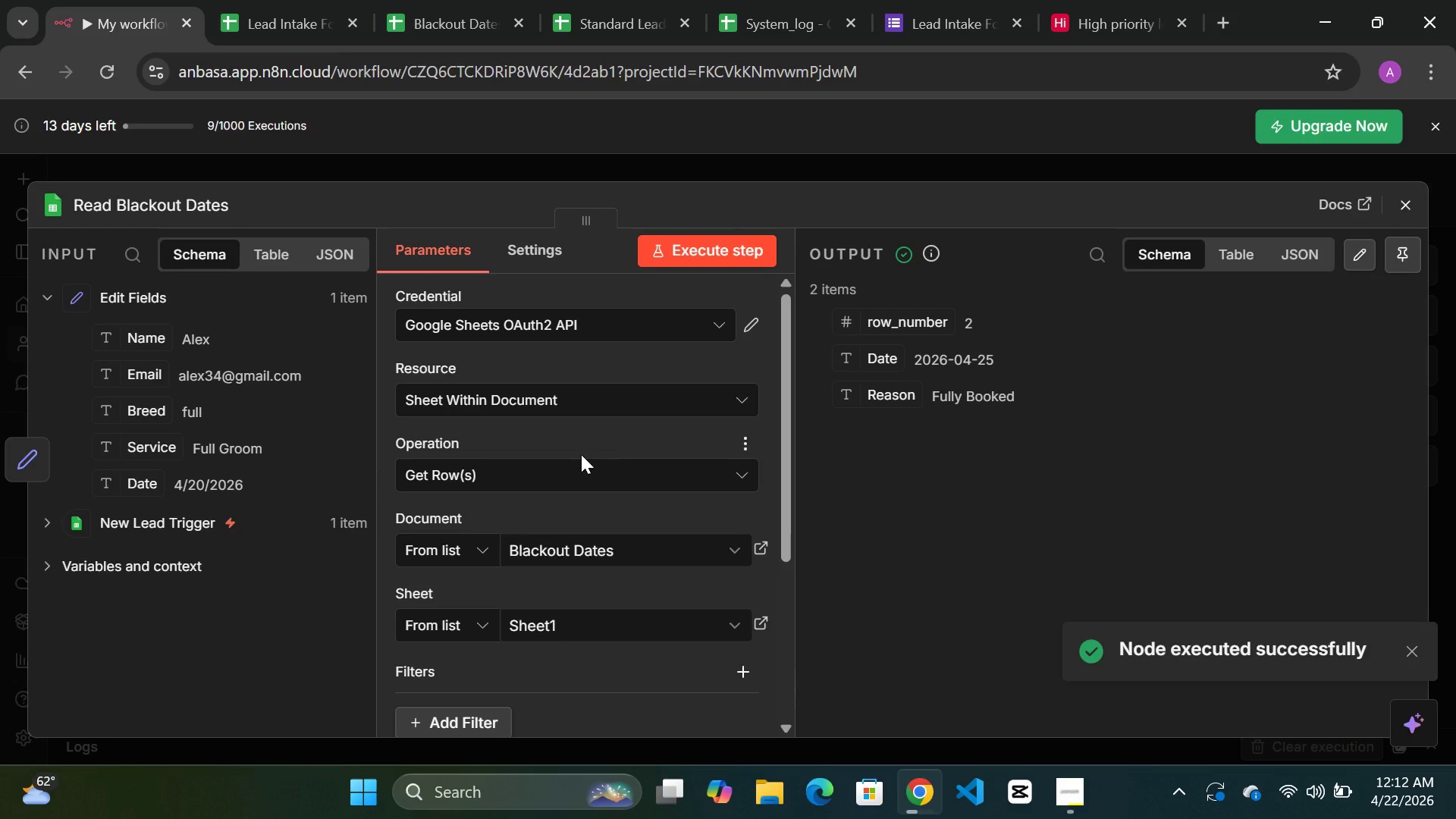 
wait(12.91)
 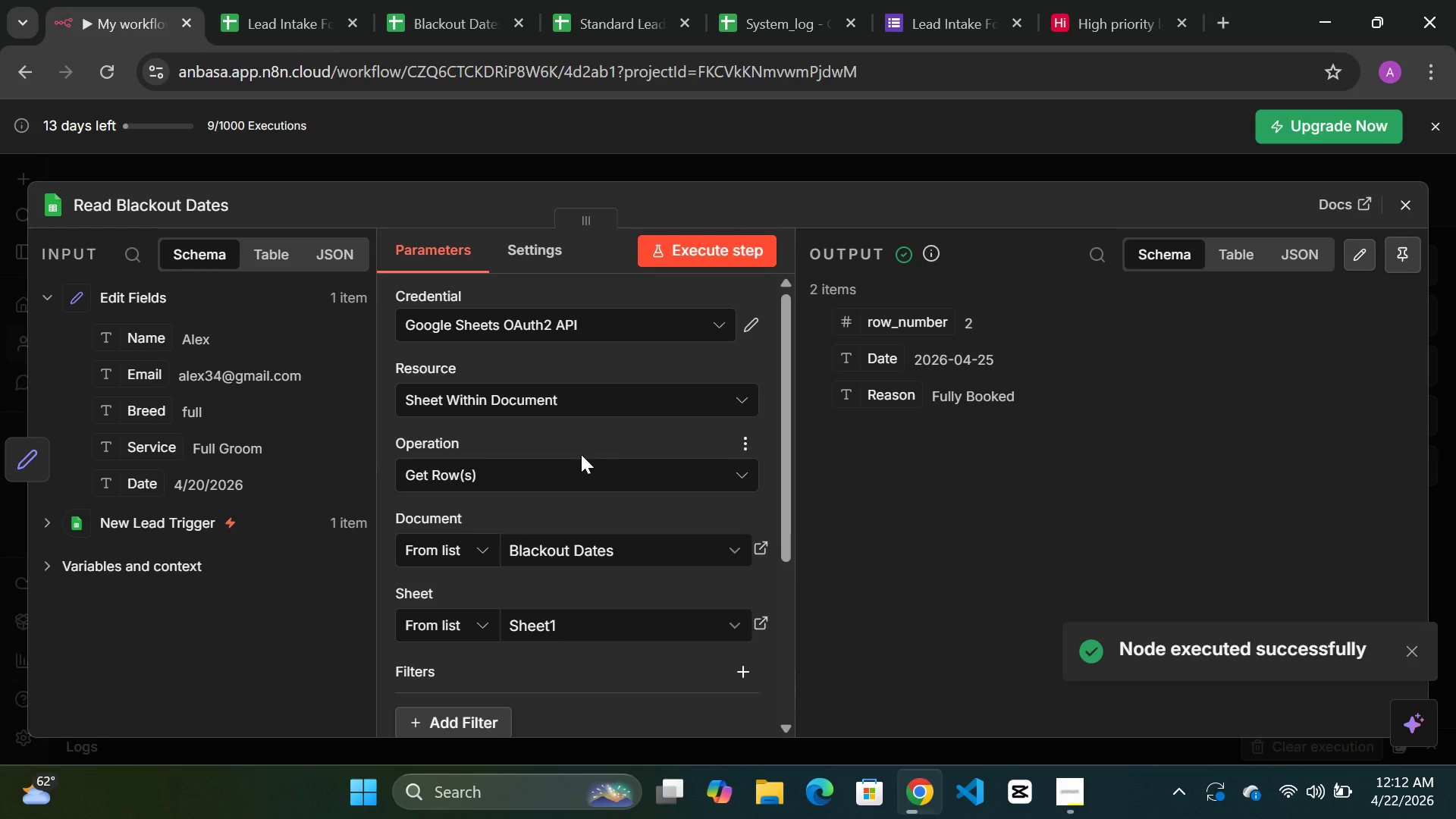 
left_click([730, 156])
 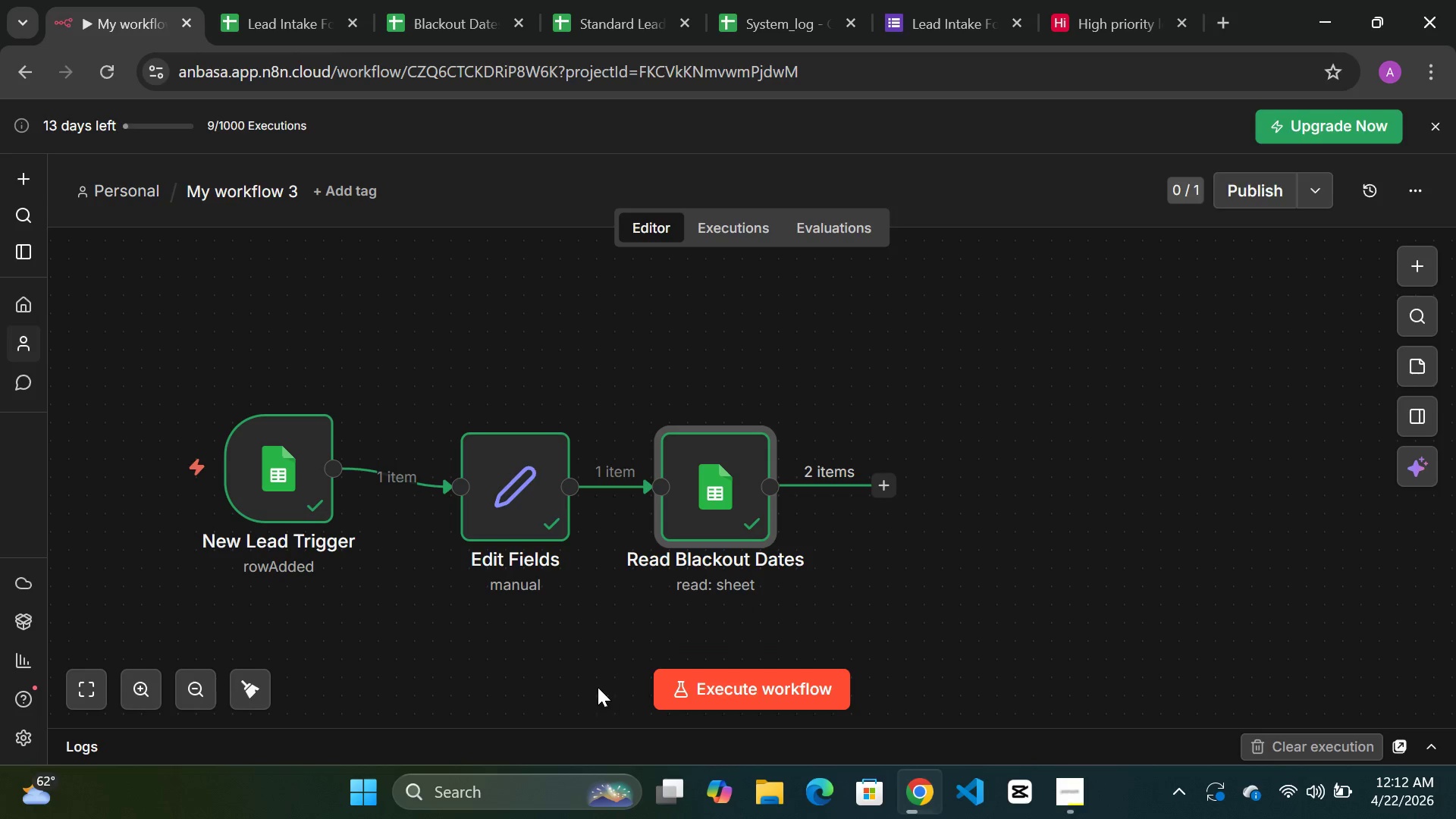 
wait(6.12)
 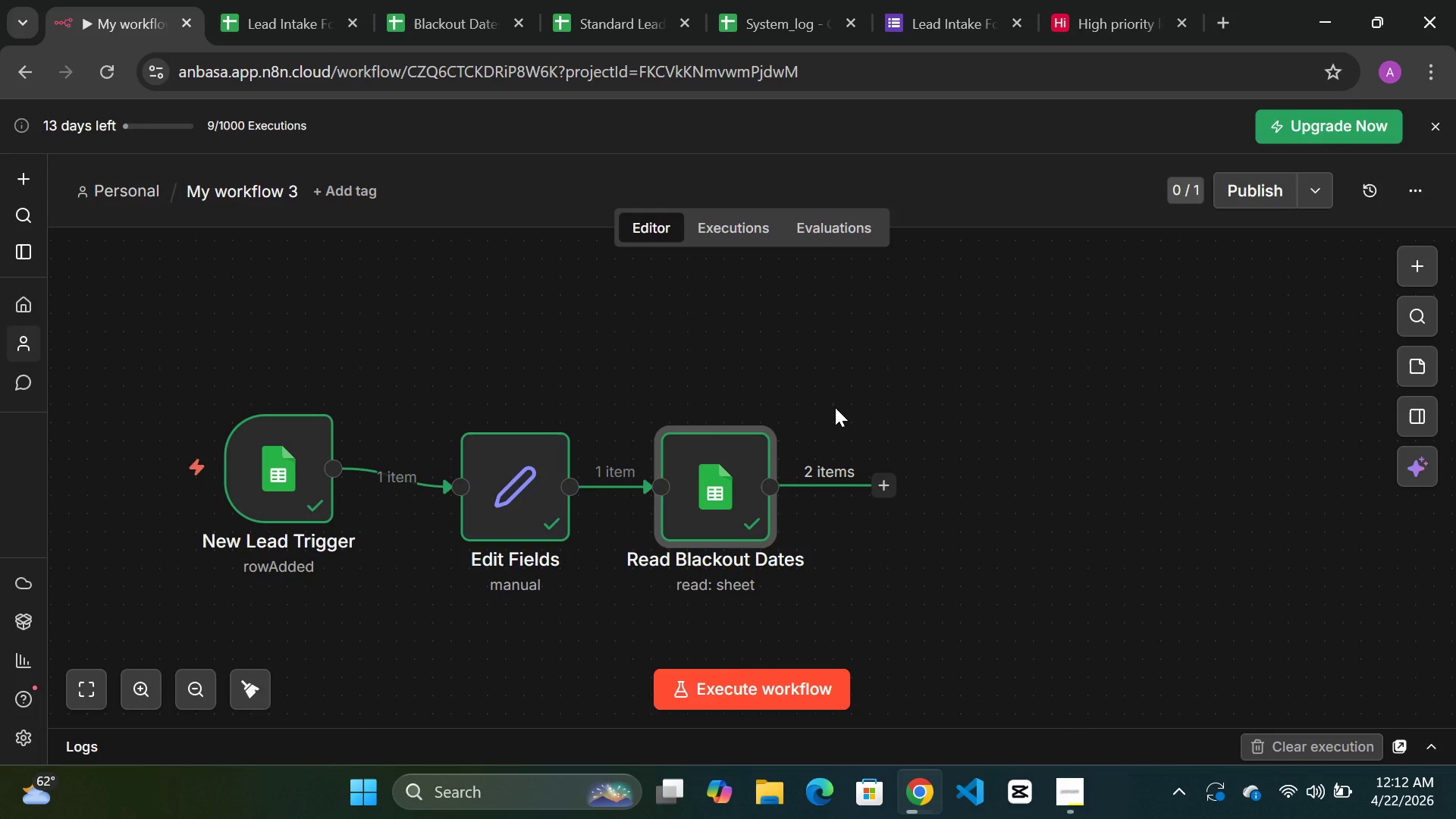 
left_click([885, 488])
 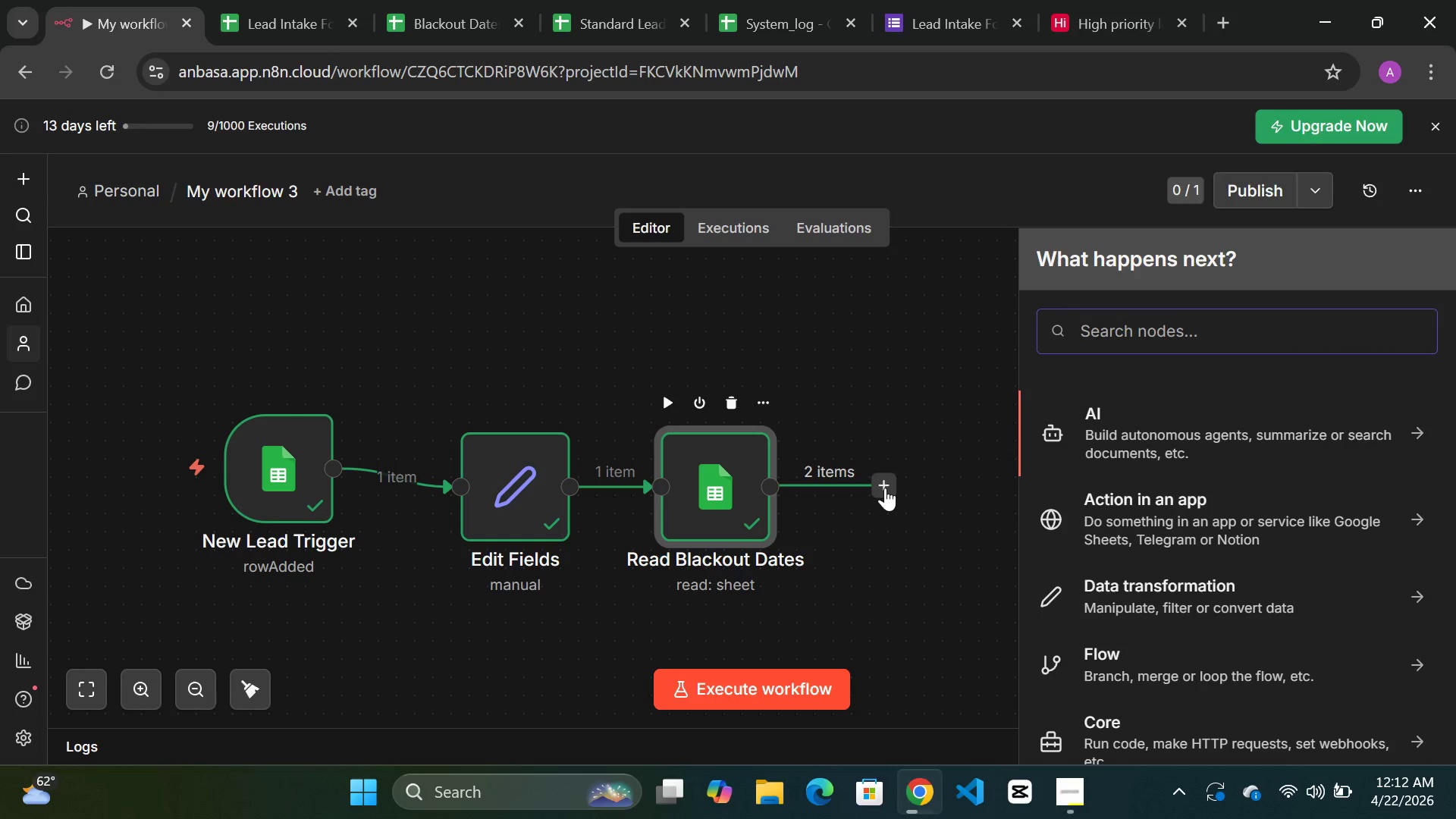 
type(if)
 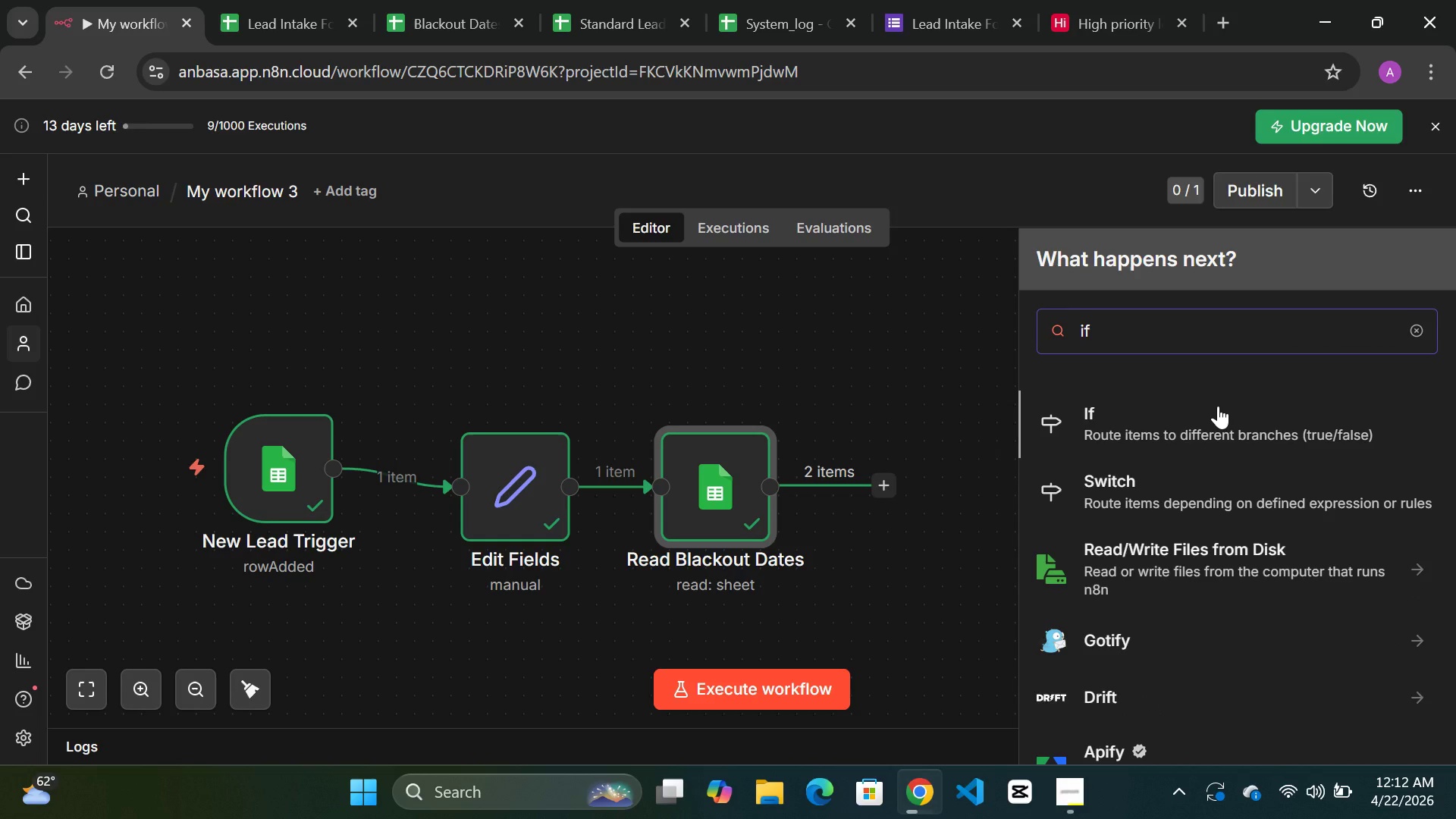 
left_click([1188, 430])
 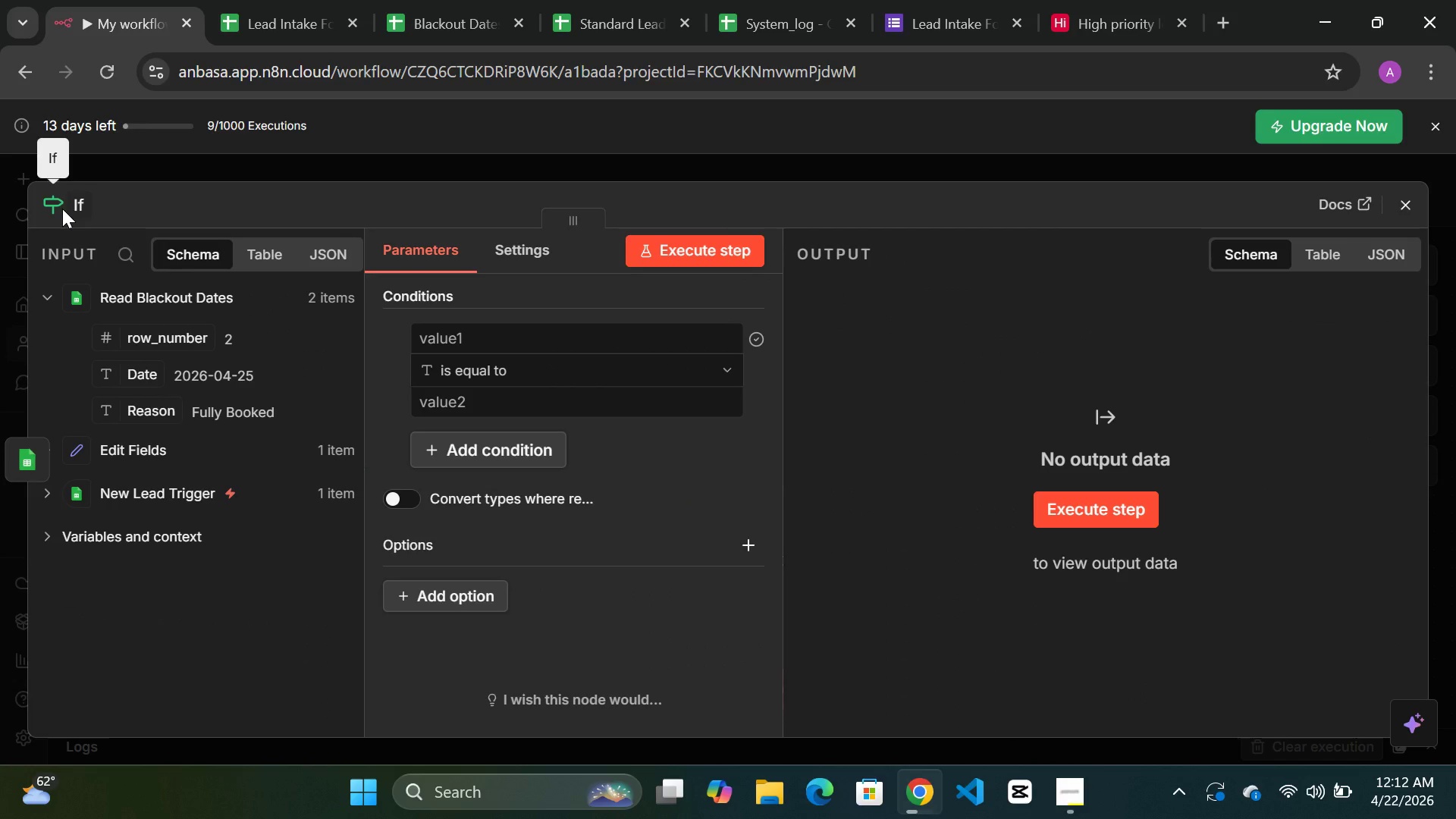 
double_click([74, 209])
 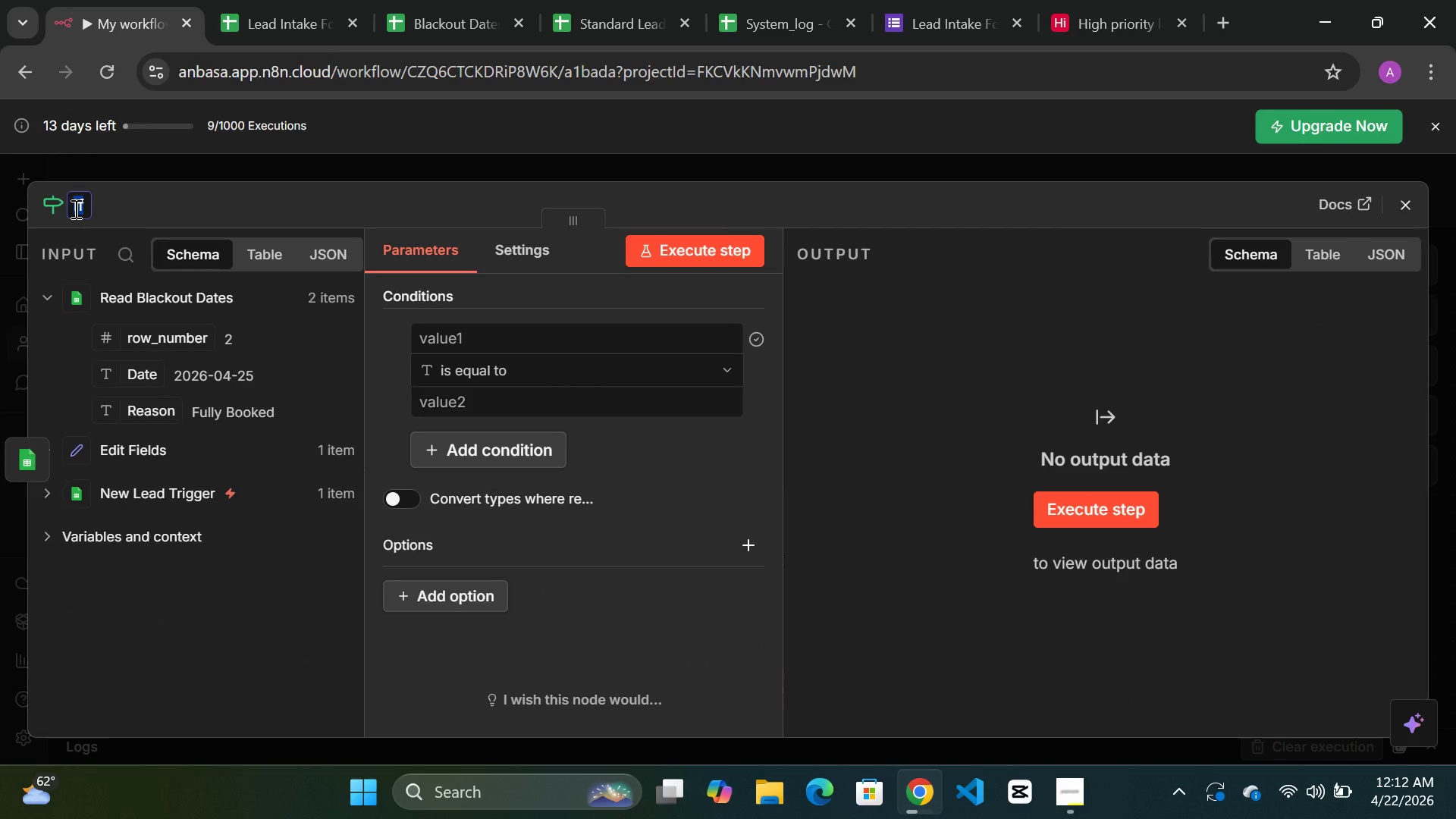 
type(Is da)
key(Backspace)
key(Backspace)
type(Date Blocked)
 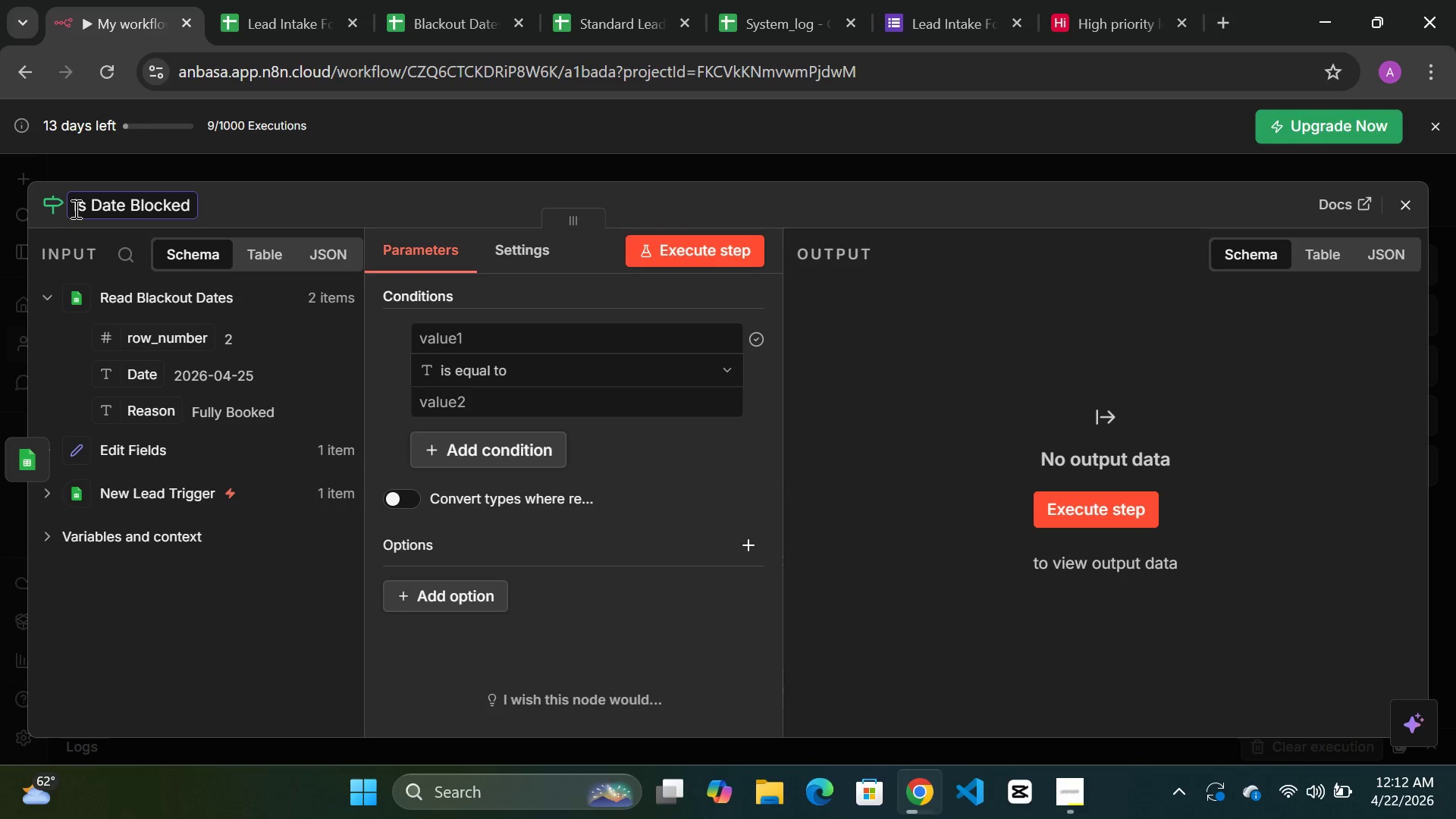 
wait(11.52)
 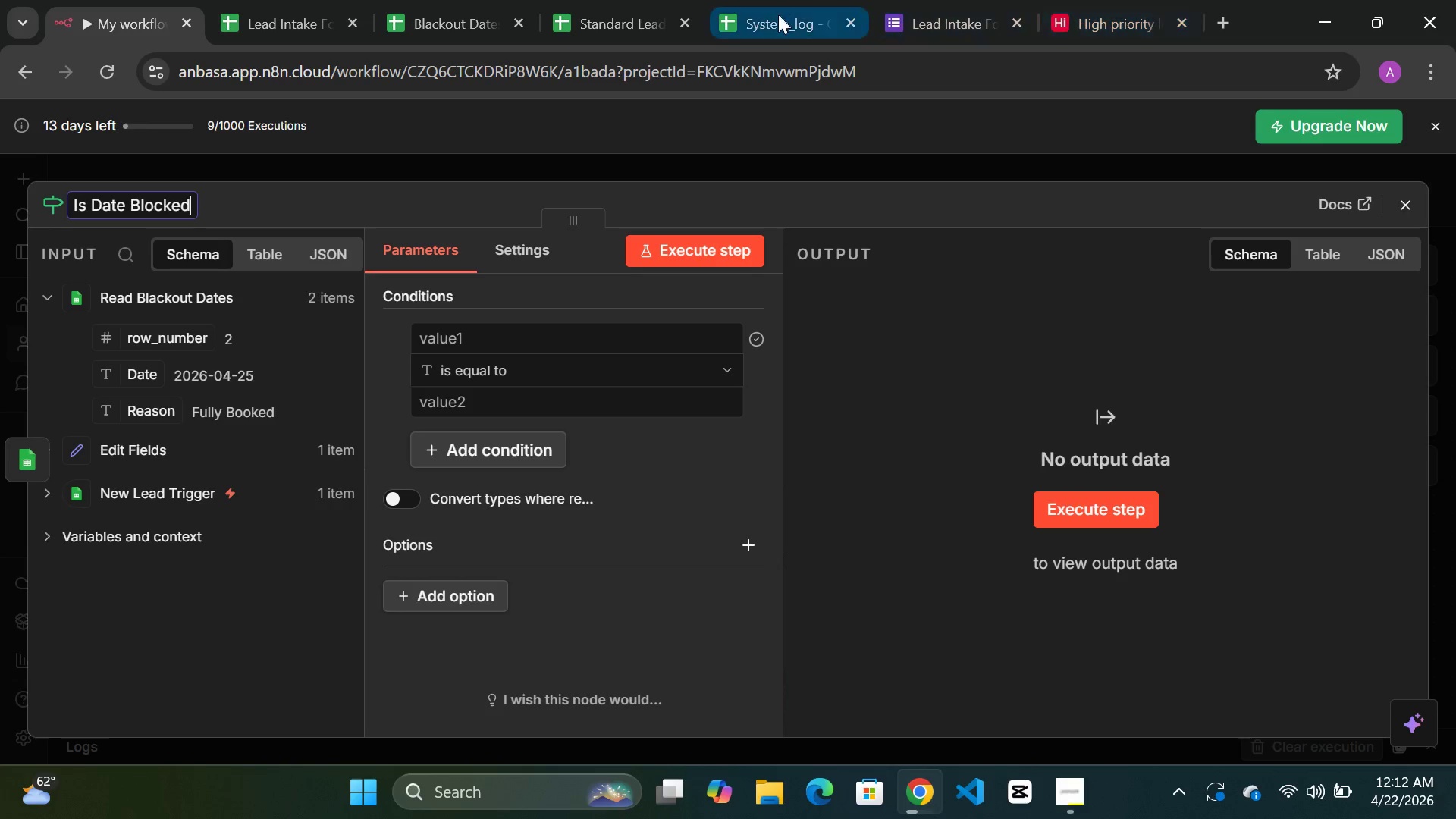 
left_click([561, 330])
 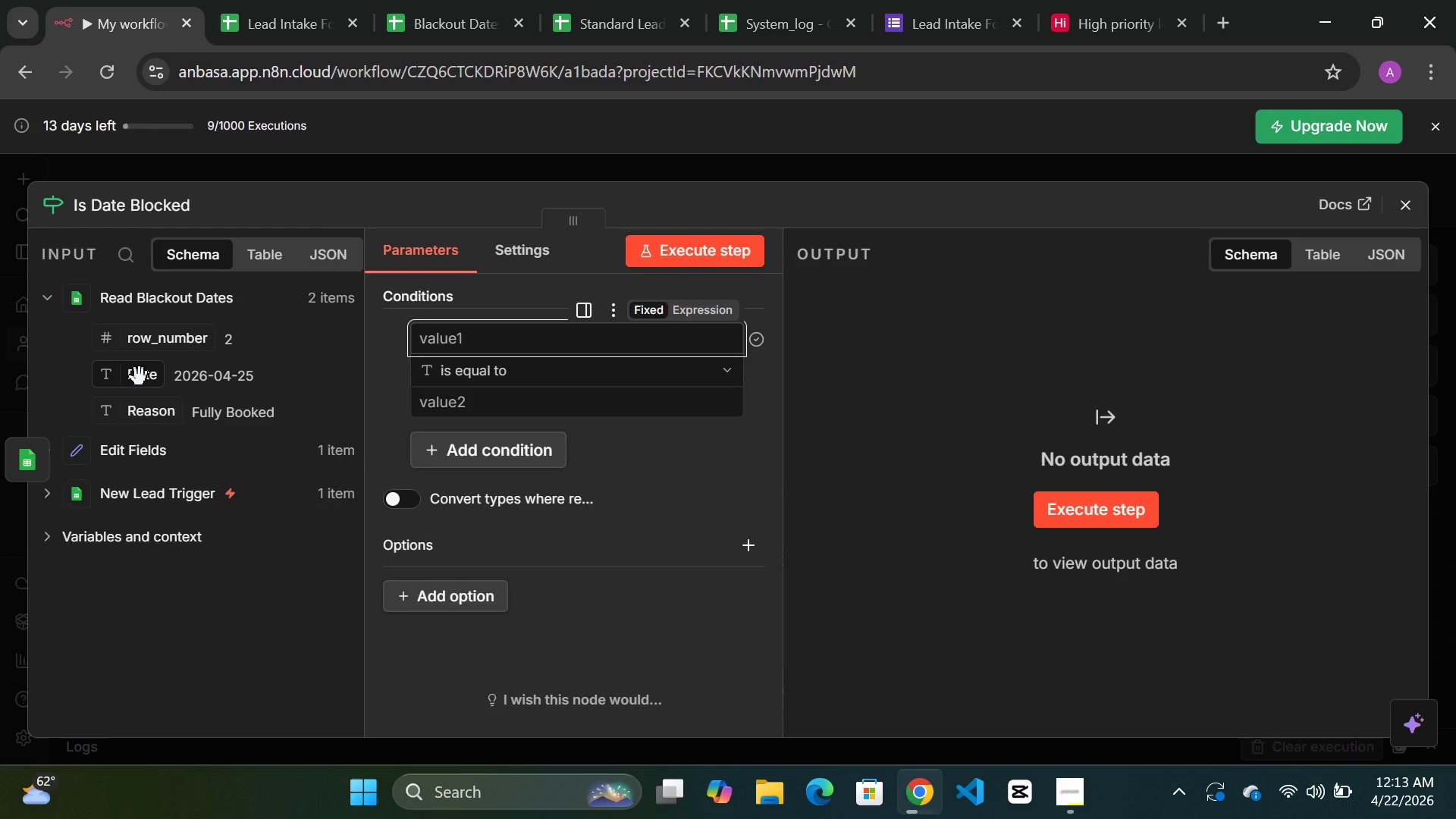 
left_click_drag(start_coordinate=[140, 377], to_coordinate=[625, 336])
 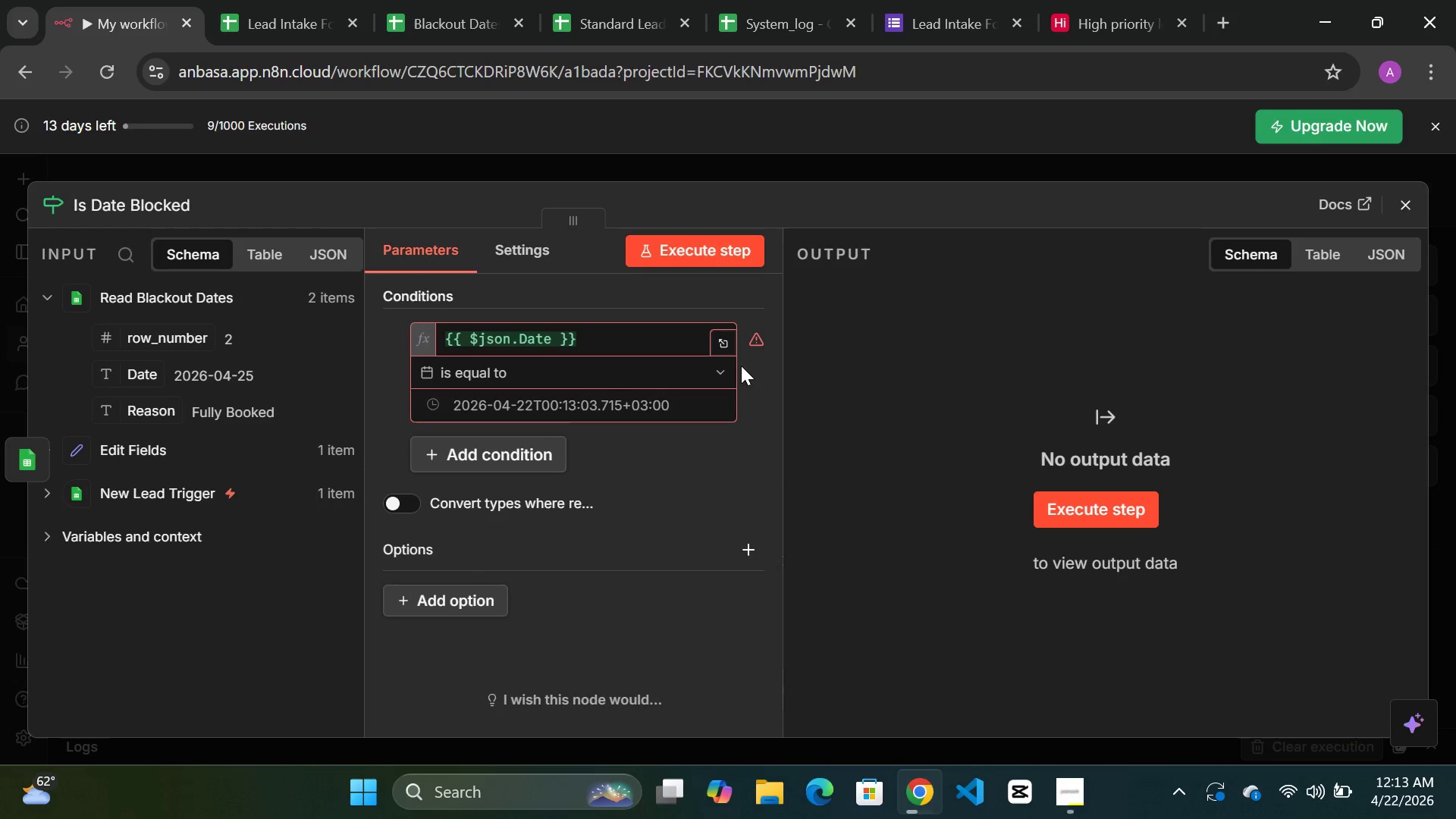 
left_click([755, 369])
 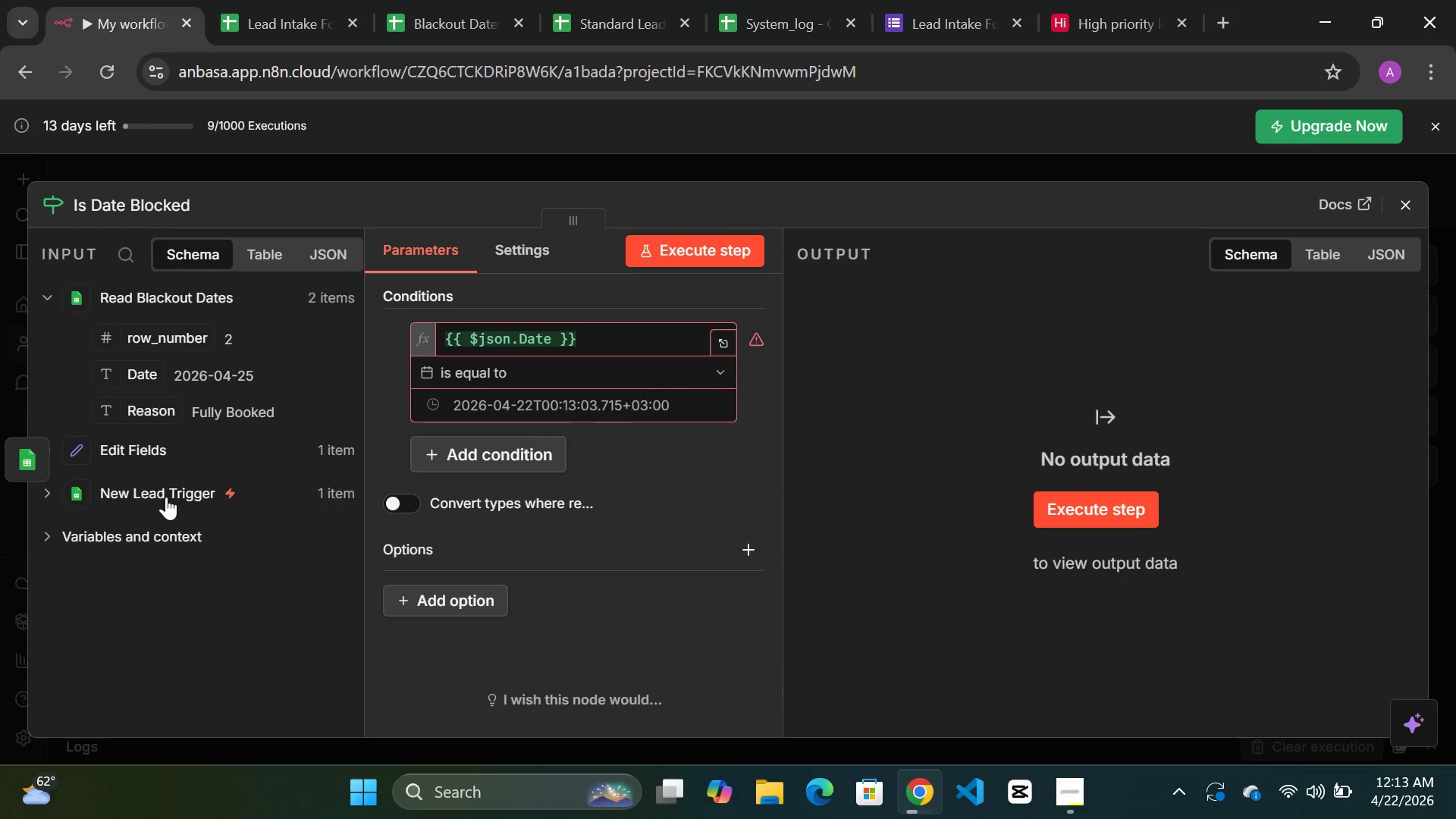 
wait(5.12)
 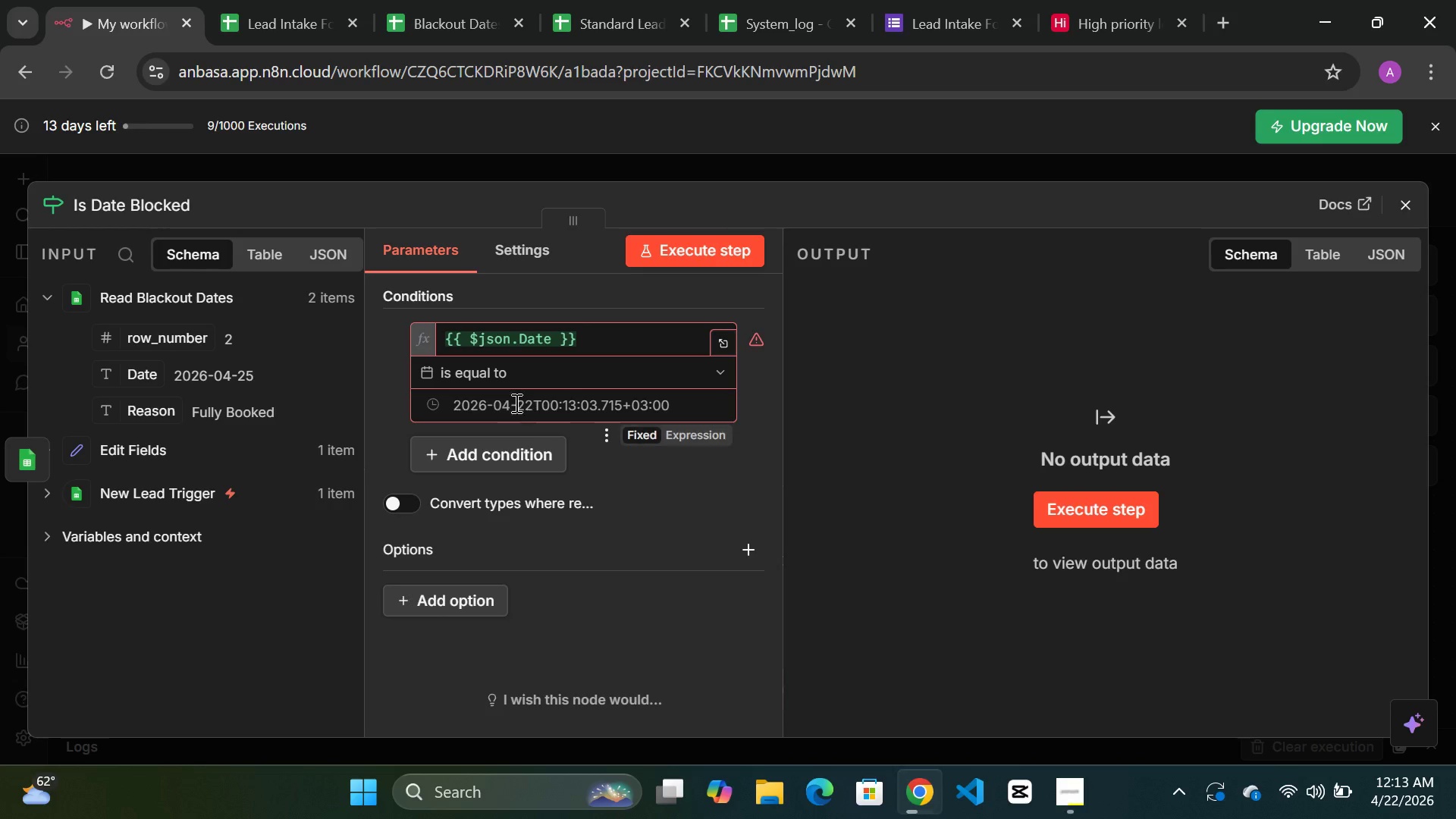 
left_click([165, 494])
 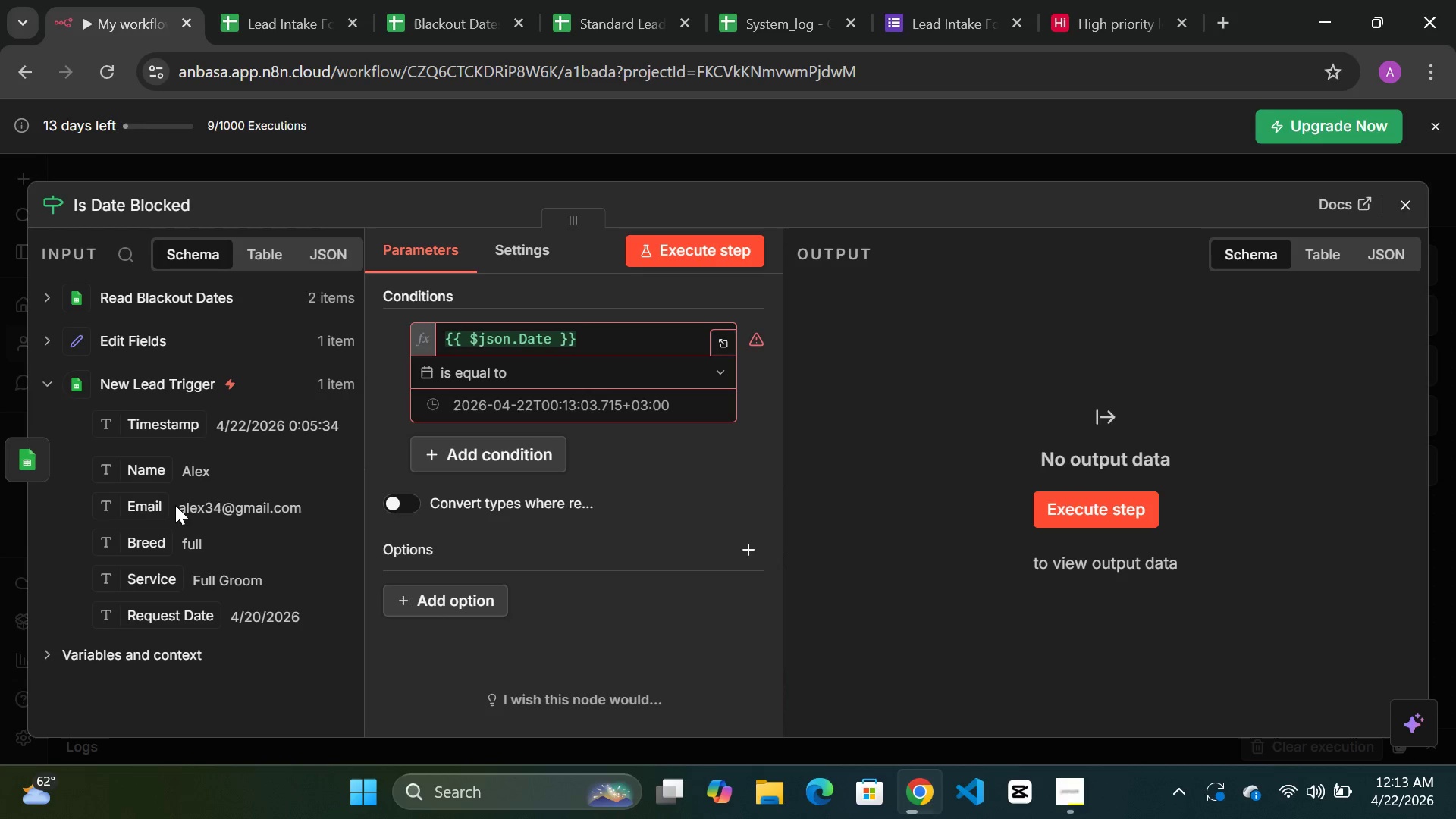 
scroll: coordinate [177, 503], scroll_direction: down, amount: 1.0
 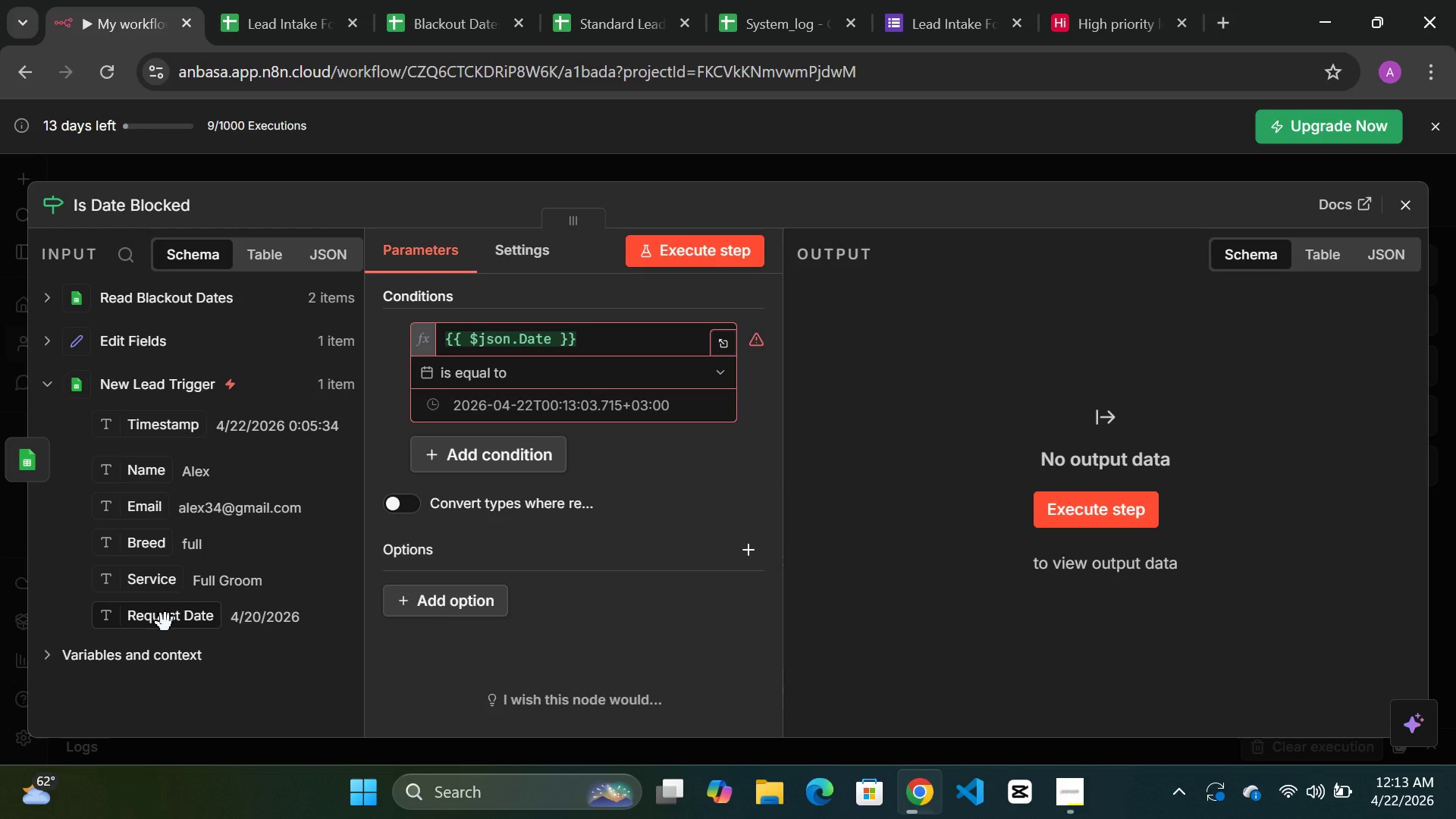 
left_click_drag(start_coordinate=[165, 623], to_coordinate=[556, 412])
 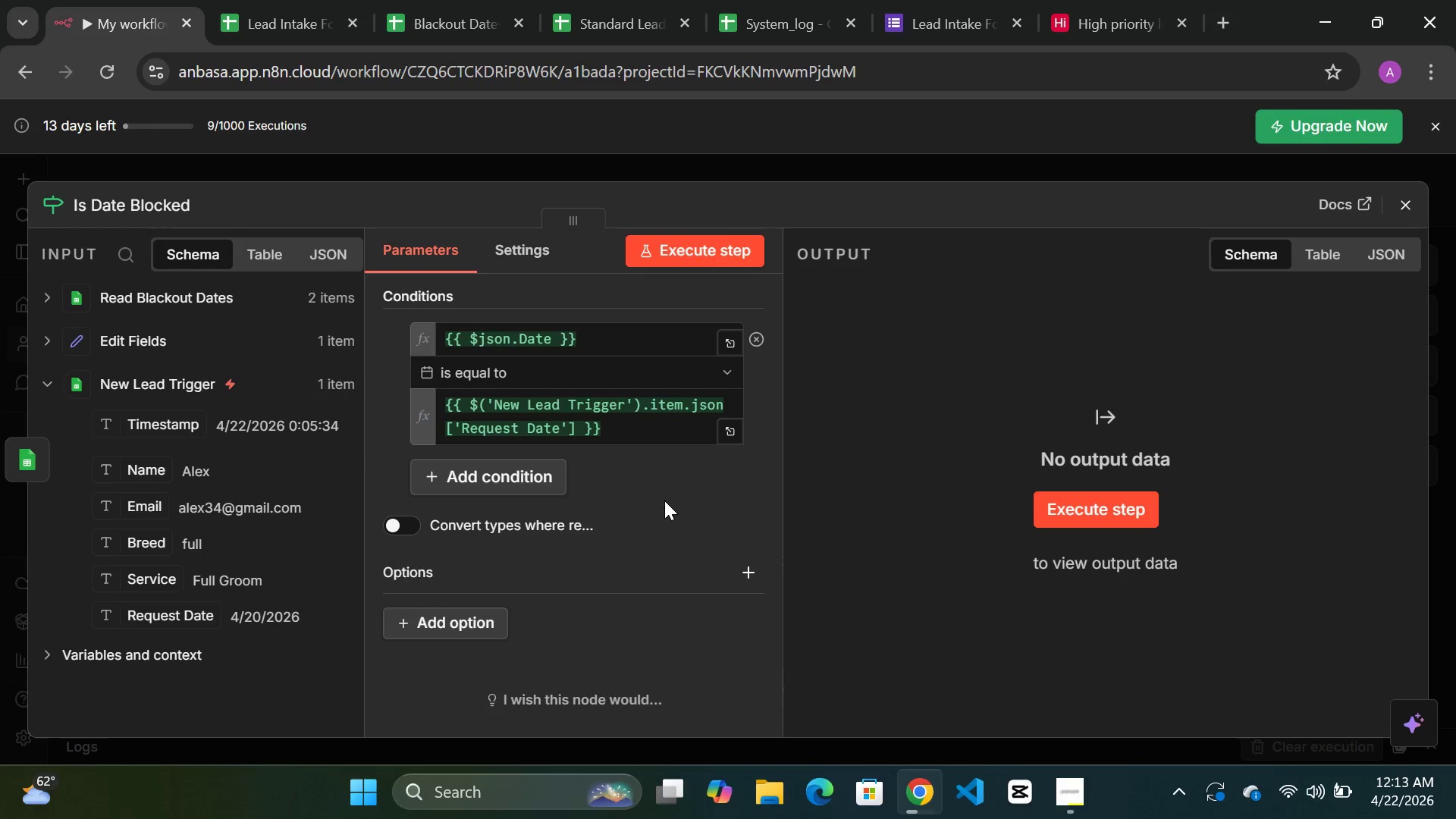 
left_click([665, 500])
 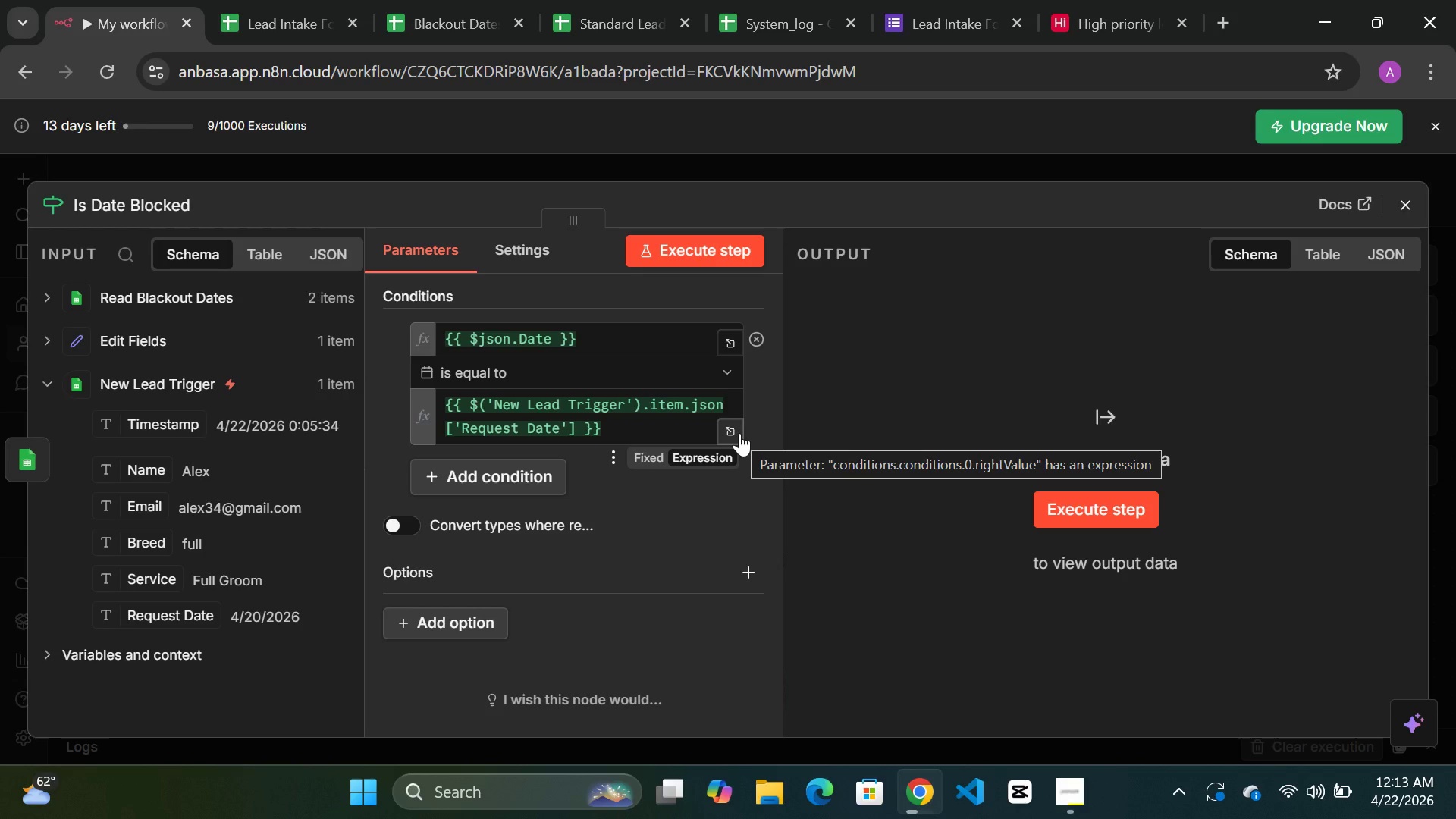 
wait(21.59)
 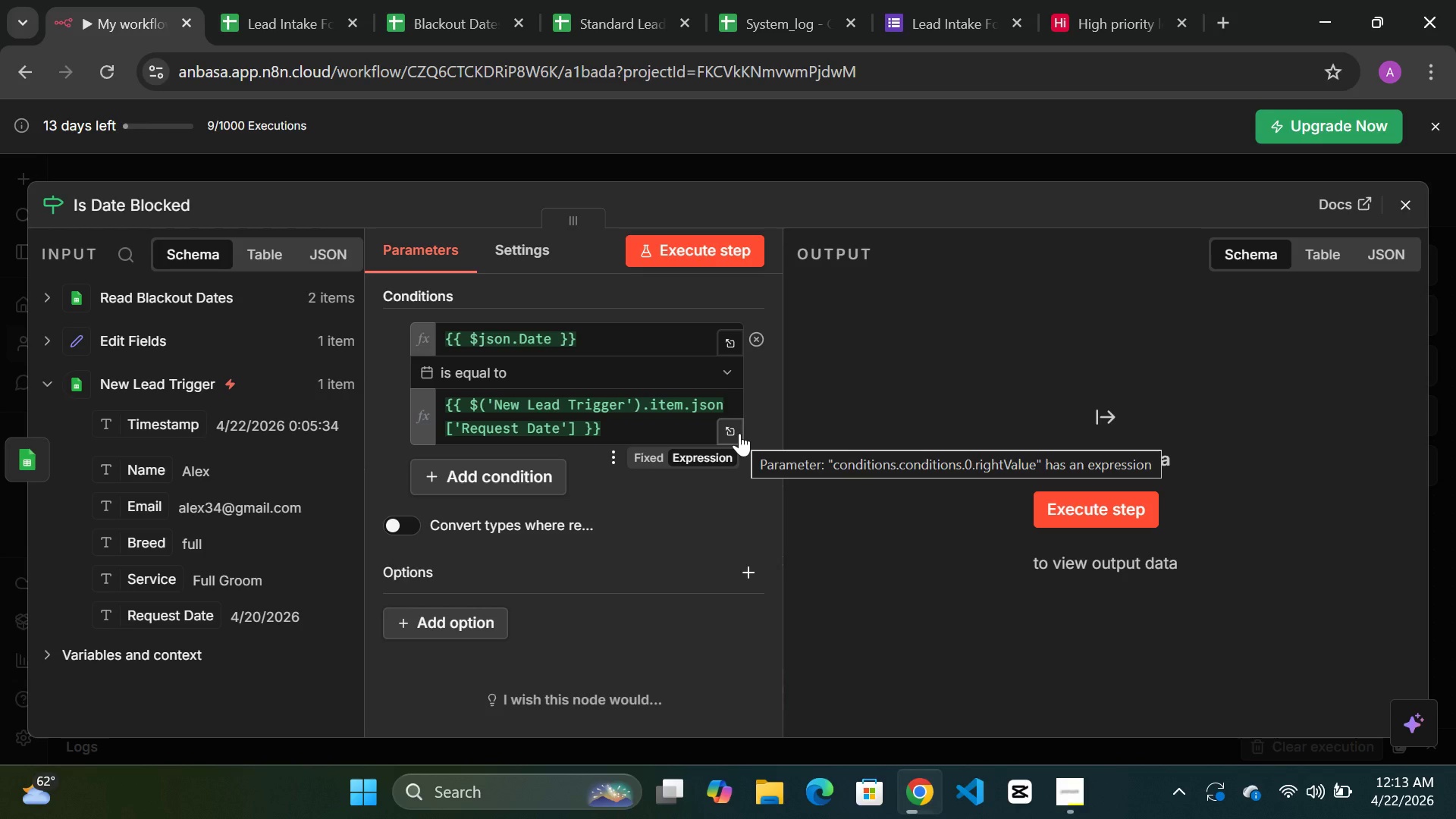 
left_click_drag(start_coordinate=[611, 425], to_coordinate=[440, 397])
 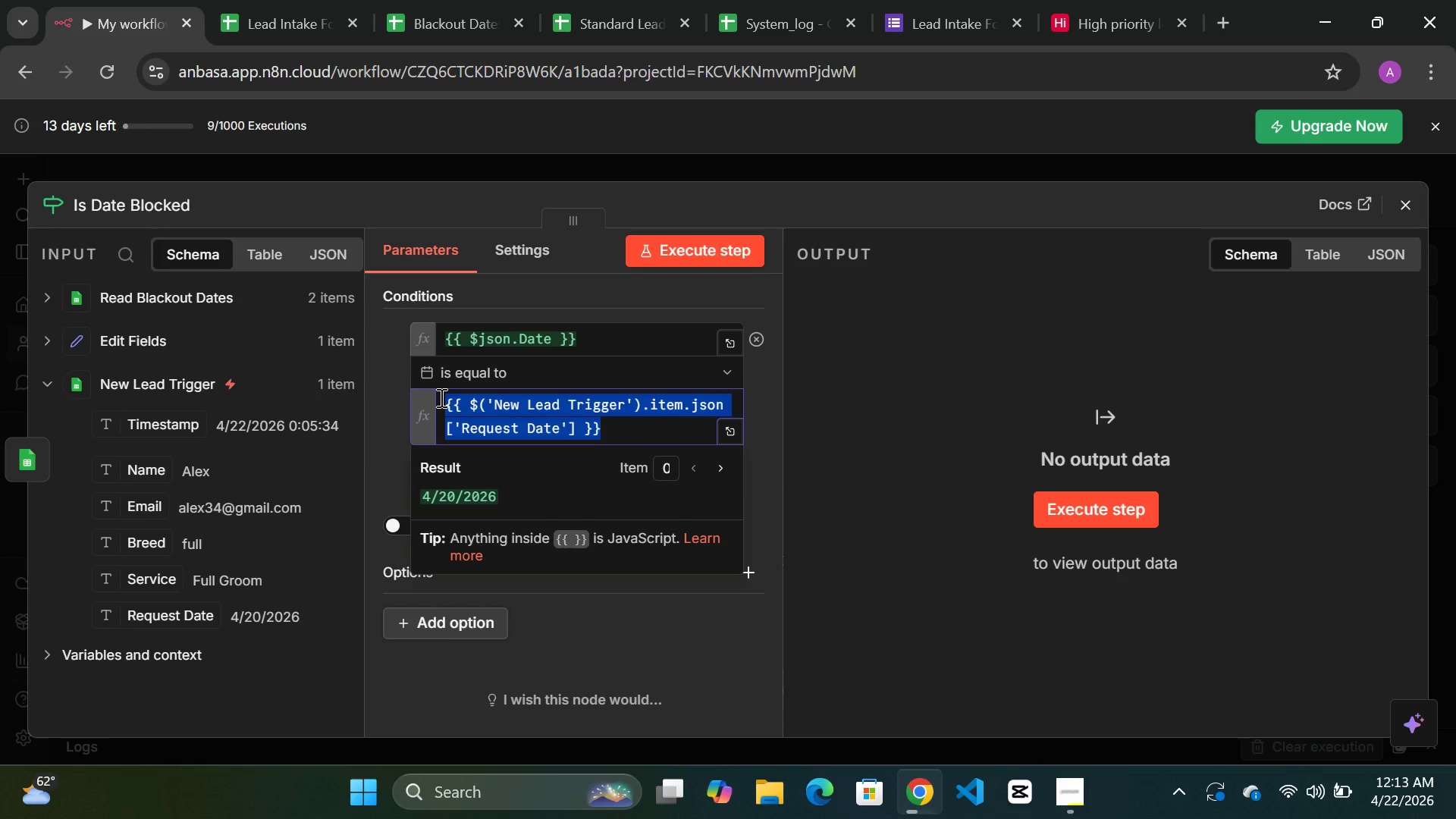 
key(Delete)
 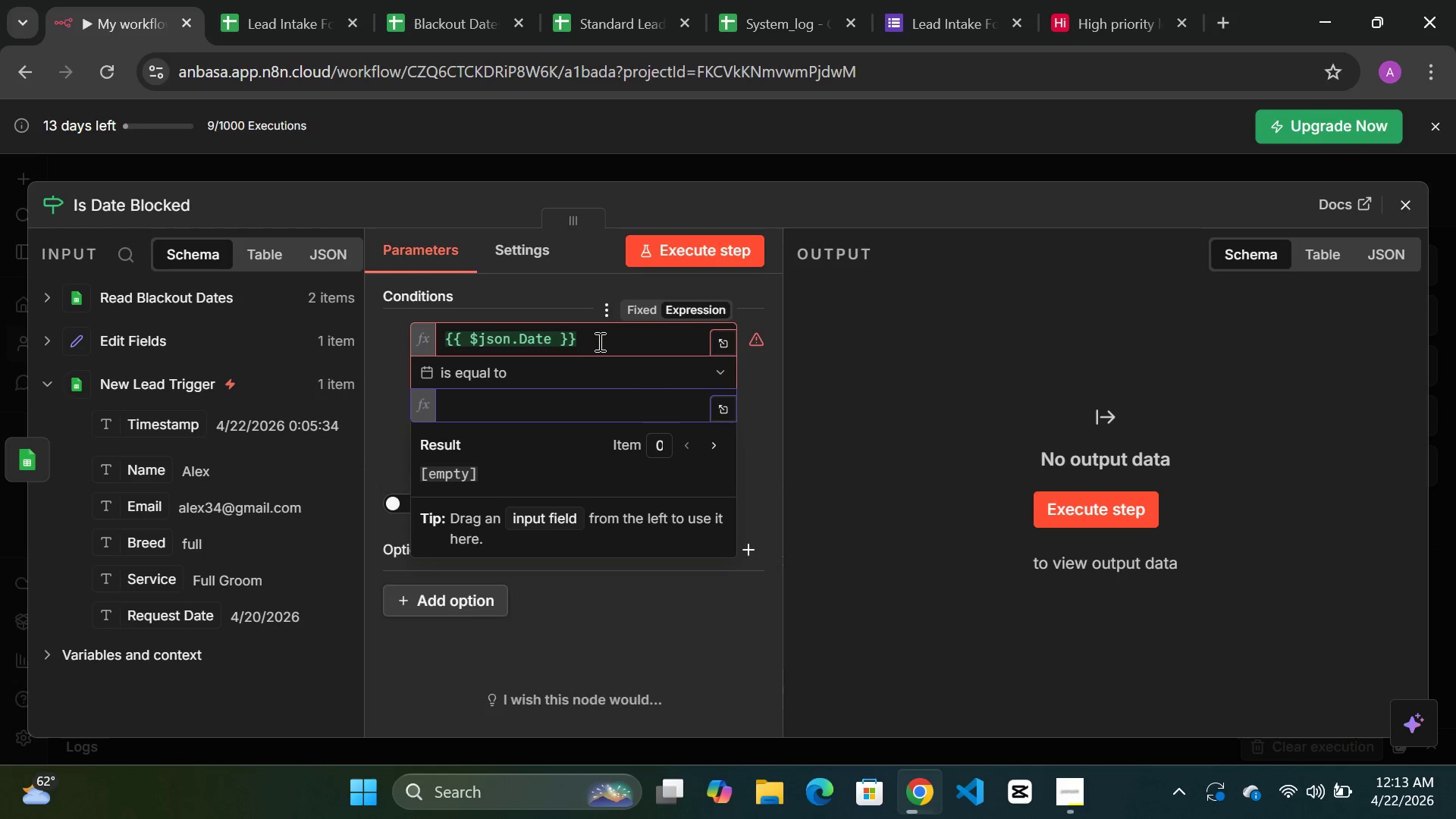 
left_click([594, 338])
 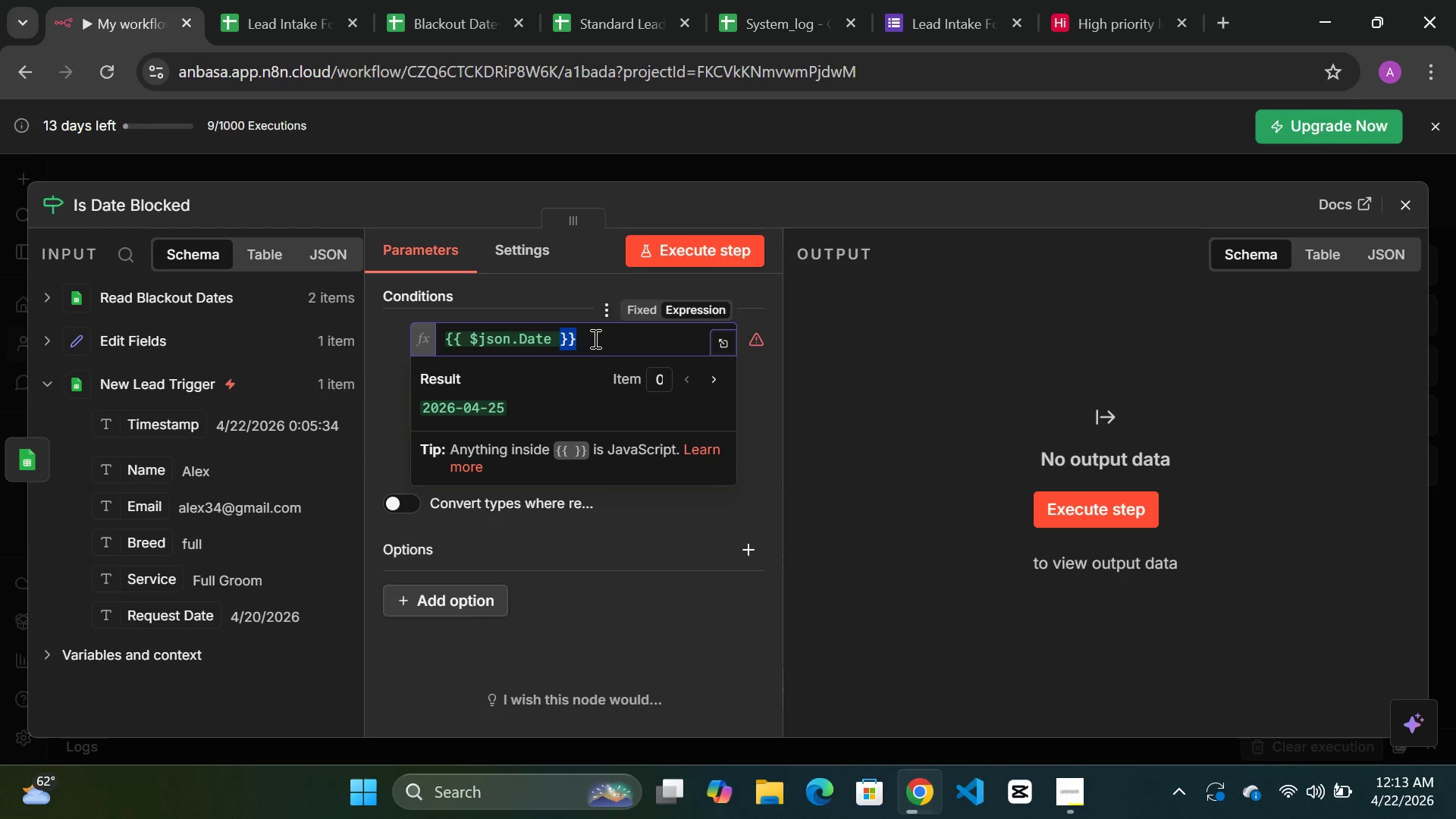 
left_click_drag(start_coordinate=[594, 338], to_coordinate=[446, 338])
 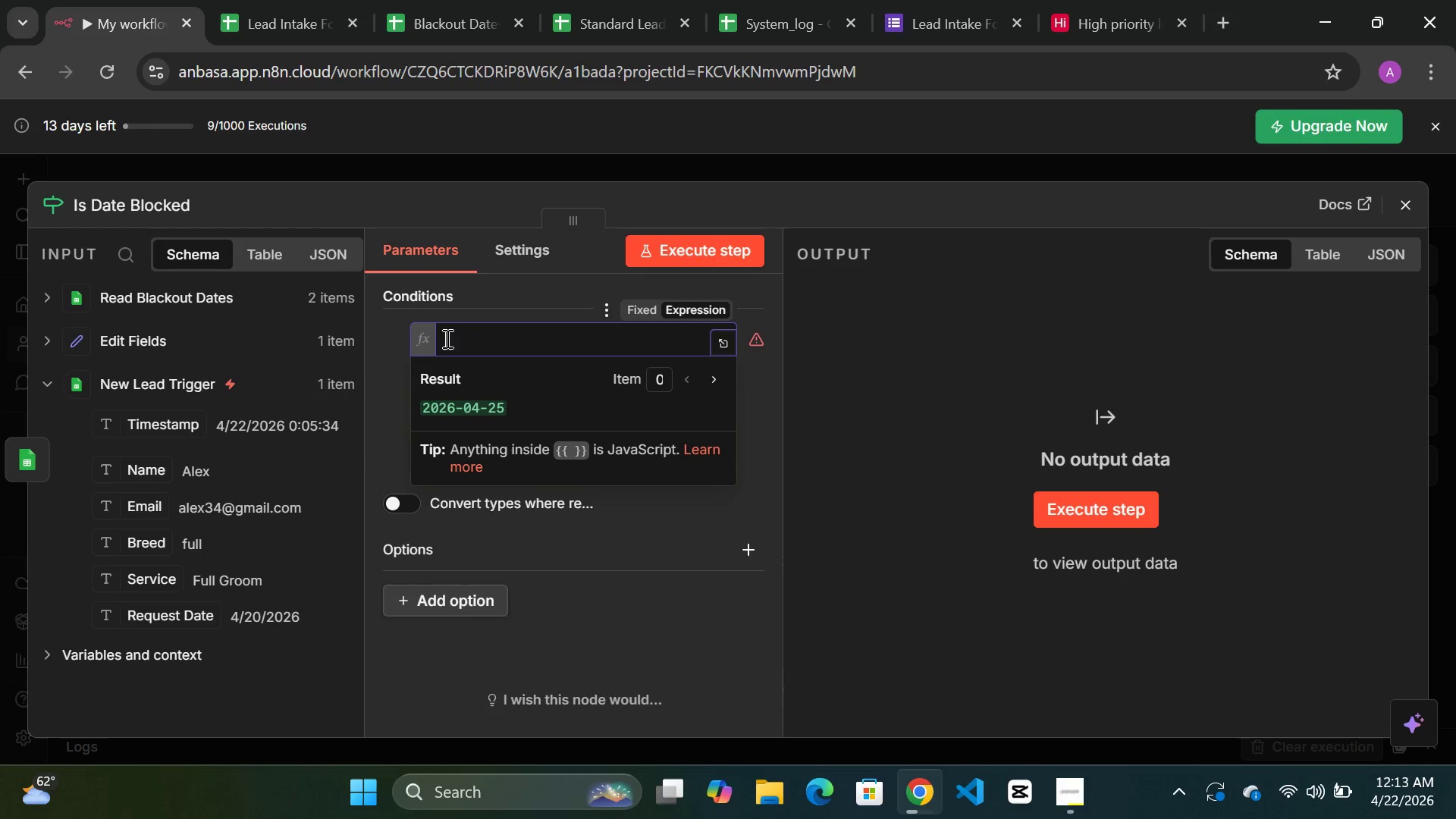 
key(Delete)
 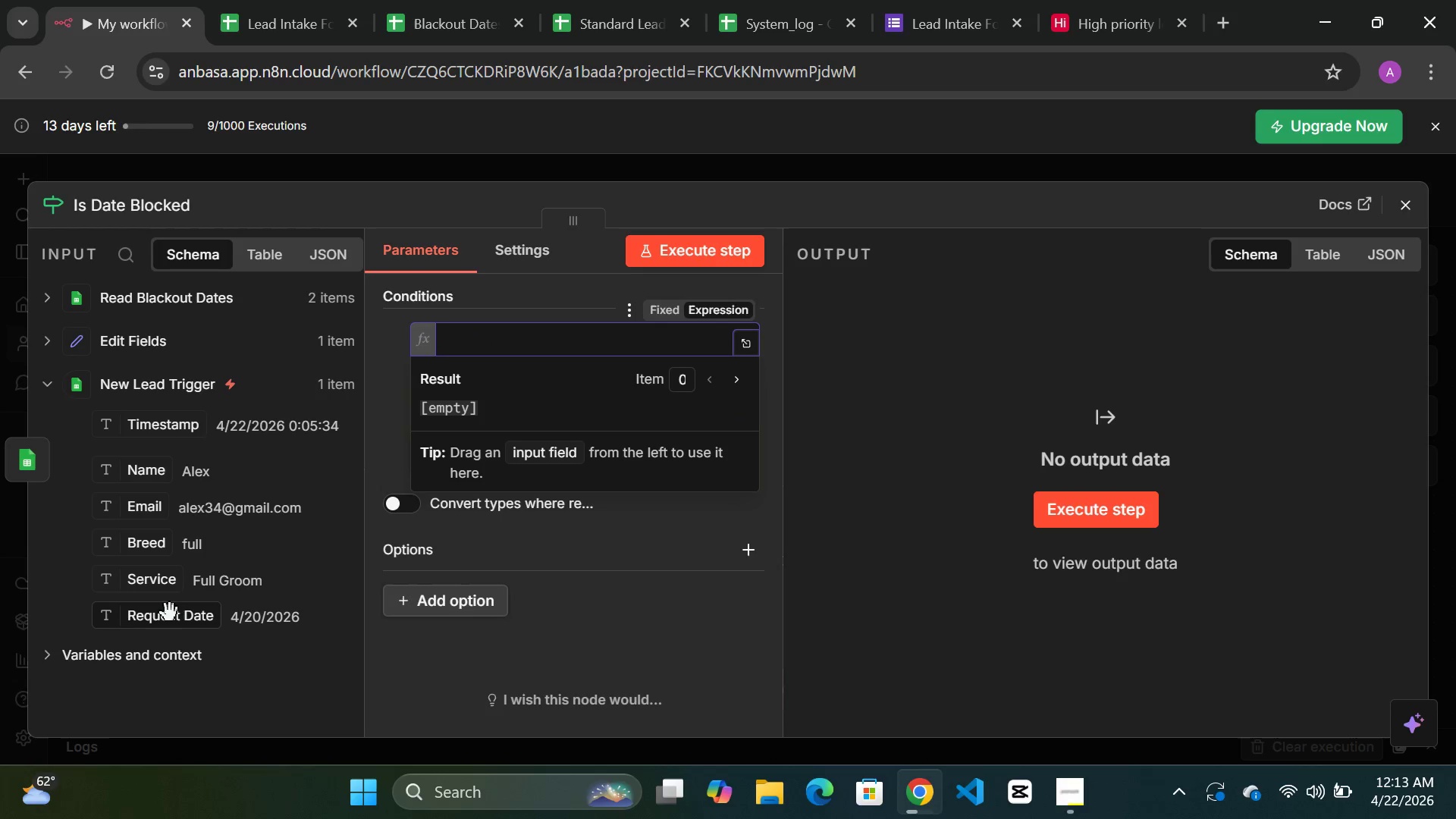 
left_click_drag(start_coordinate=[162, 625], to_coordinate=[555, 340])
 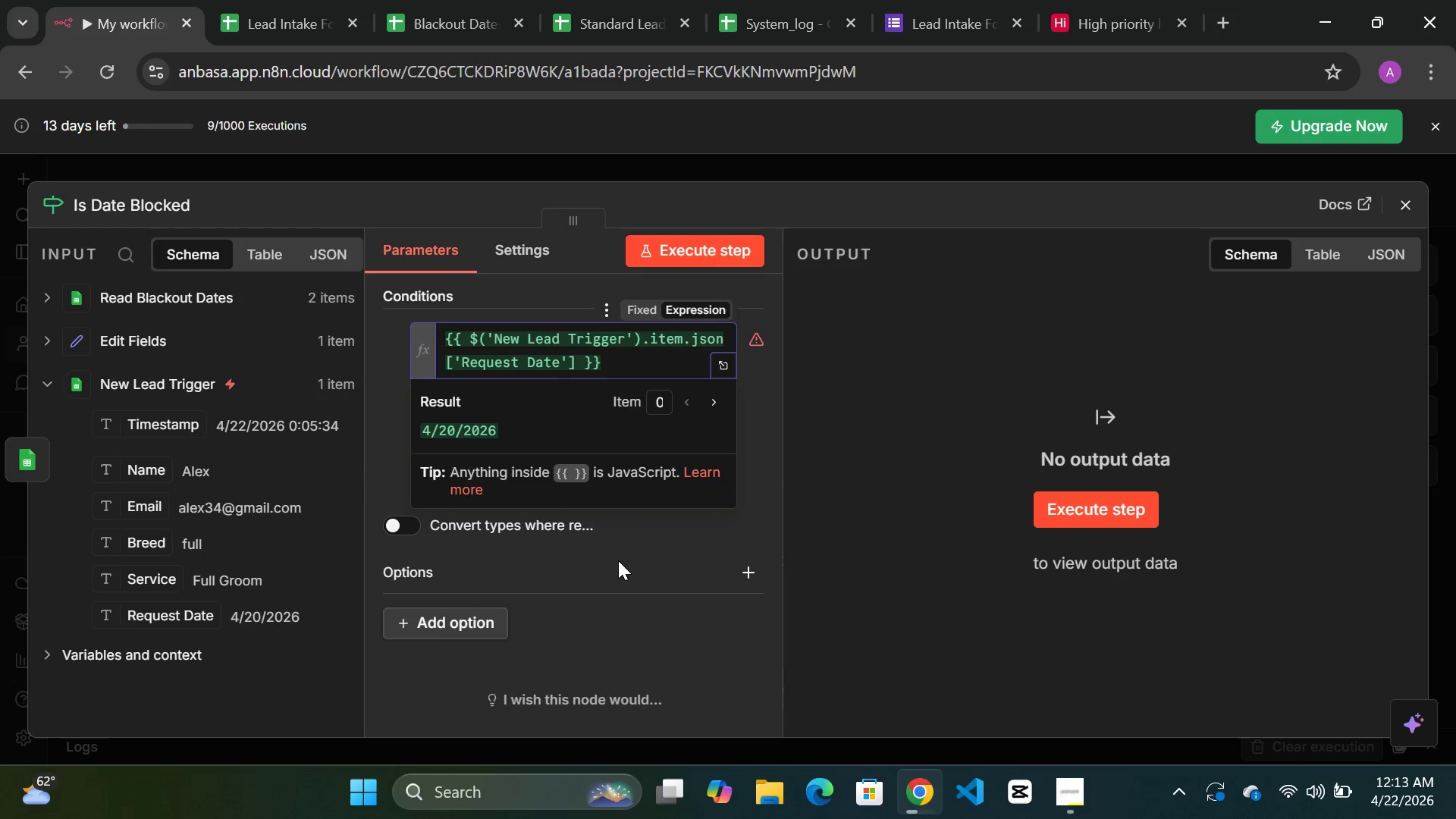 
left_click([623, 555])
 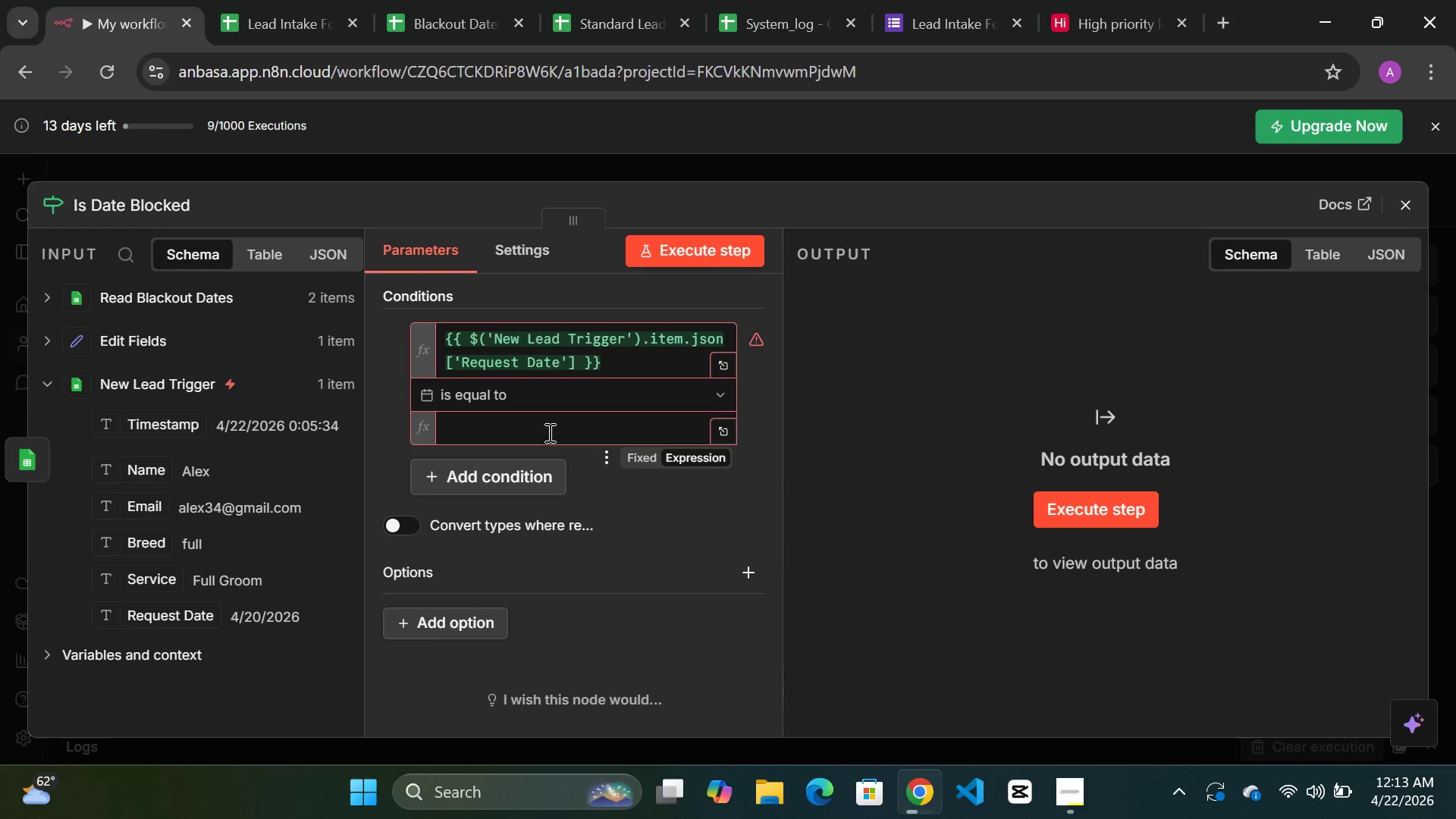 
left_click([548, 432])
 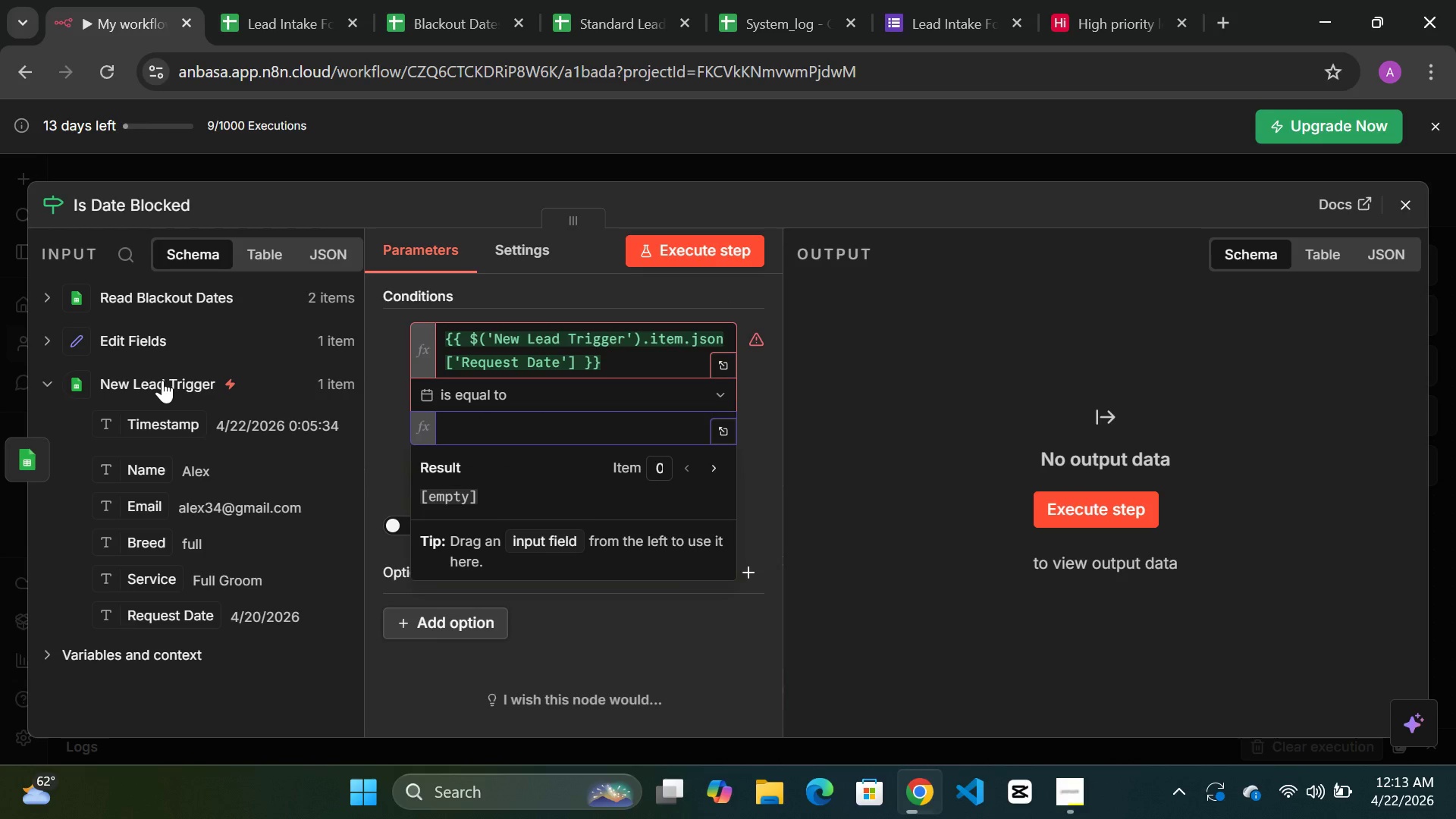 
scroll: coordinate [162, 380], scroll_direction: up, amount: 2.0
 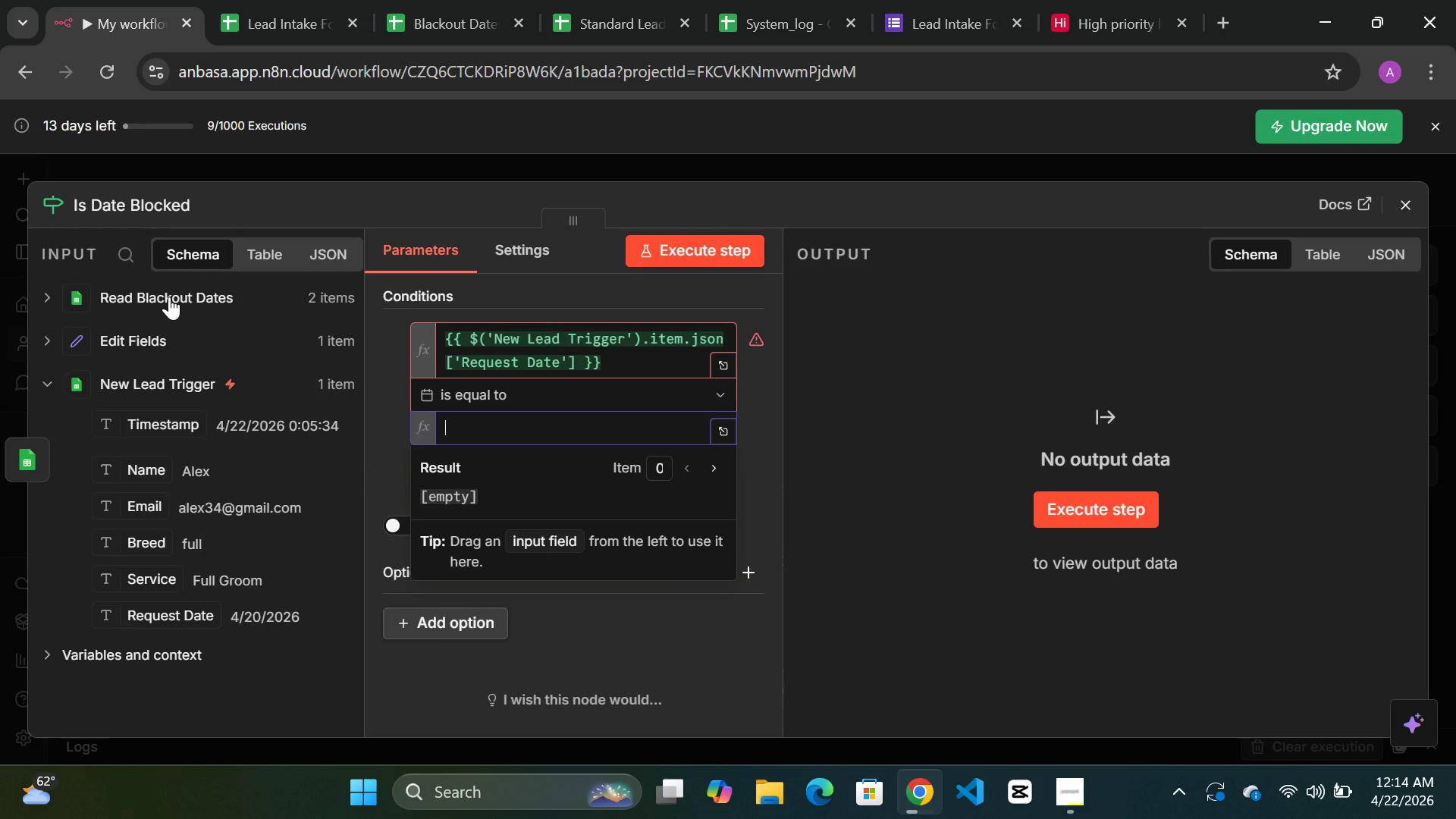 
left_click([169, 297])
 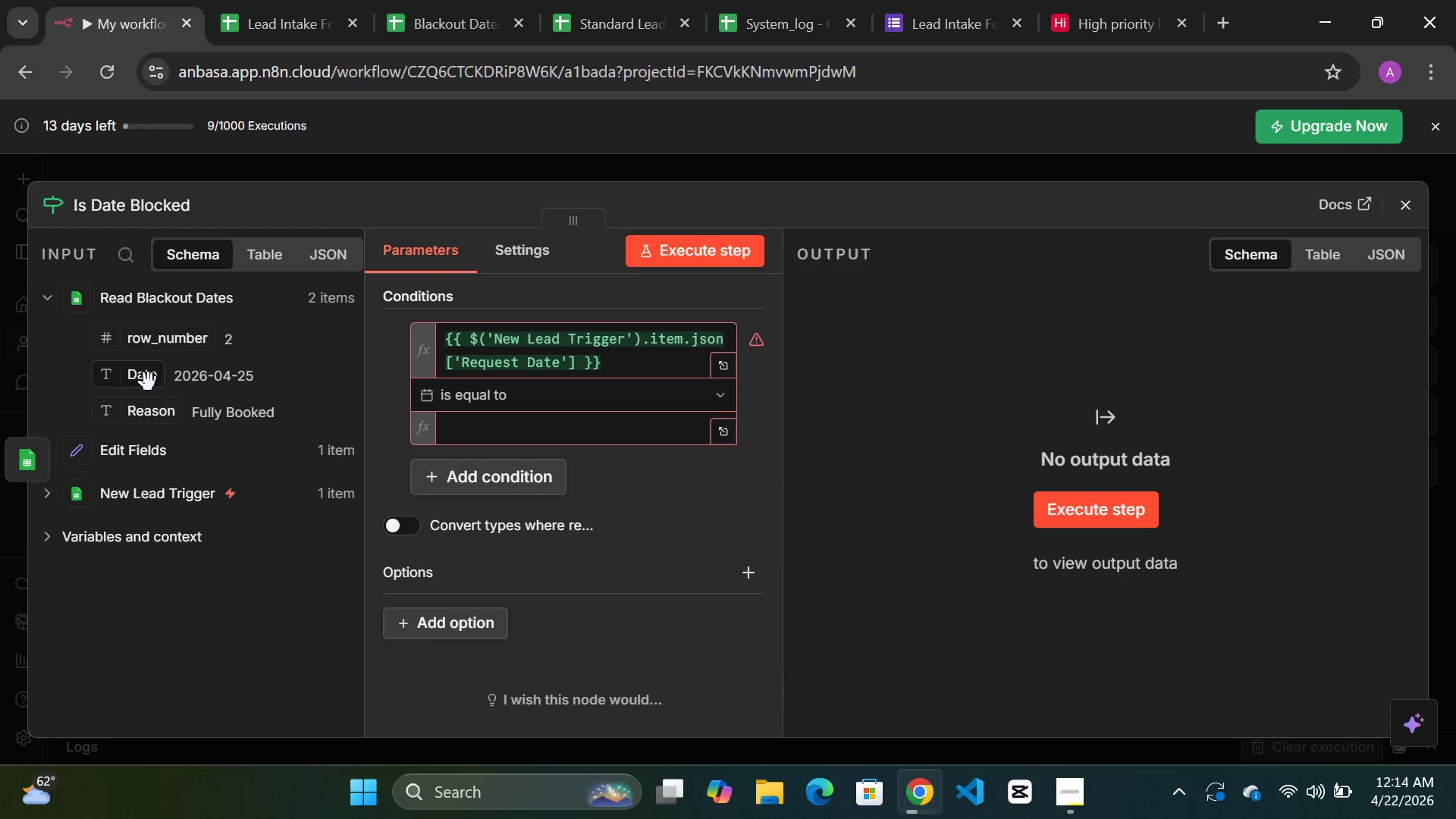 
left_click_drag(start_coordinate=[149, 382], to_coordinate=[541, 426])
 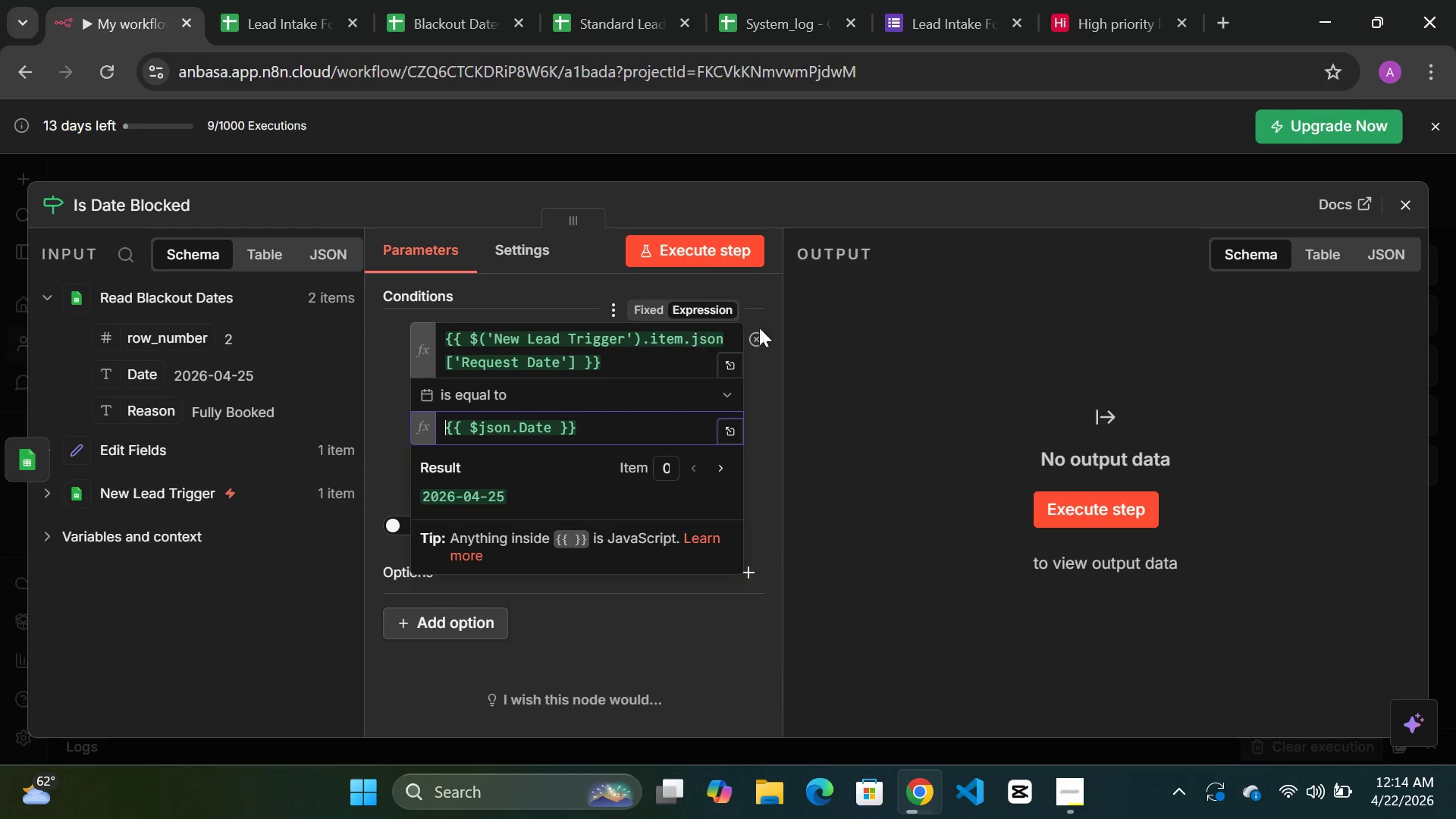 
left_click([836, 305])
 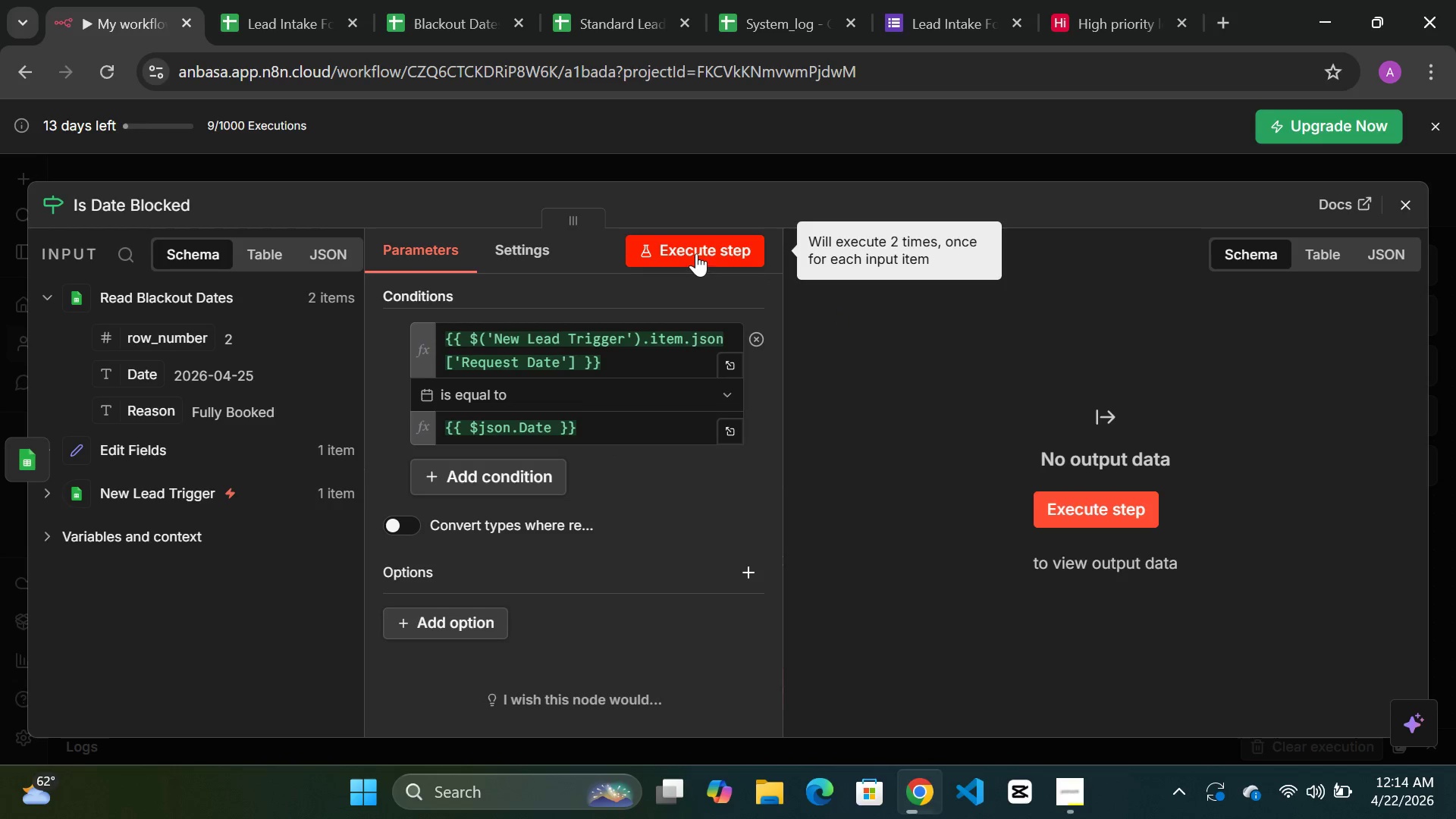 
left_click([696, 249])
 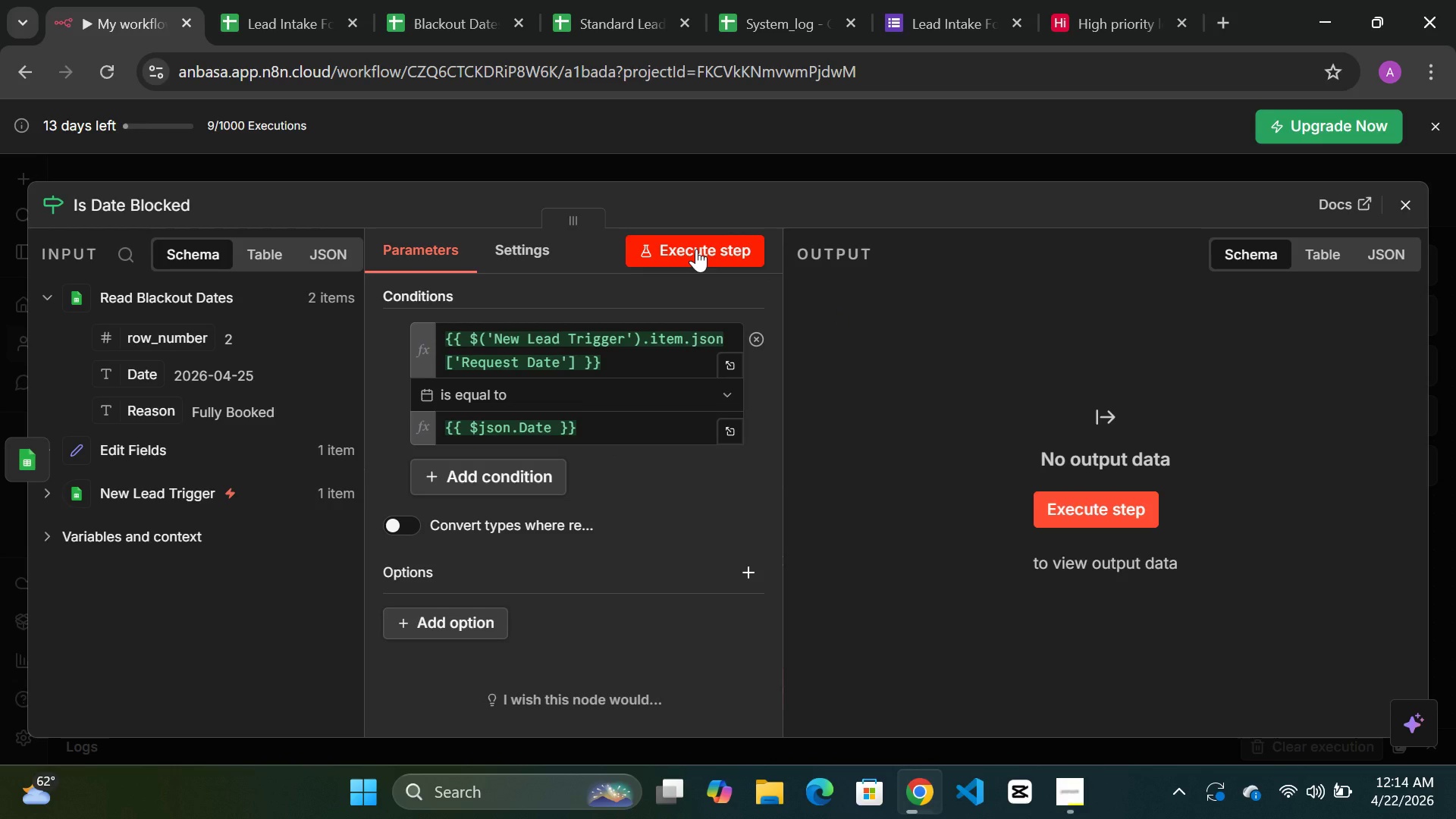 
wait(5.83)
 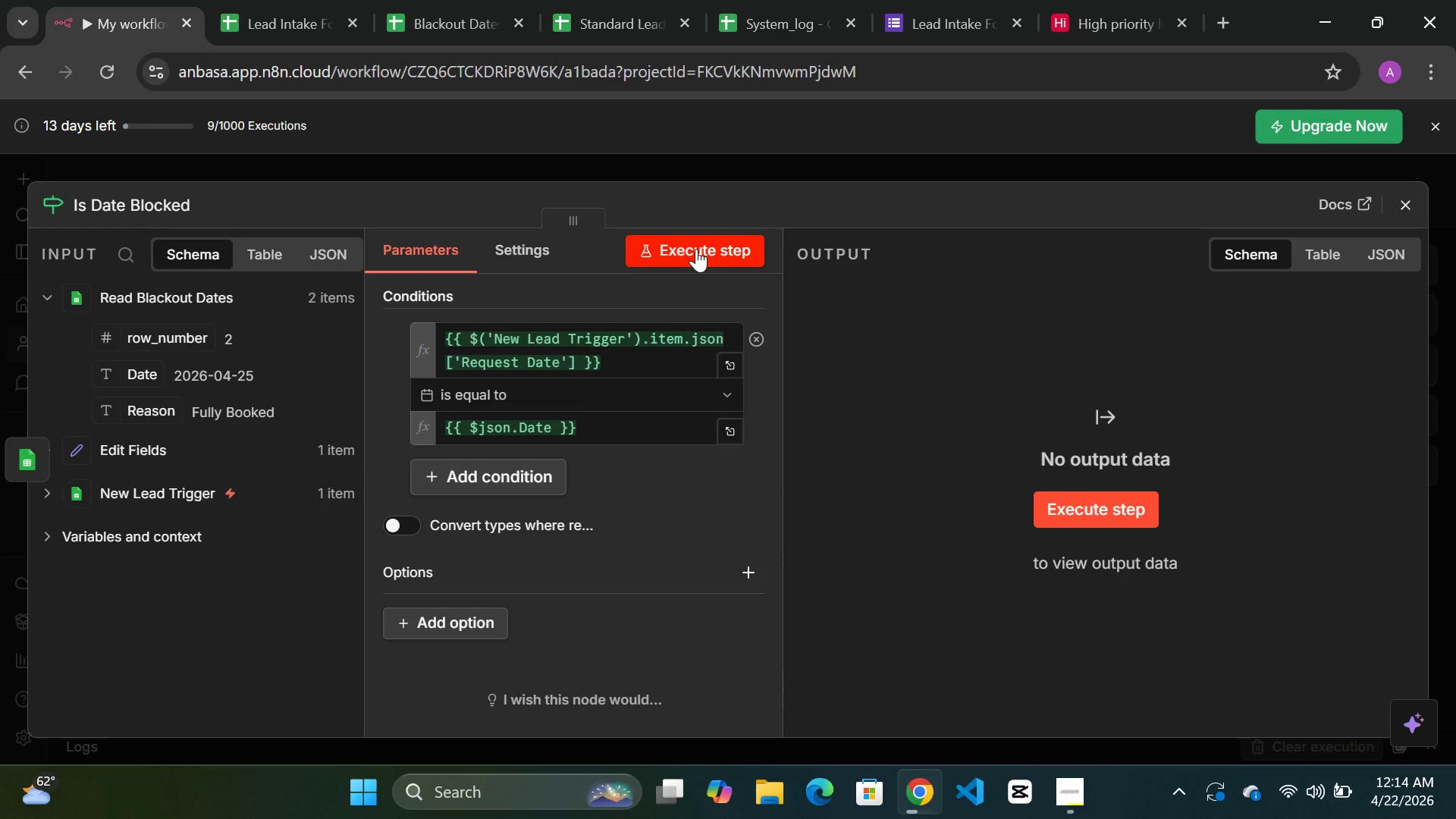 
left_click([696, 249])
 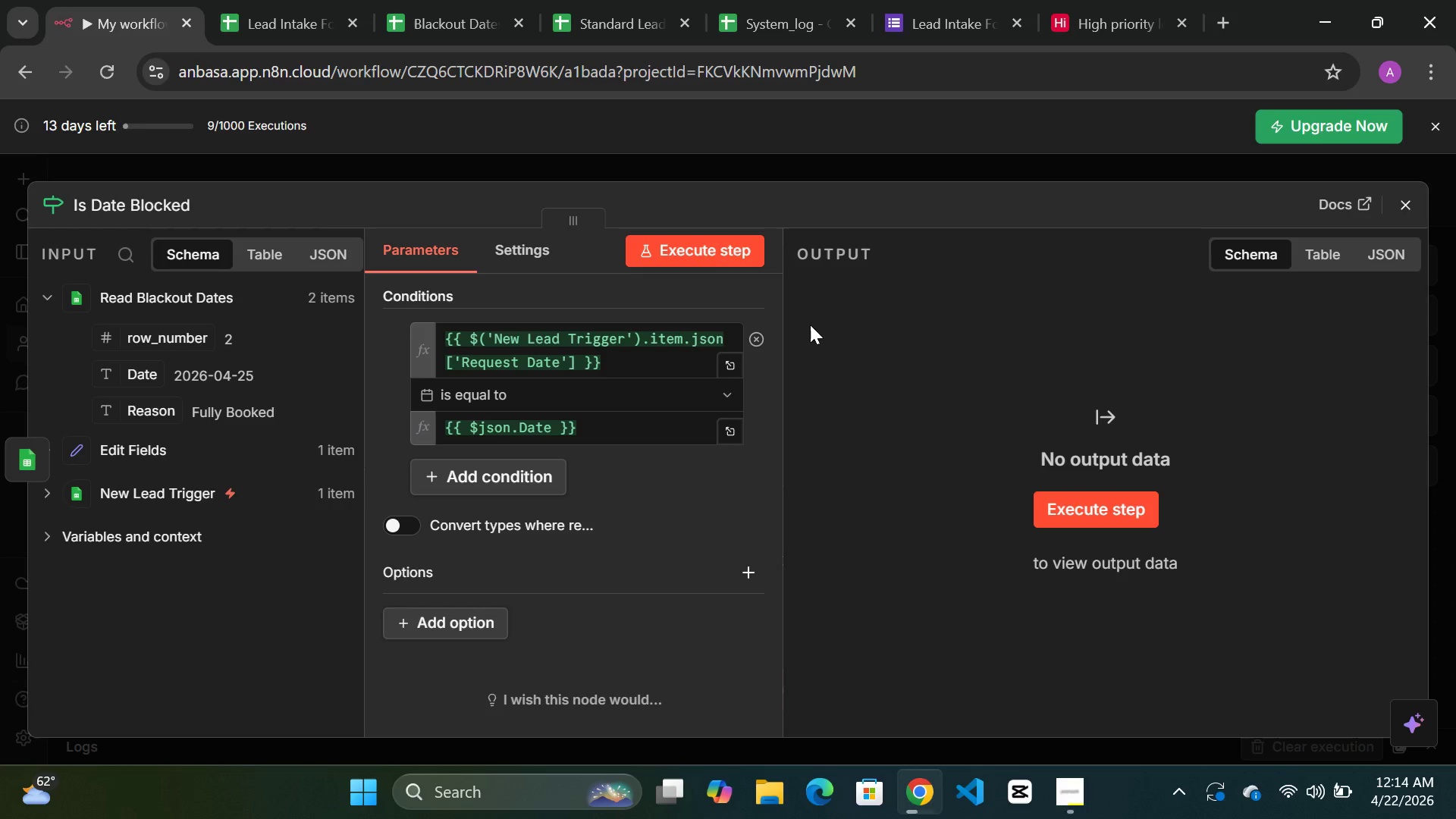 
mouse_move([696, 283])
 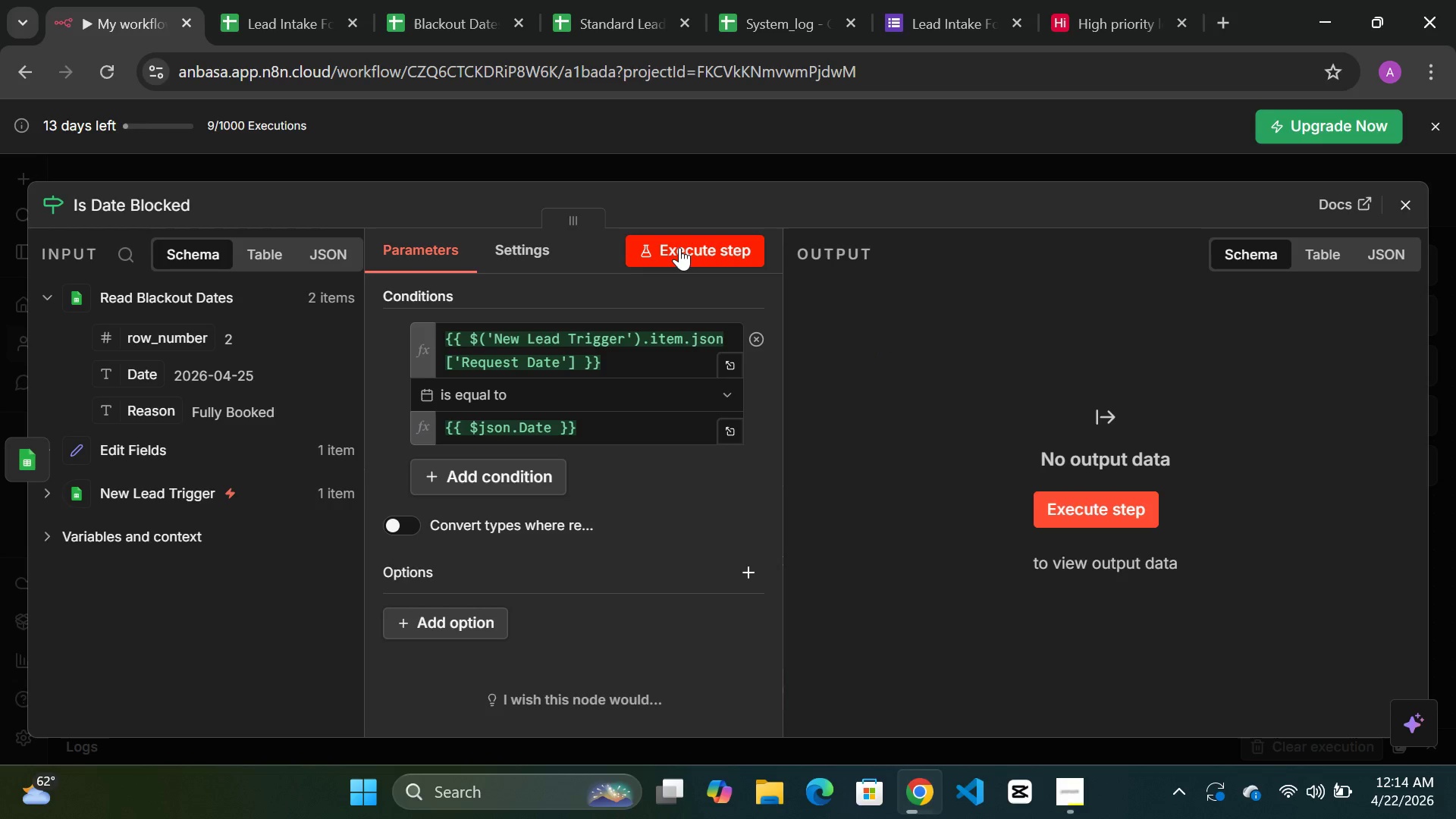 
double_click([679, 247])
 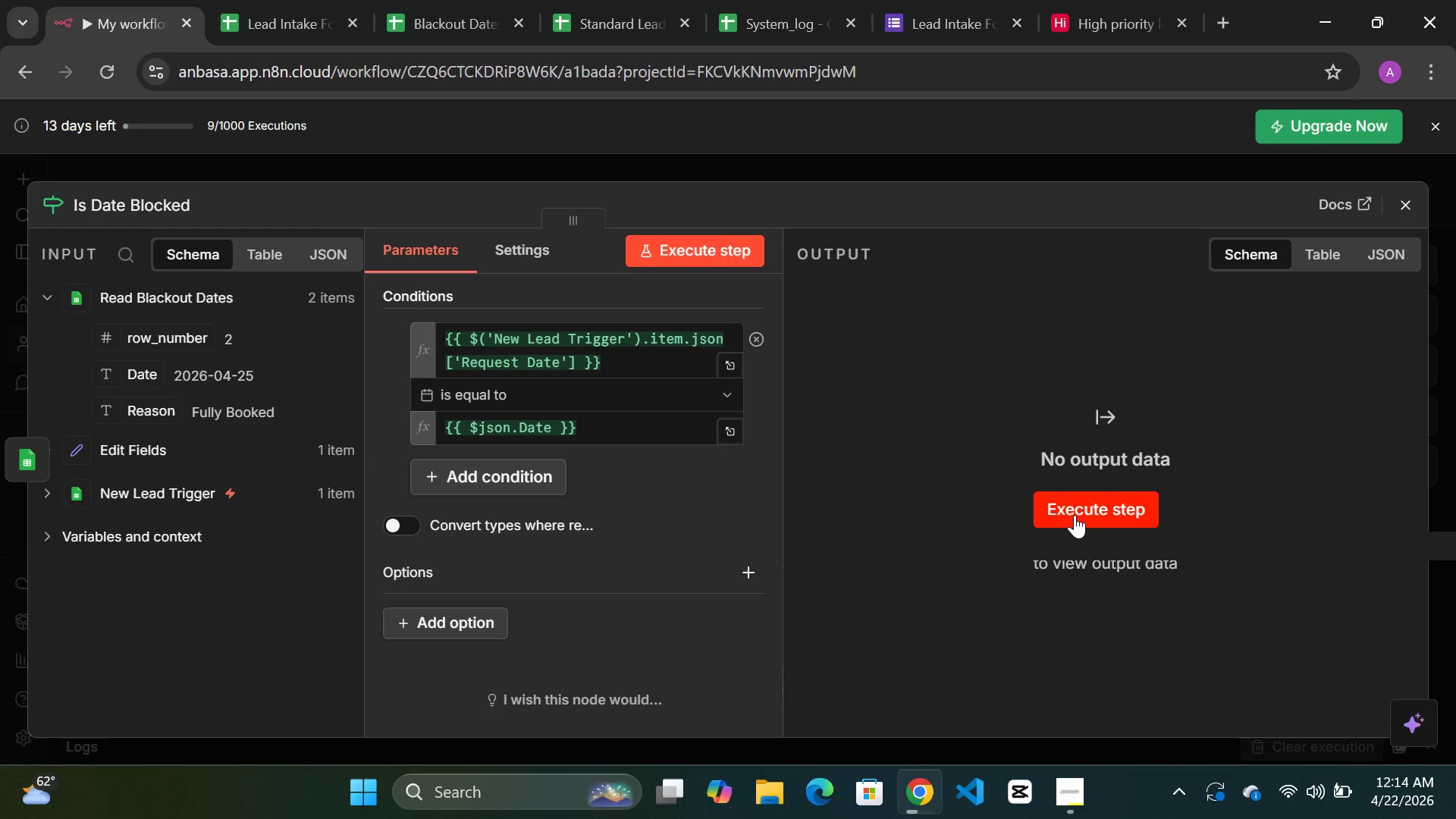 
double_click([1072, 513])
 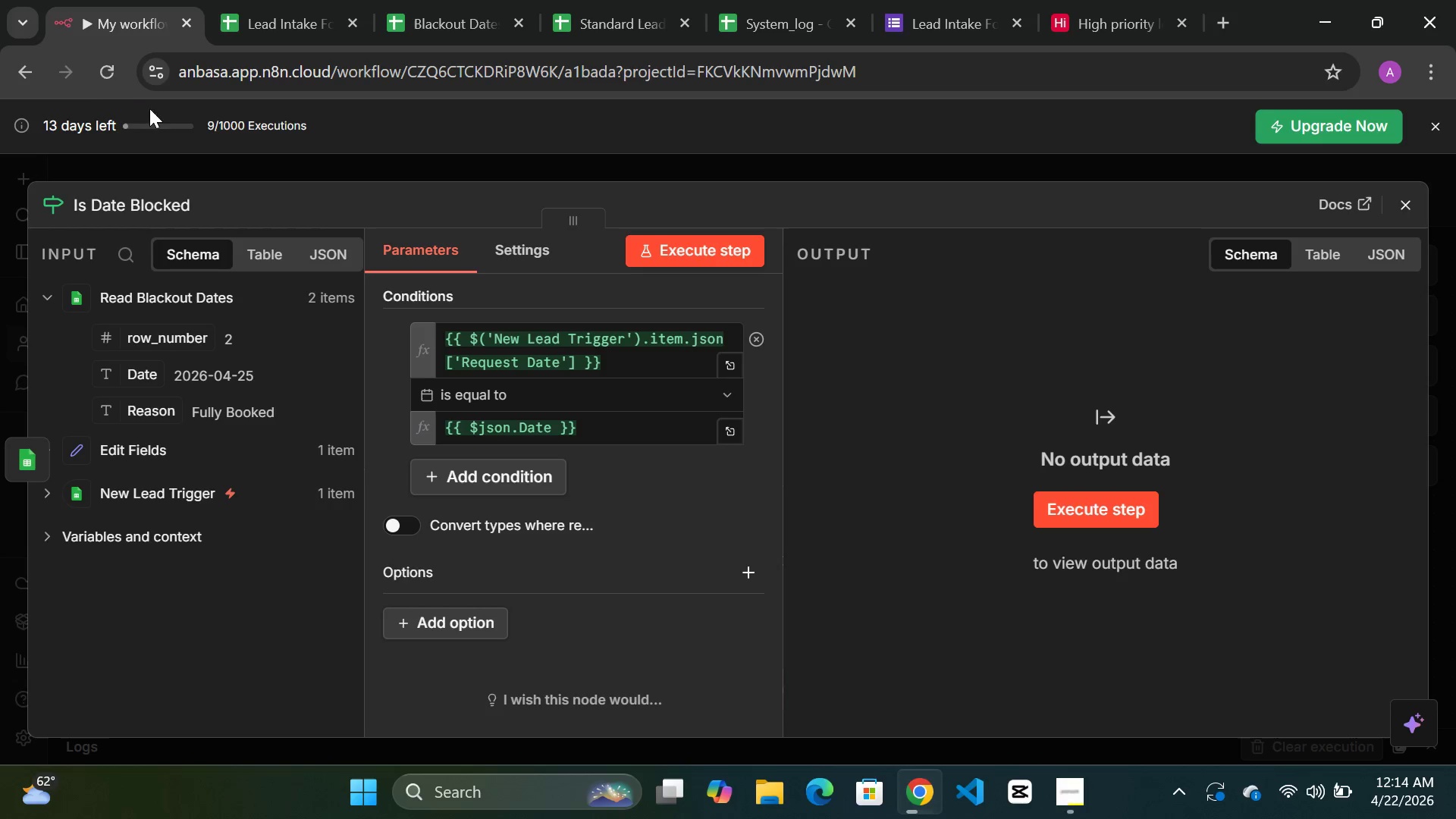 
left_click([105, 73])
 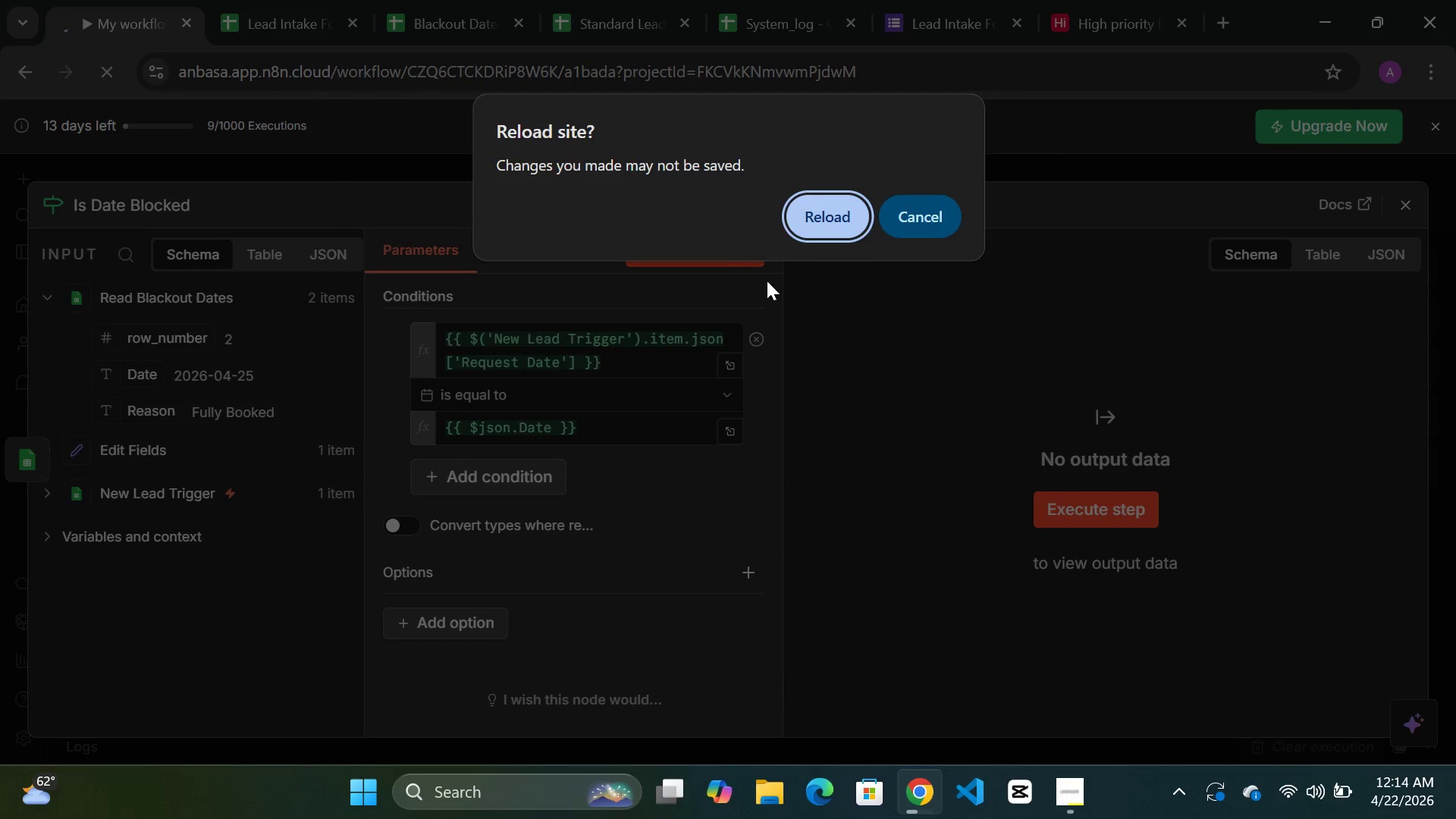 
left_click([809, 232])
 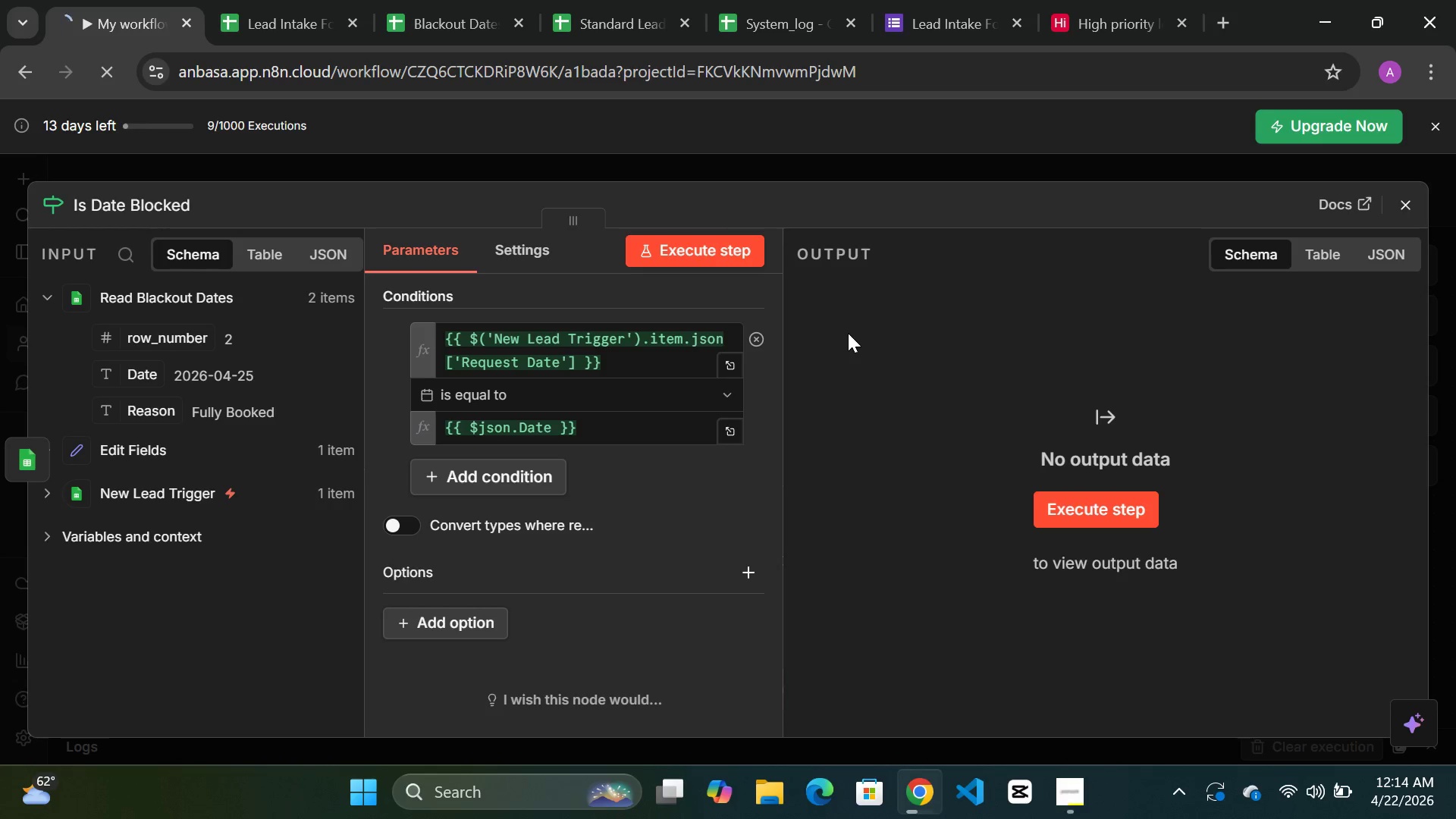 
wait(15.08)
 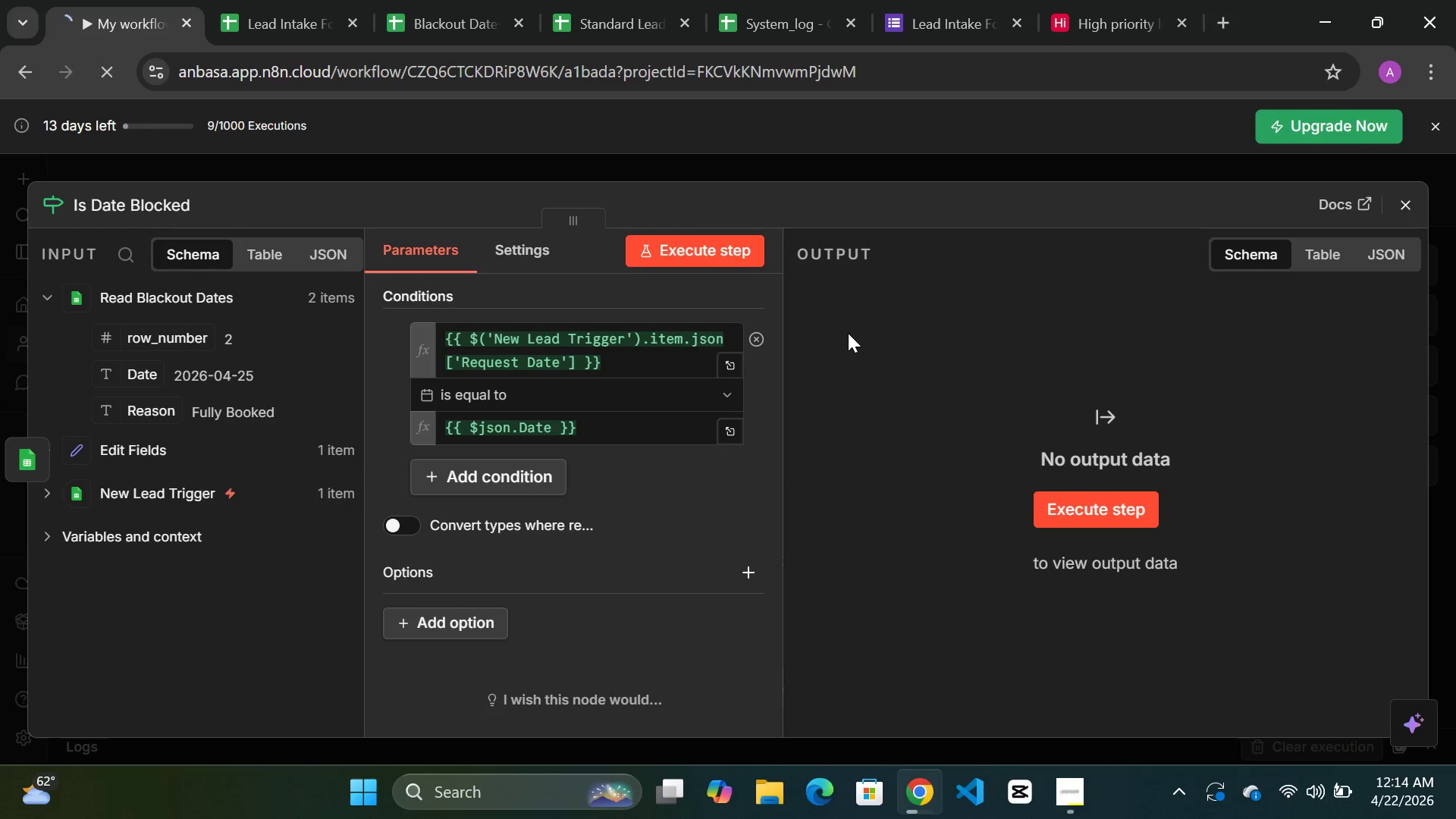 
left_click([704, 248])
 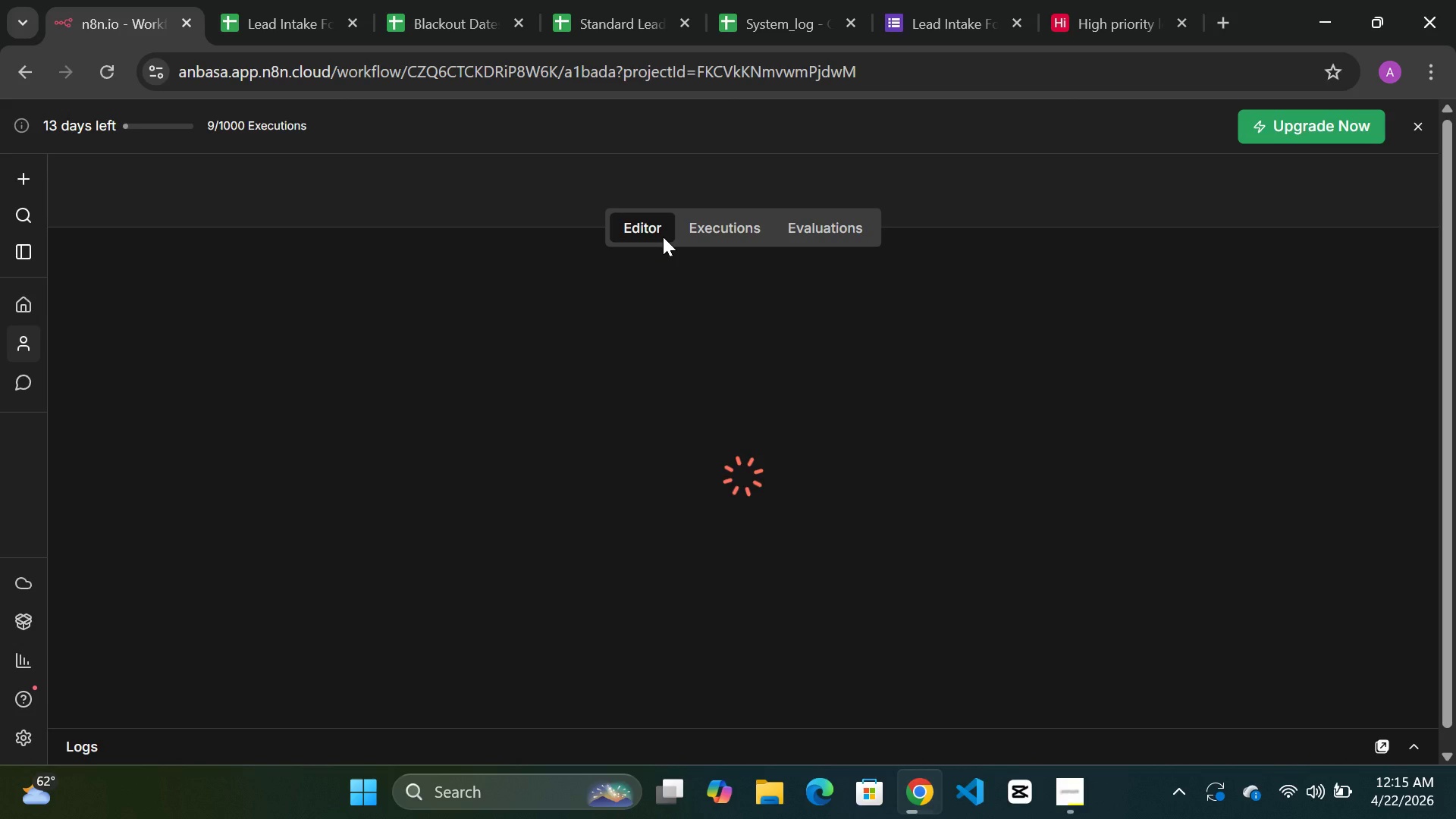 
wait(46.75)
 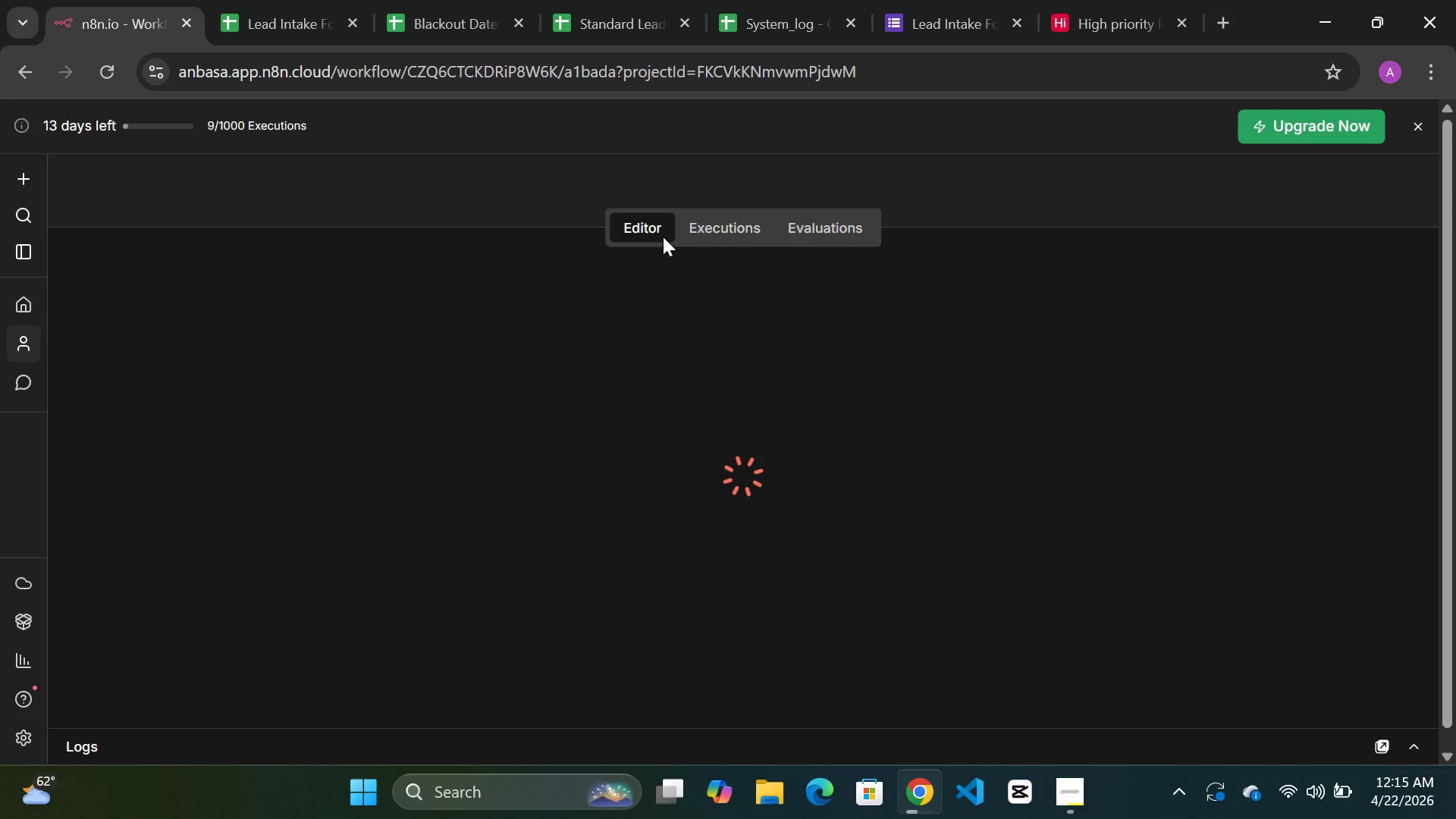 
mouse_move([712, 253])
 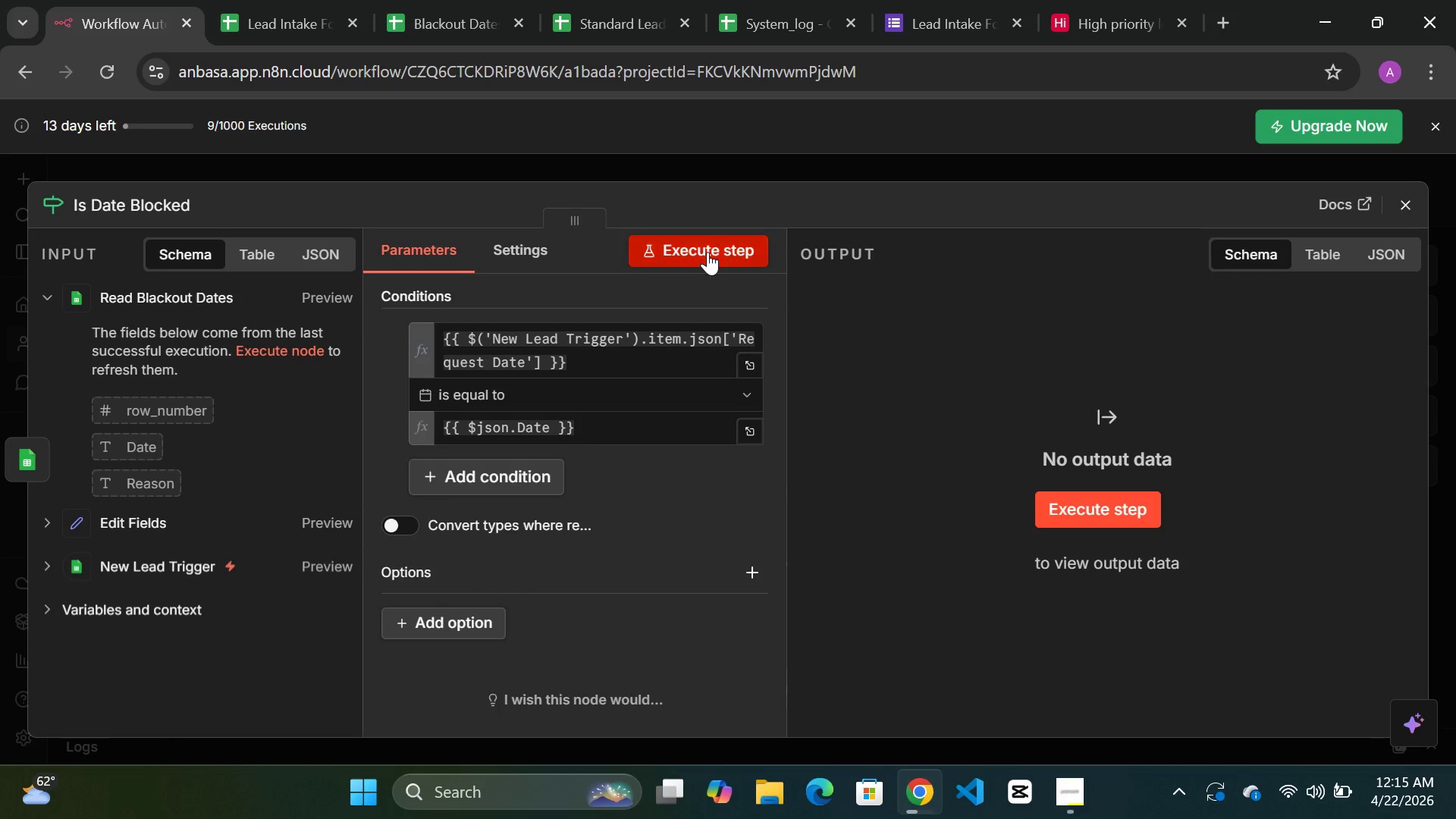 
left_click([708, 252])
 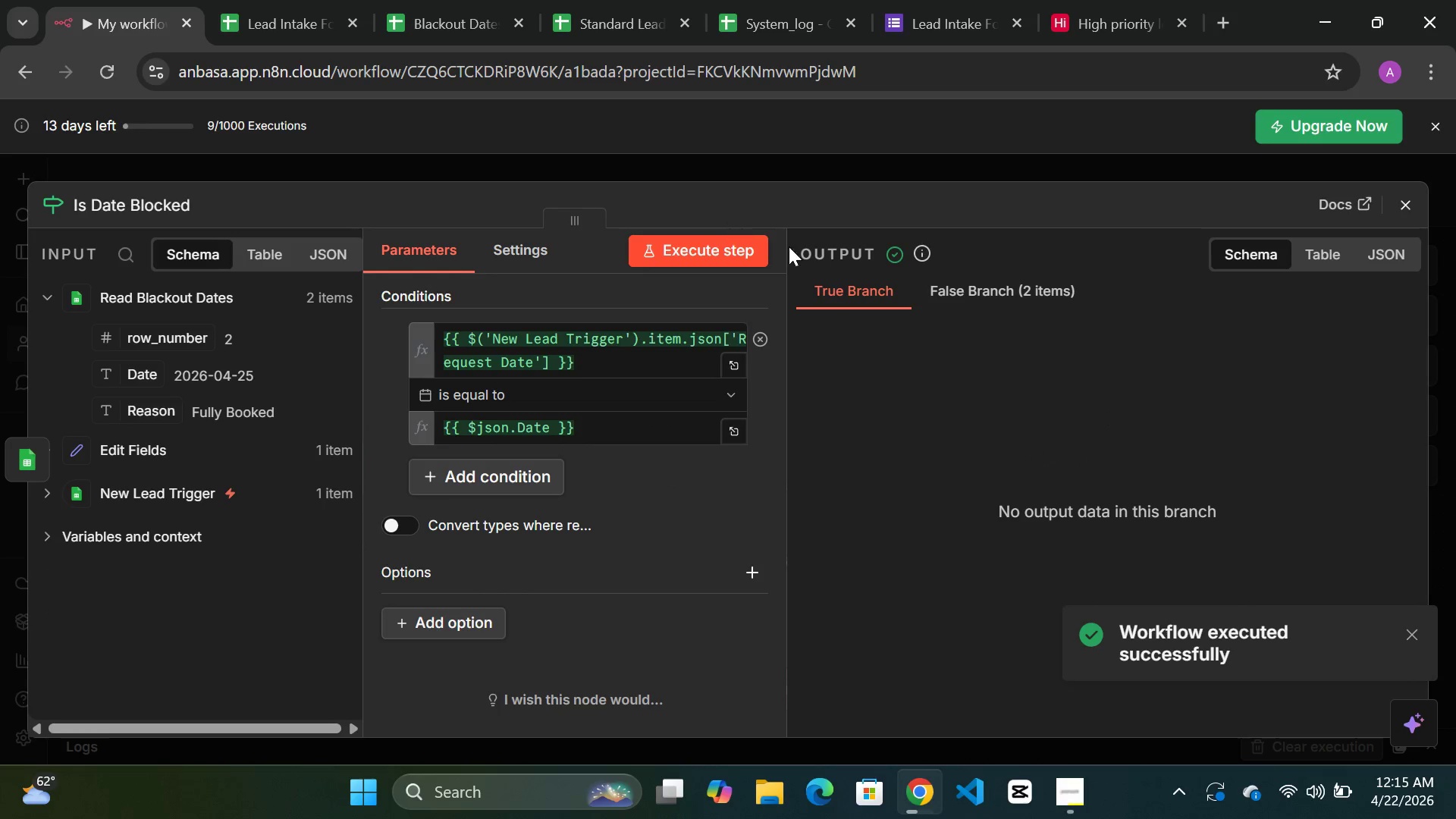 
wait(6.64)
 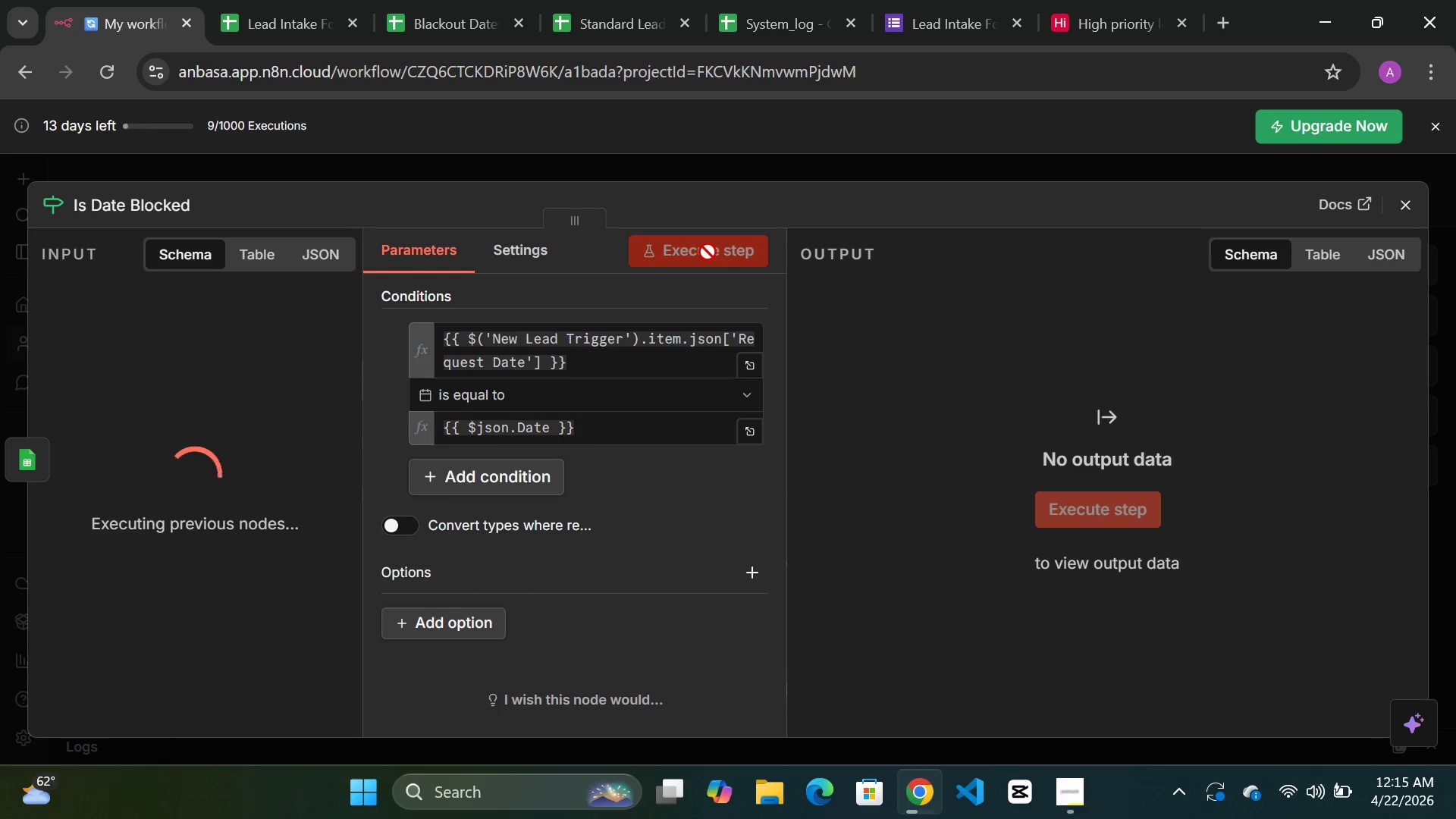 
left_click([659, 160])
 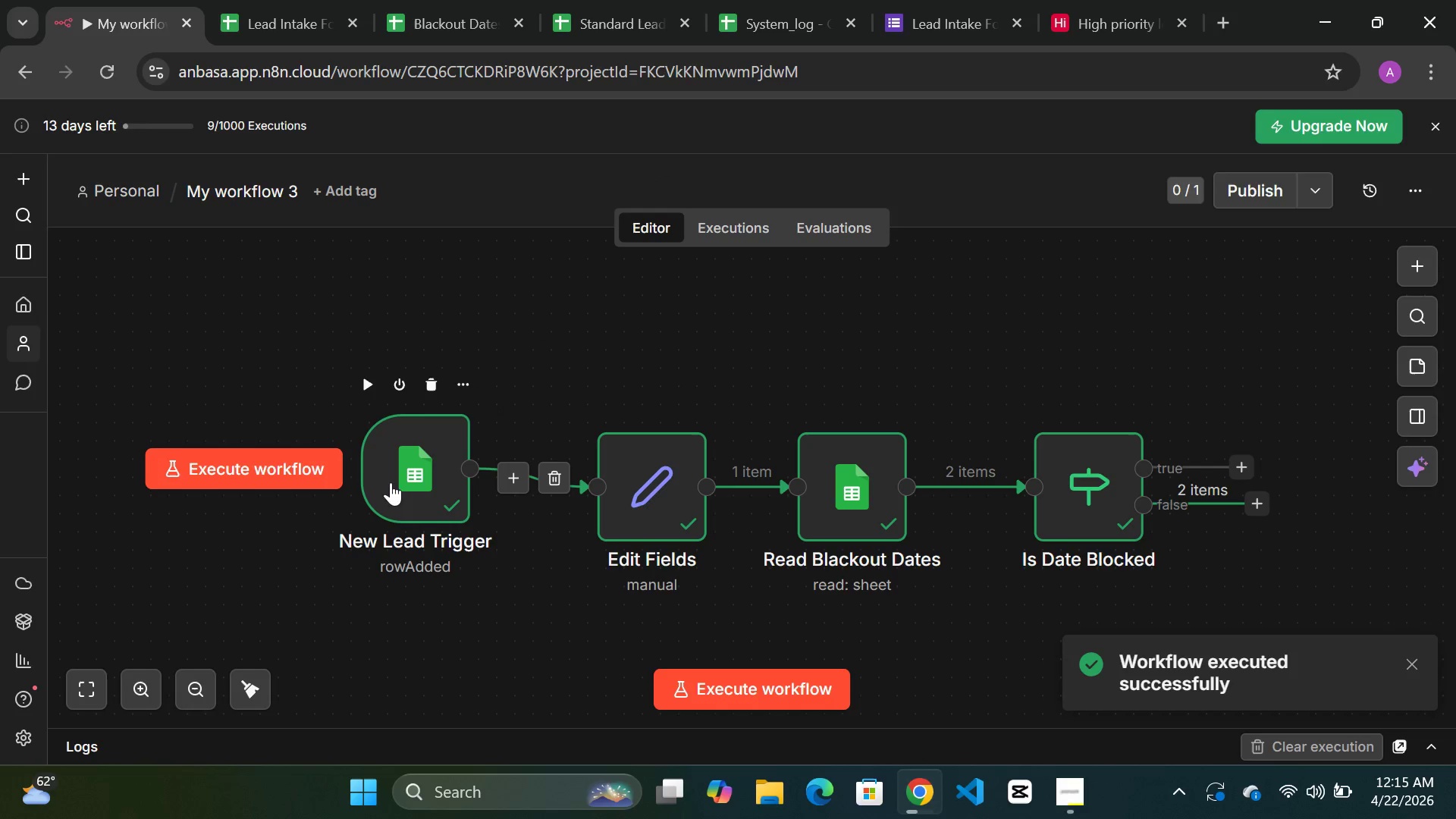 
left_click_drag(start_coordinate=[419, 477], to_coordinate=[199, 475])
 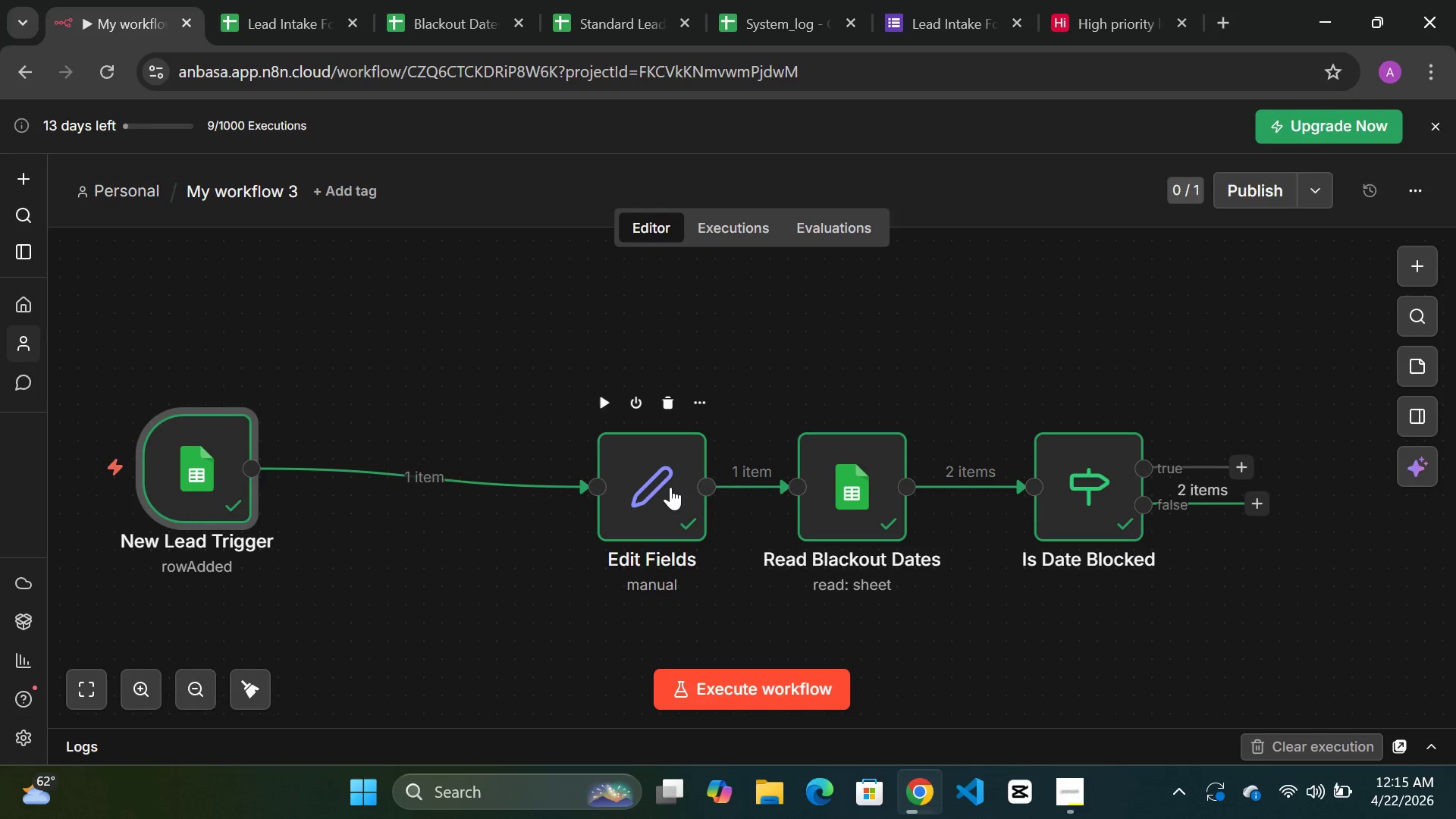 
left_click_drag(start_coordinate=[662, 485], to_coordinate=[467, 468])
 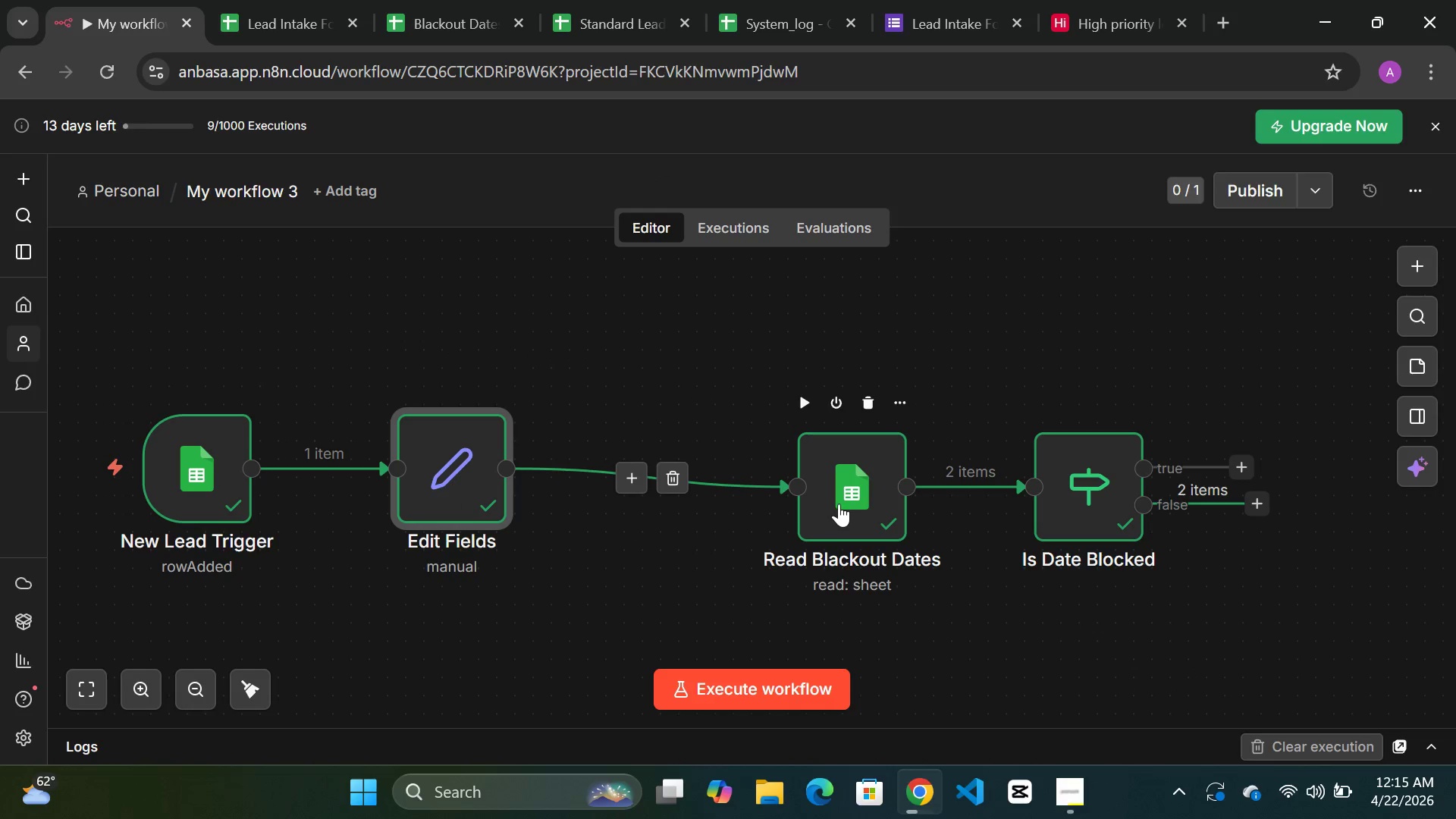 
left_click_drag(start_coordinate=[850, 501], to_coordinate=[737, 481])
 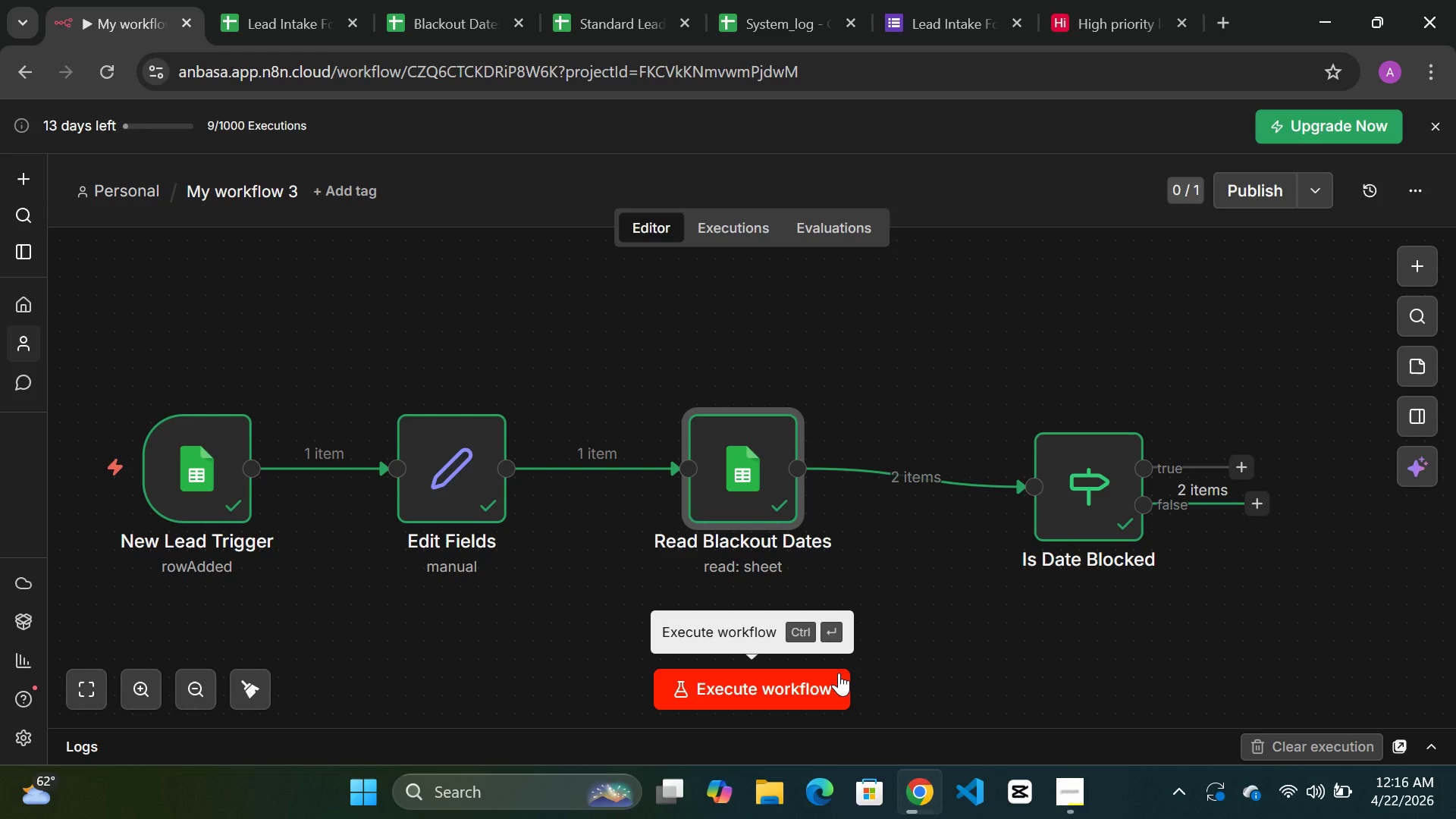 
wait(22.33)
 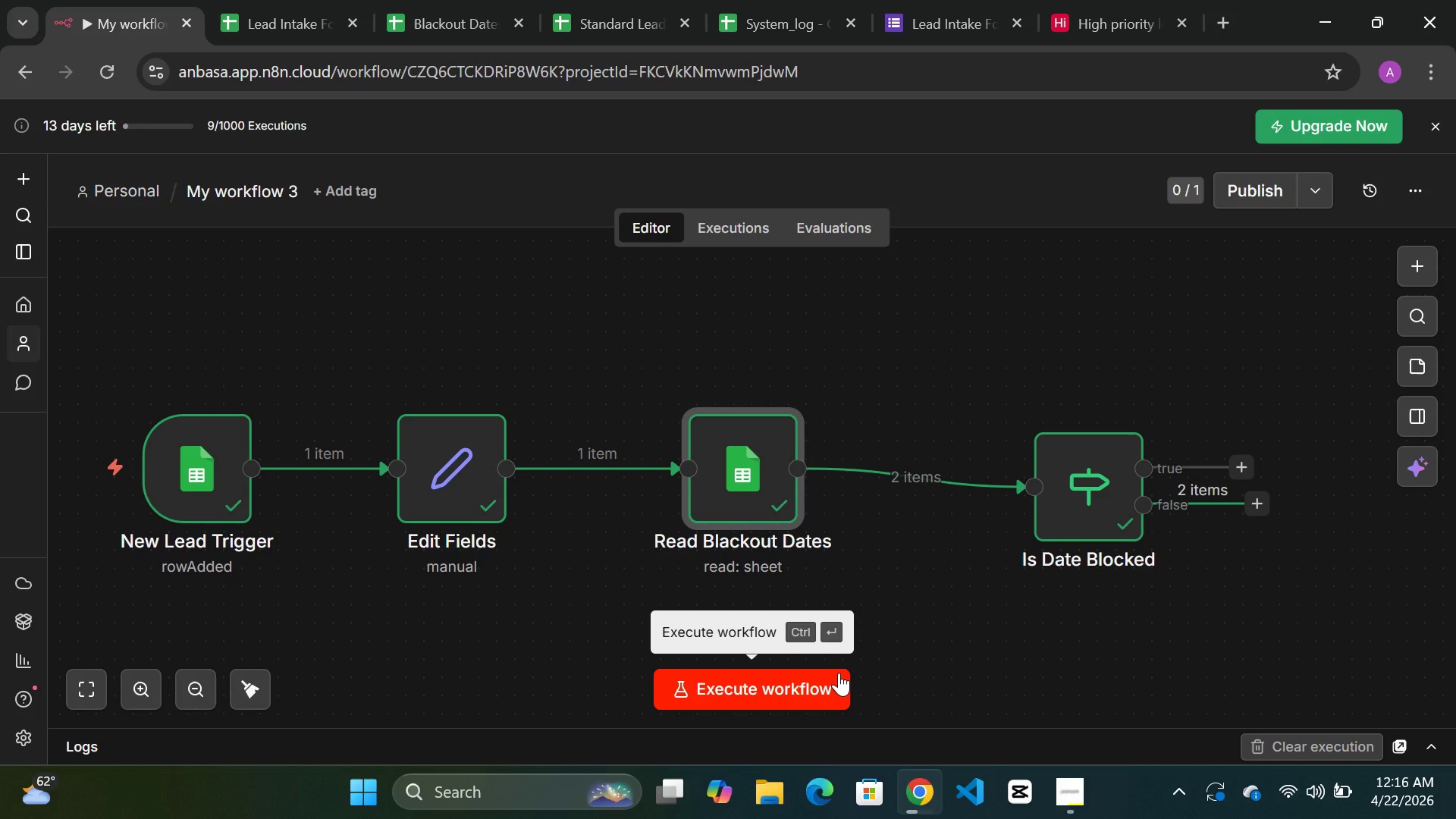 
double_click([453, 477])
 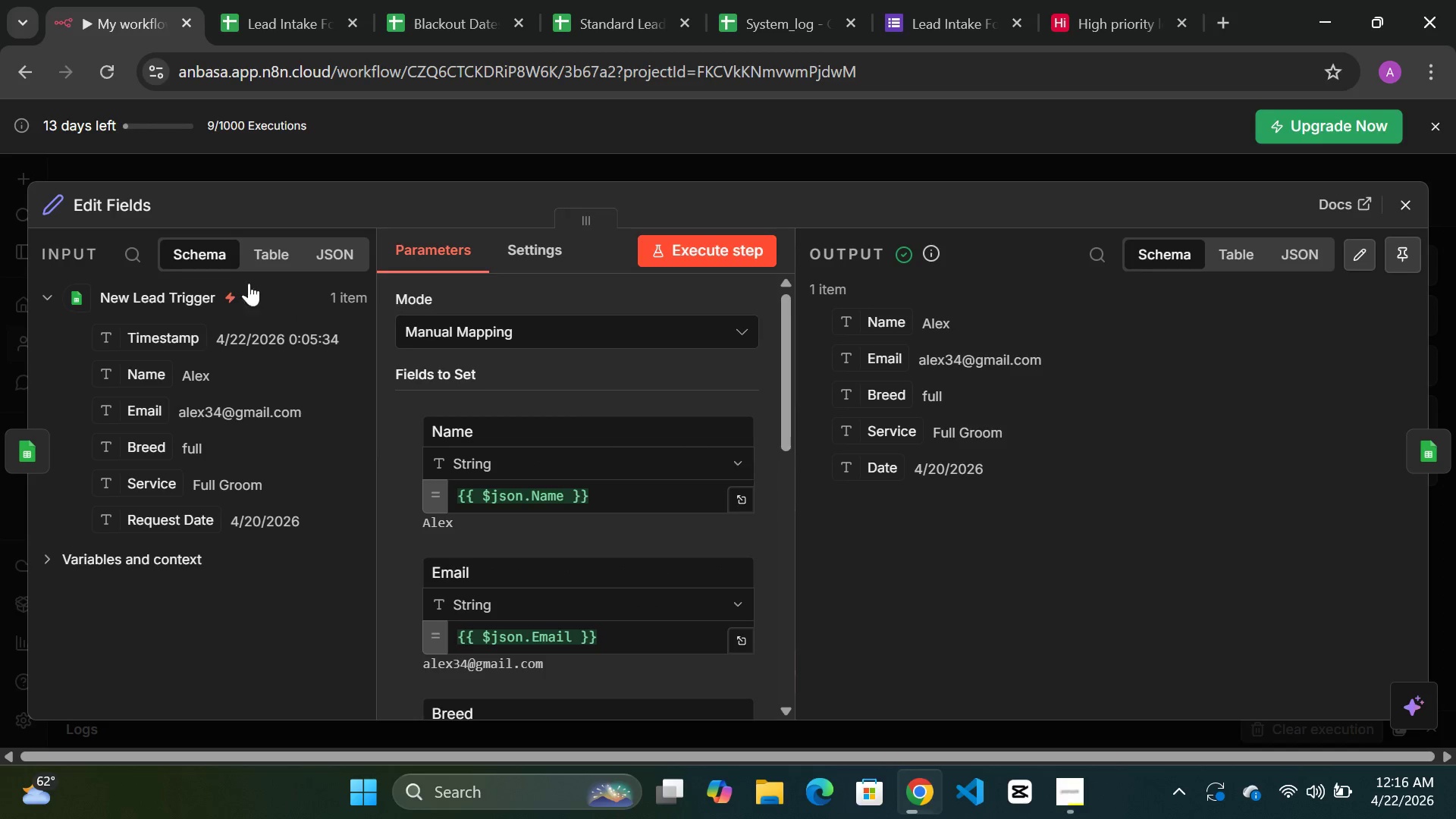 
left_click([105, 200])
 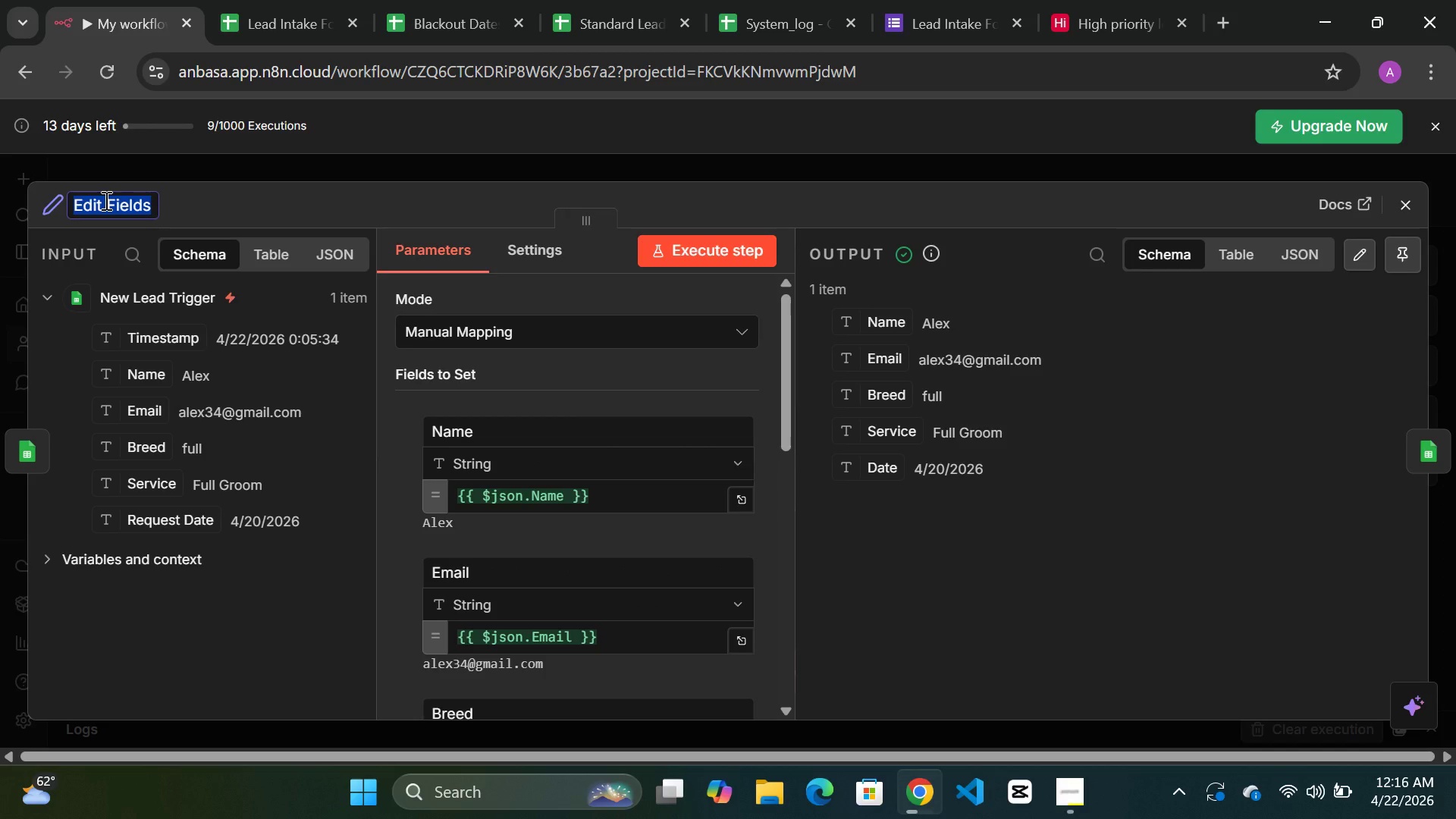 
type(Fora)
key(Backspace)
type(mat Lead)
 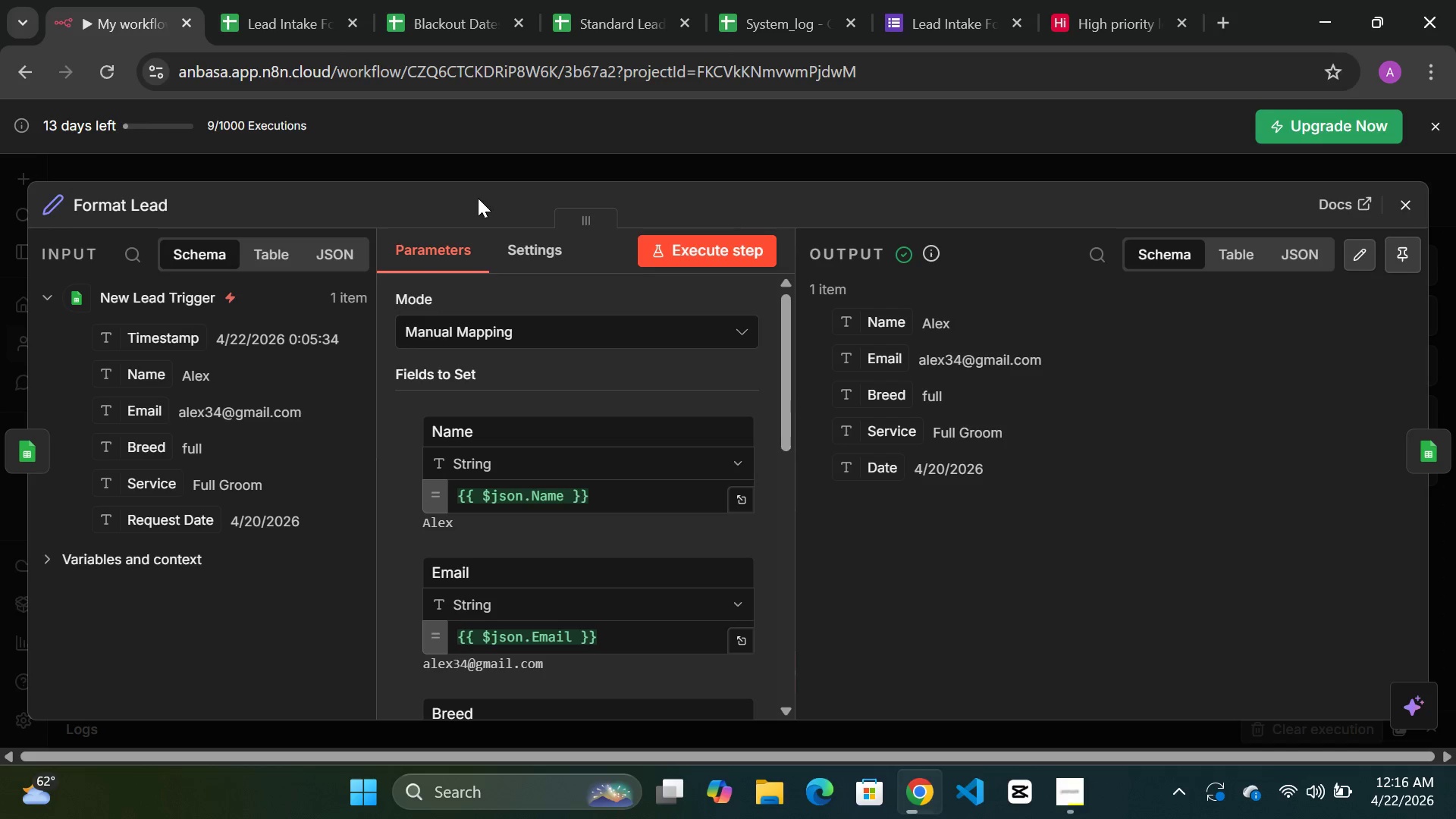 
left_click([530, 165])
 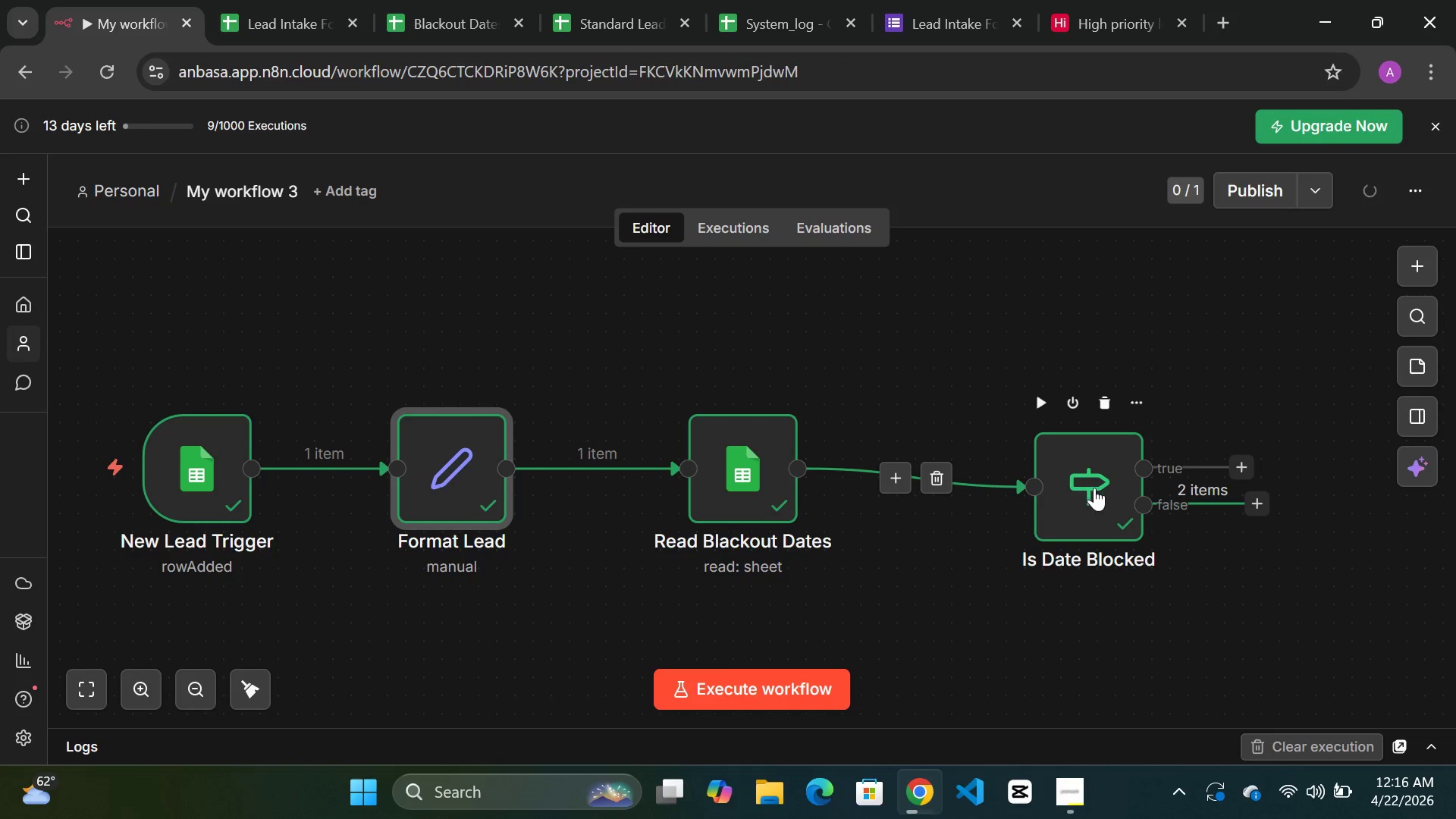 
left_click_drag(start_coordinate=[1100, 486], to_coordinate=[958, 464])
 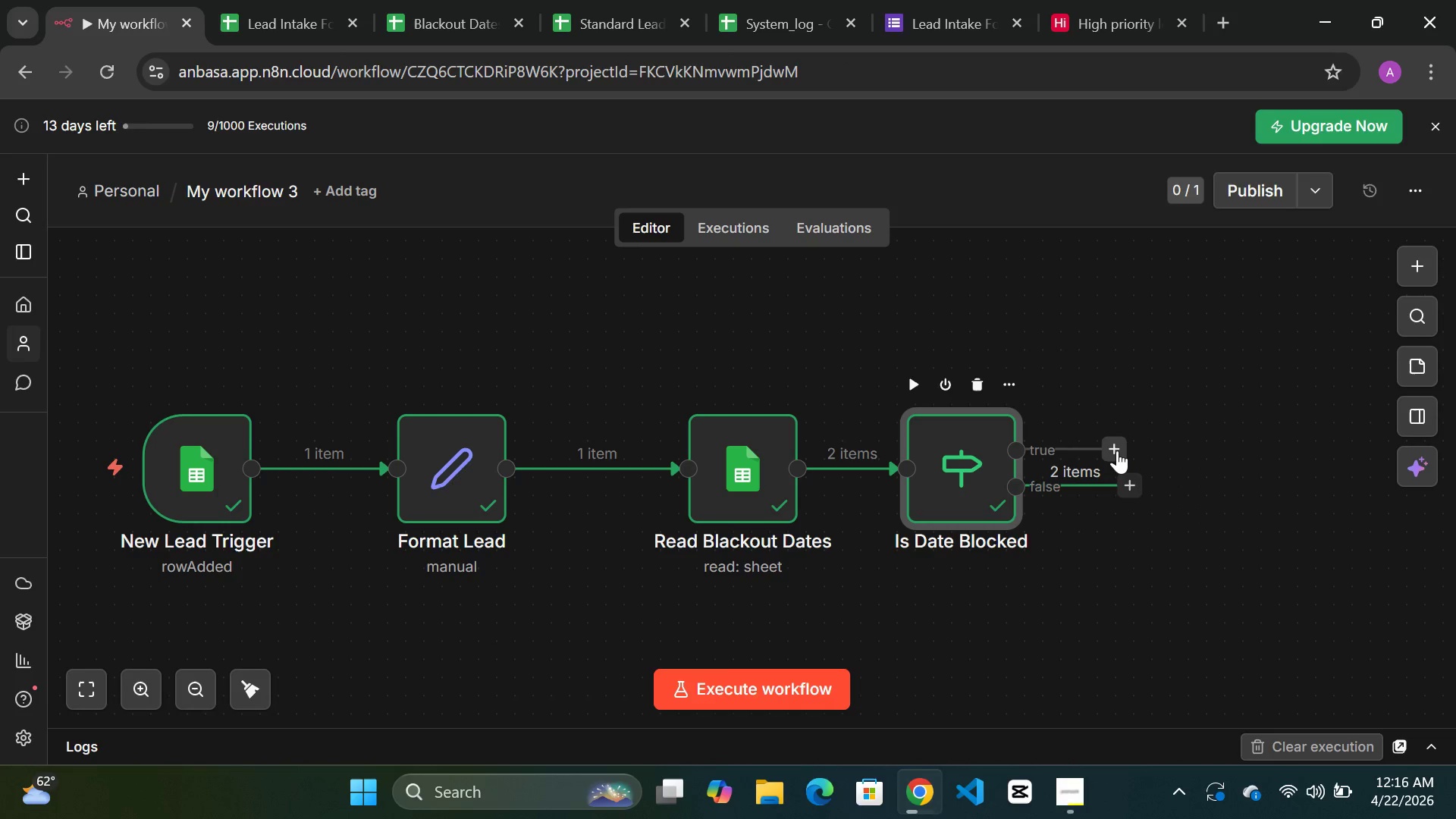 
left_click([1117, 450])
 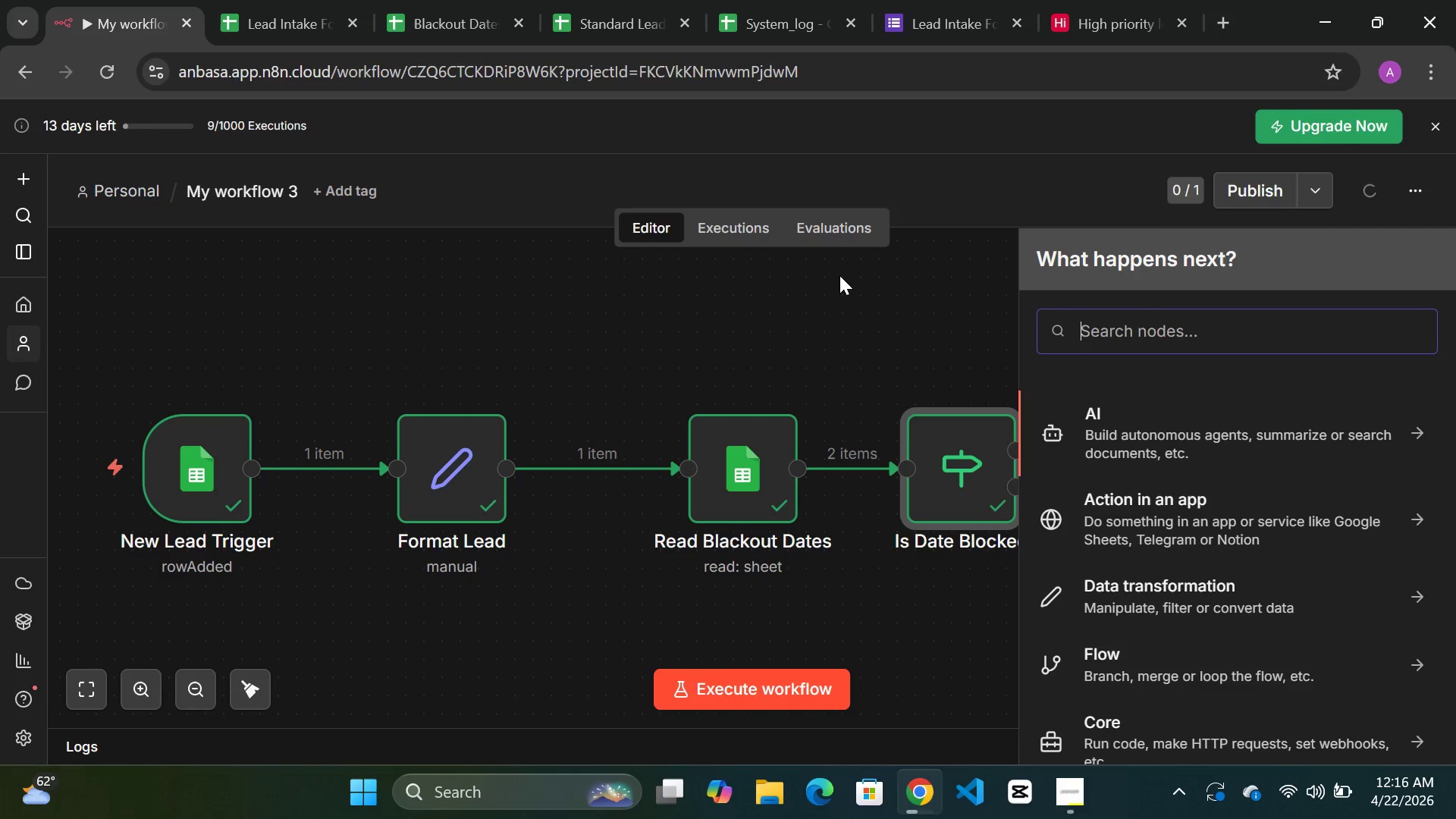 
left_click([849, 306])
 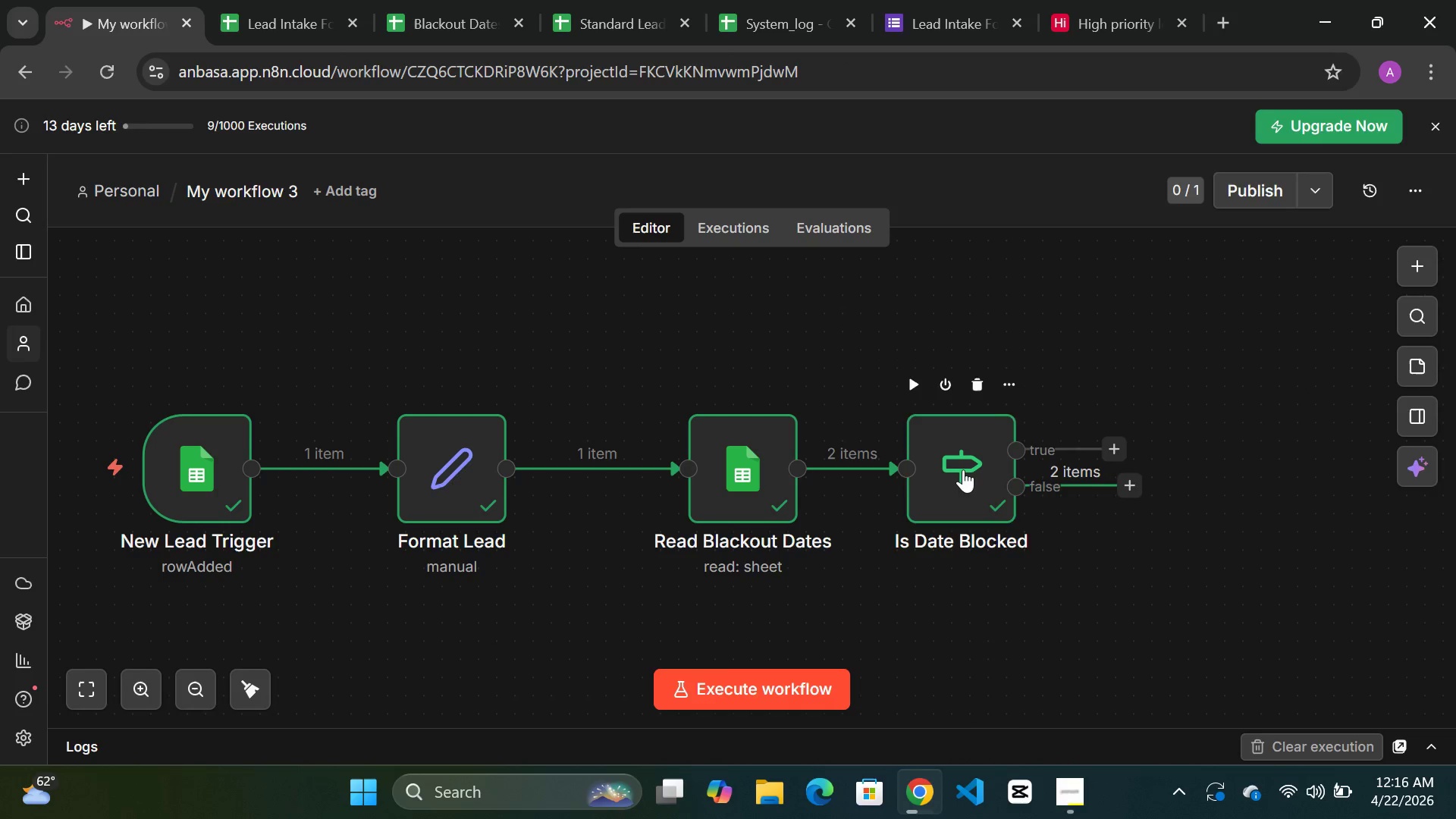 
double_click([963, 469])
 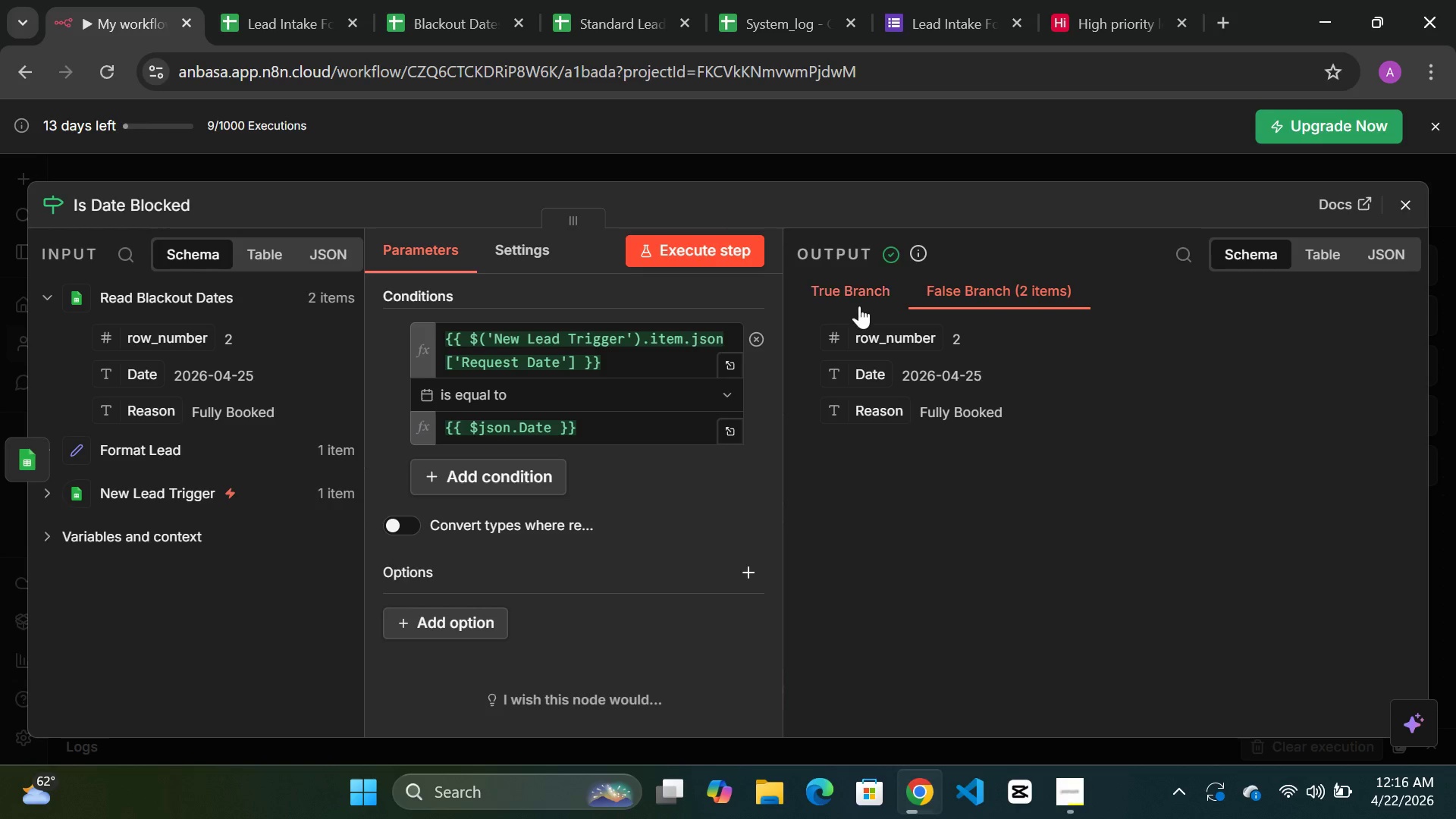 
mouse_move([790, 318])
 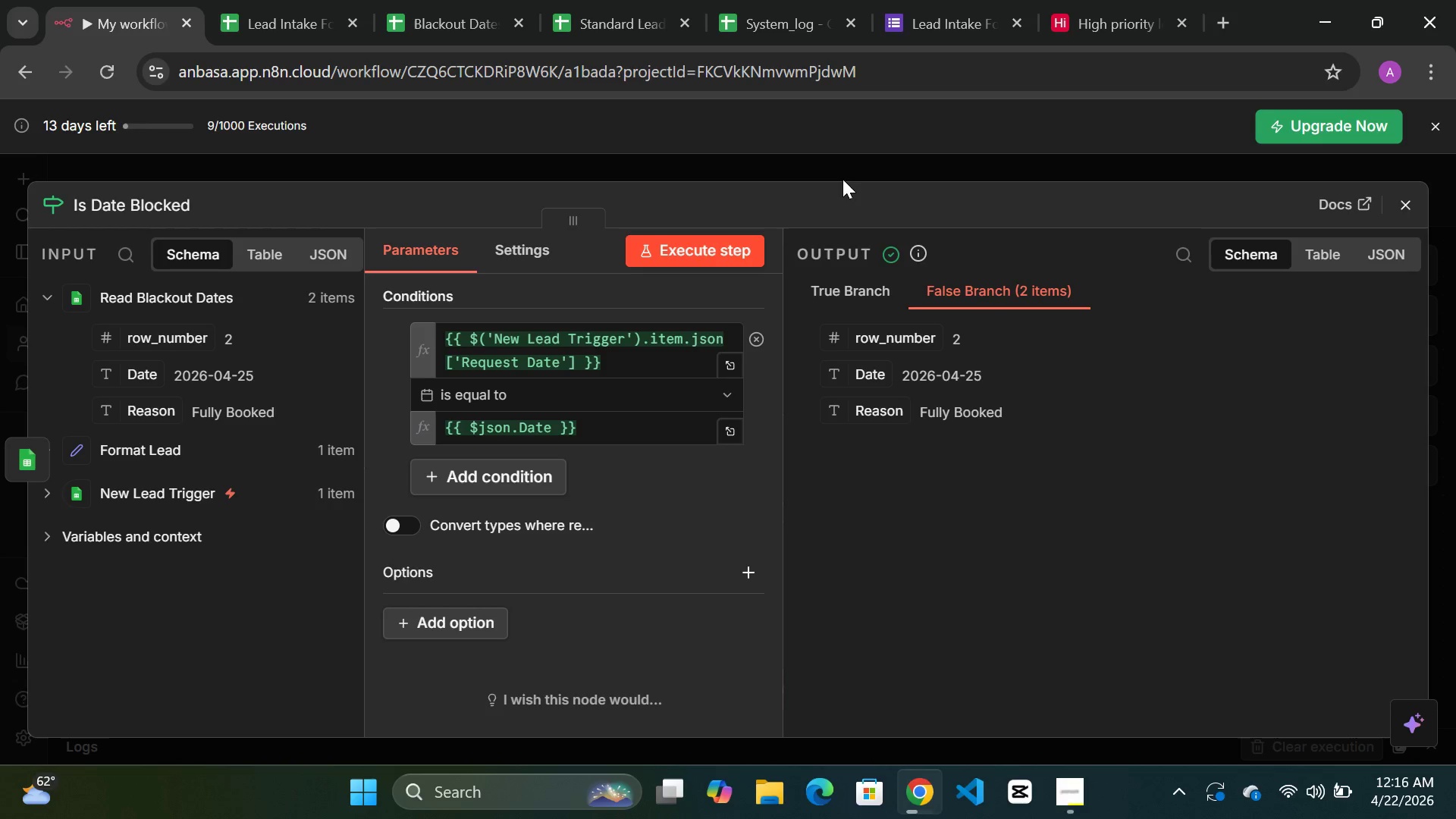 
left_click([853, 165])
 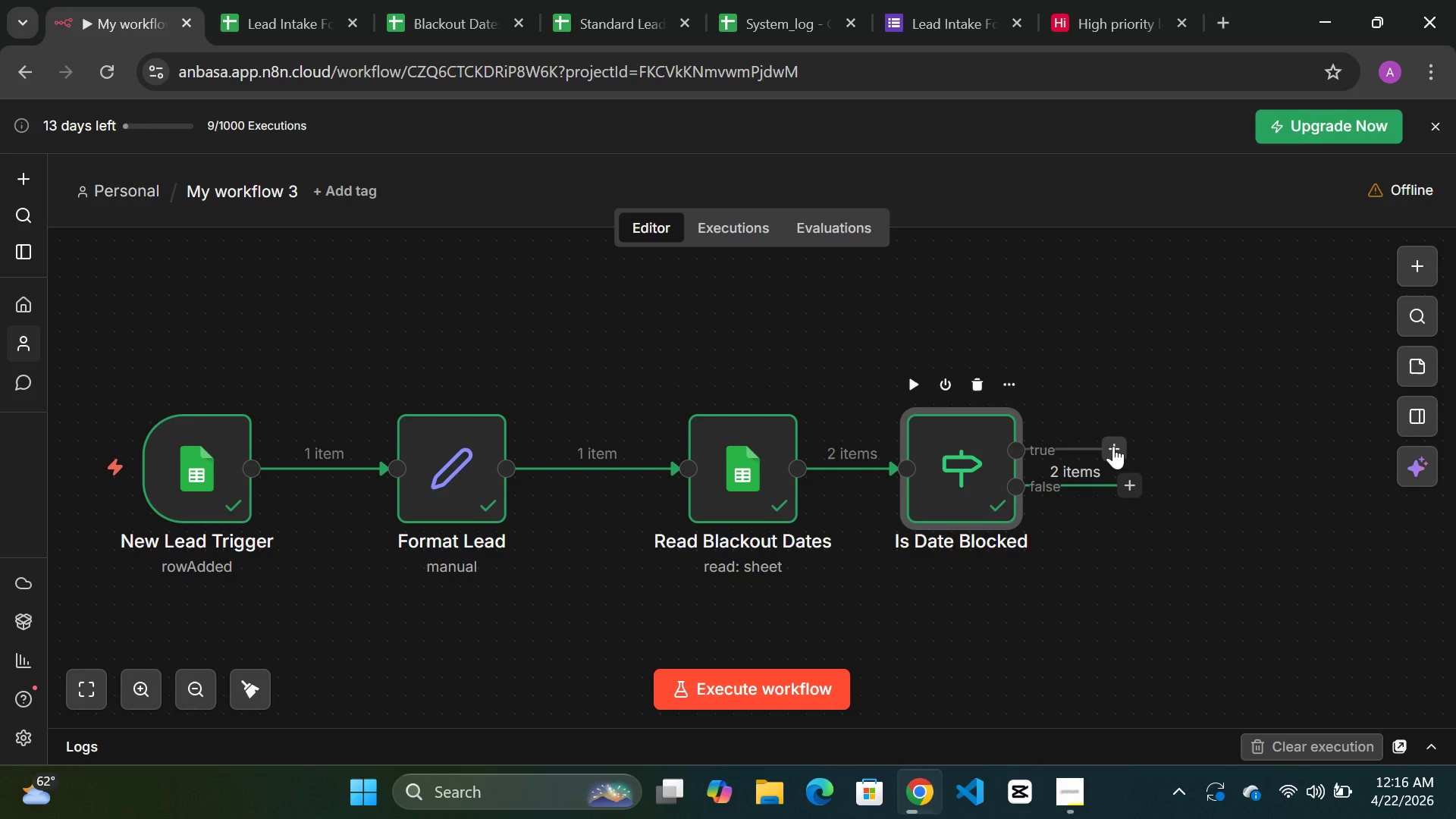 
wait(8.97)
 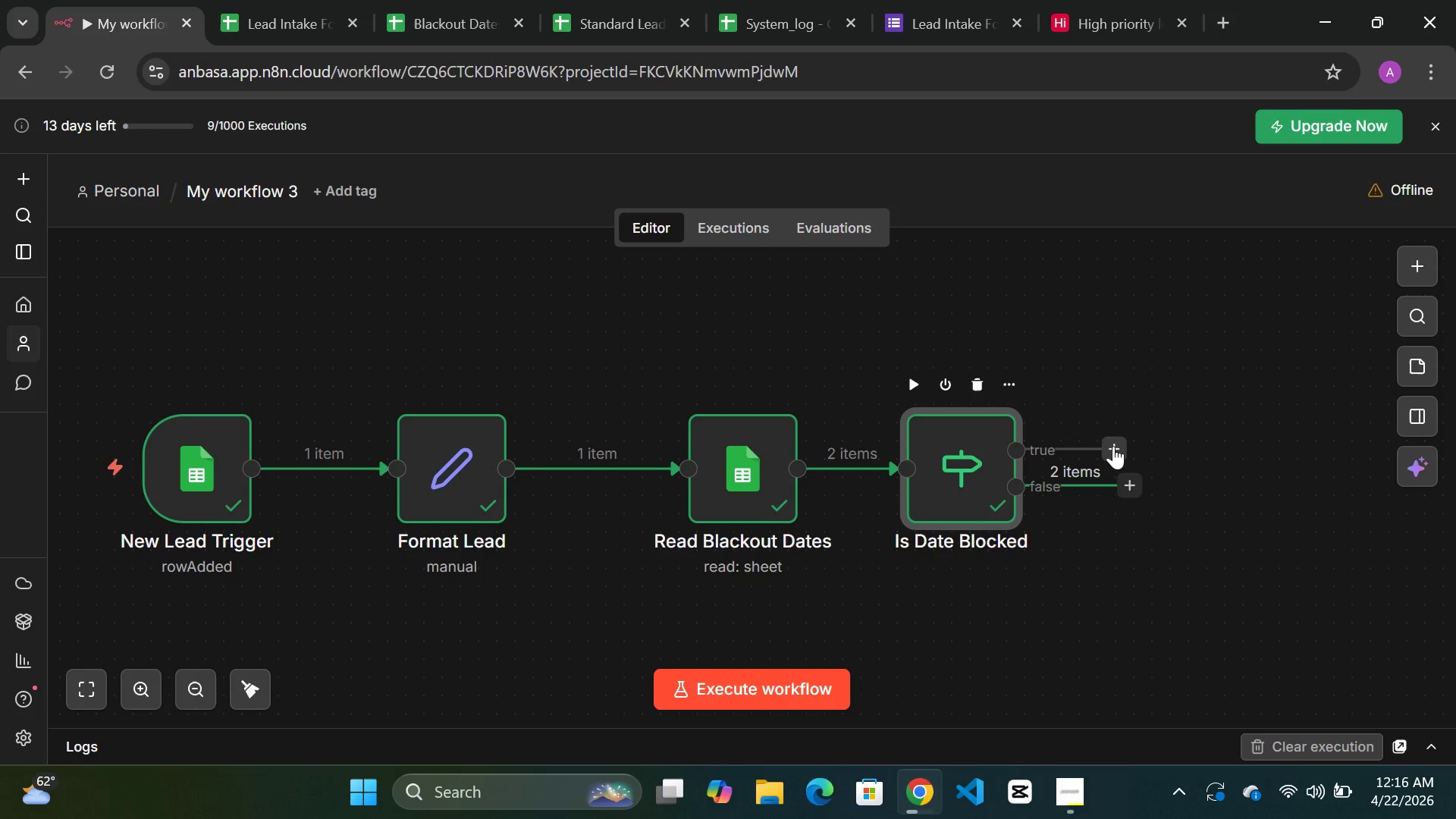 
double_click([980, 472])
 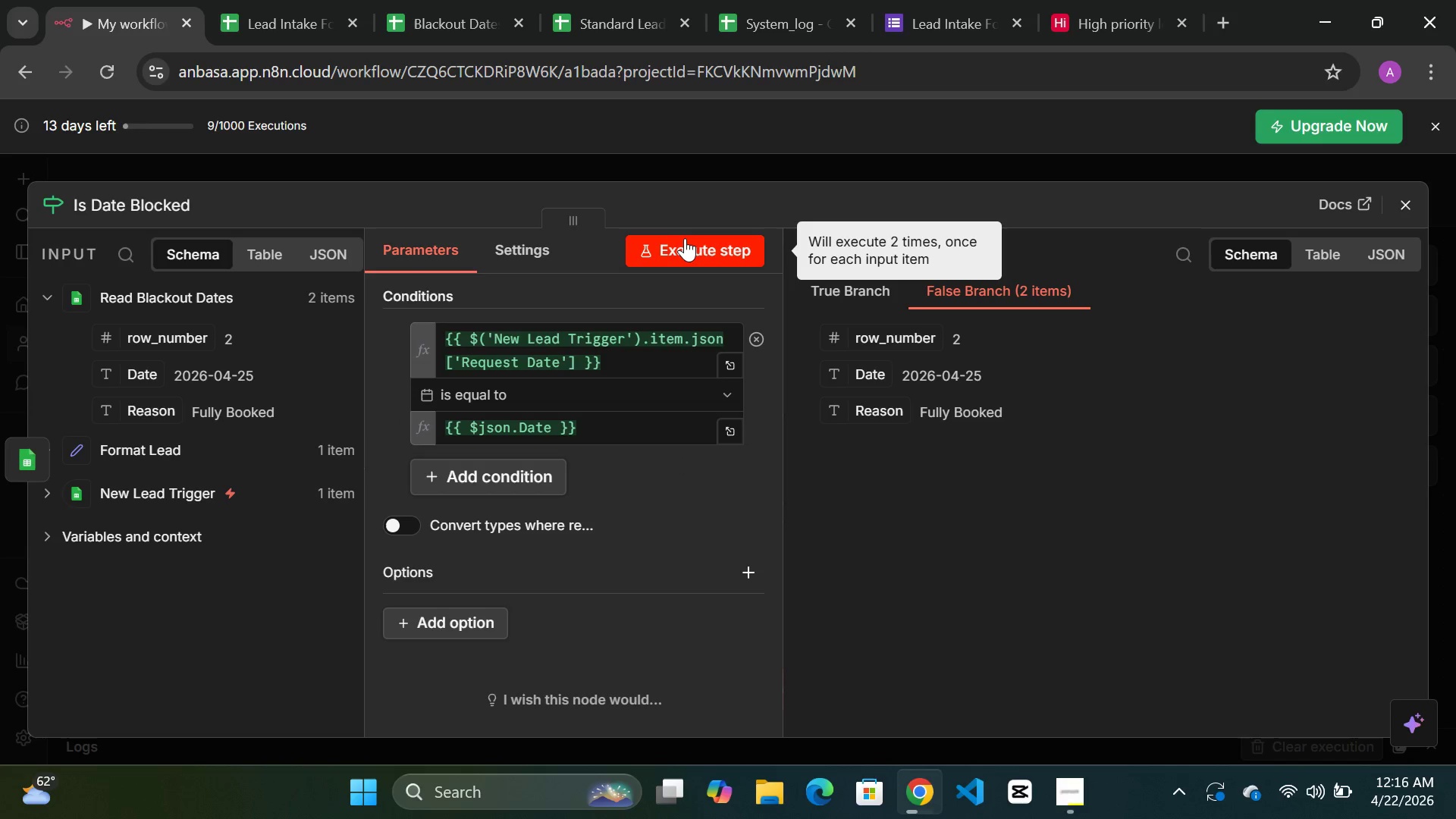 
left_click([686, 238])
 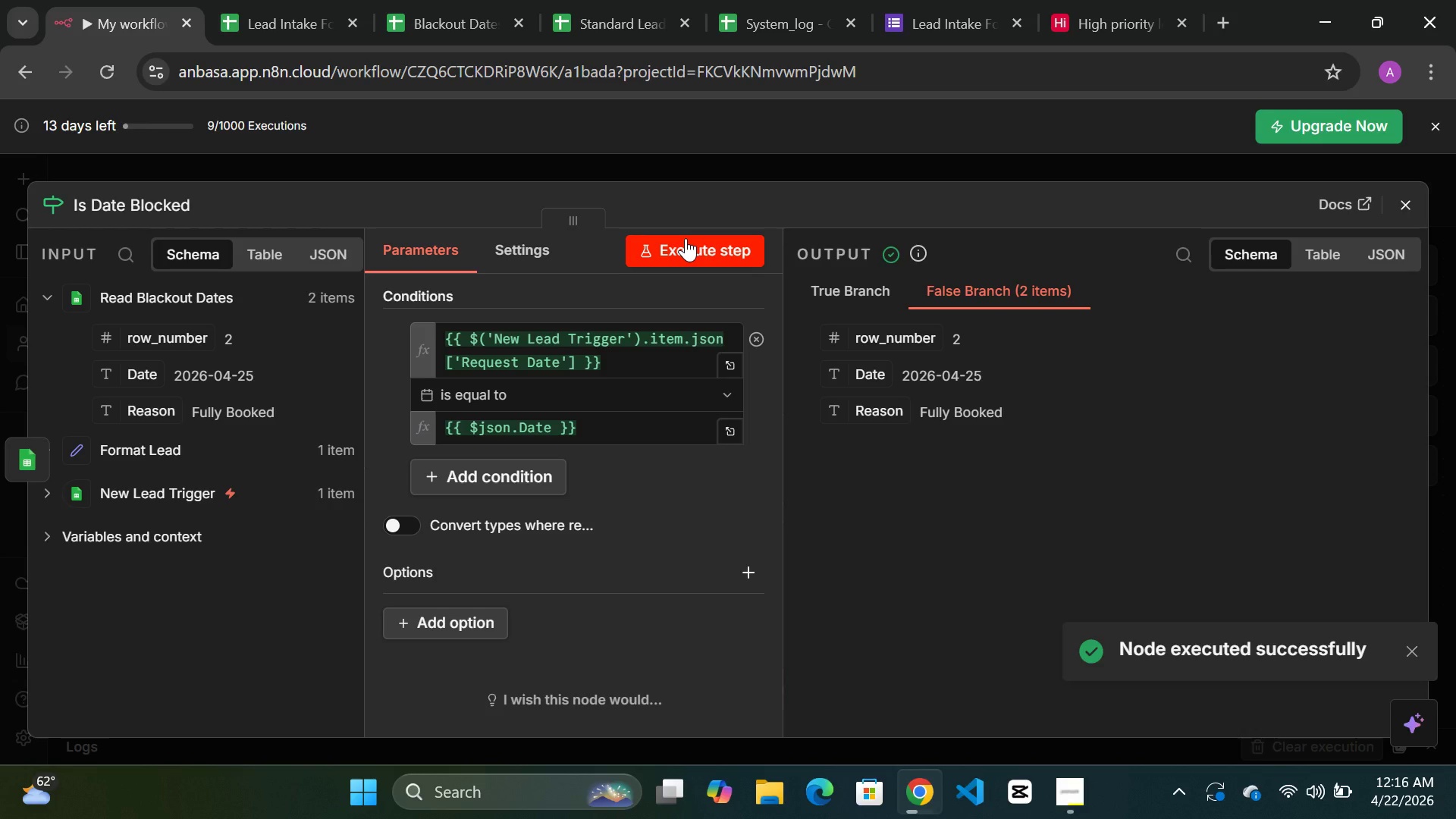 
left_click([844, 297])
 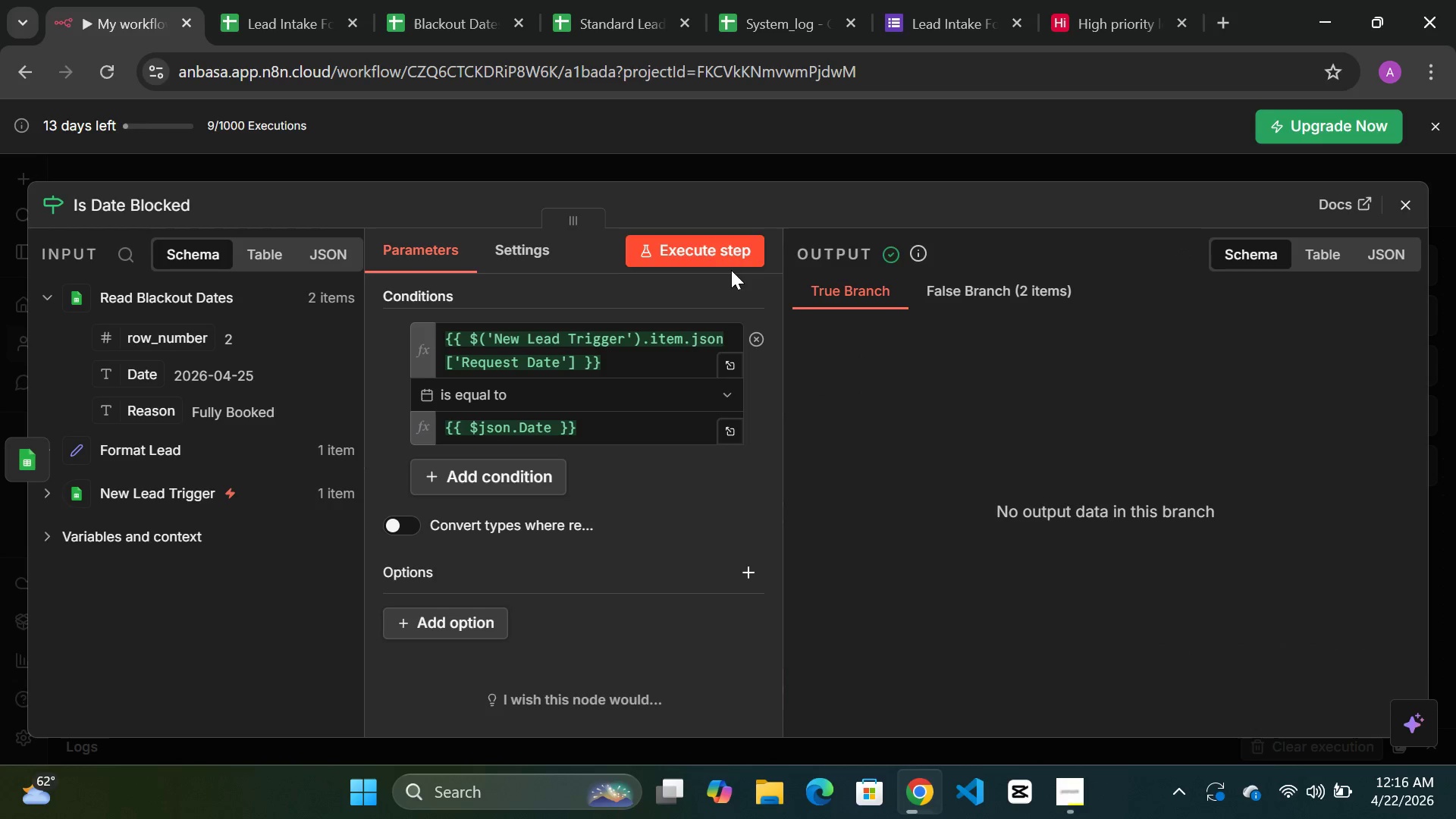 
left_click([711, 256])
 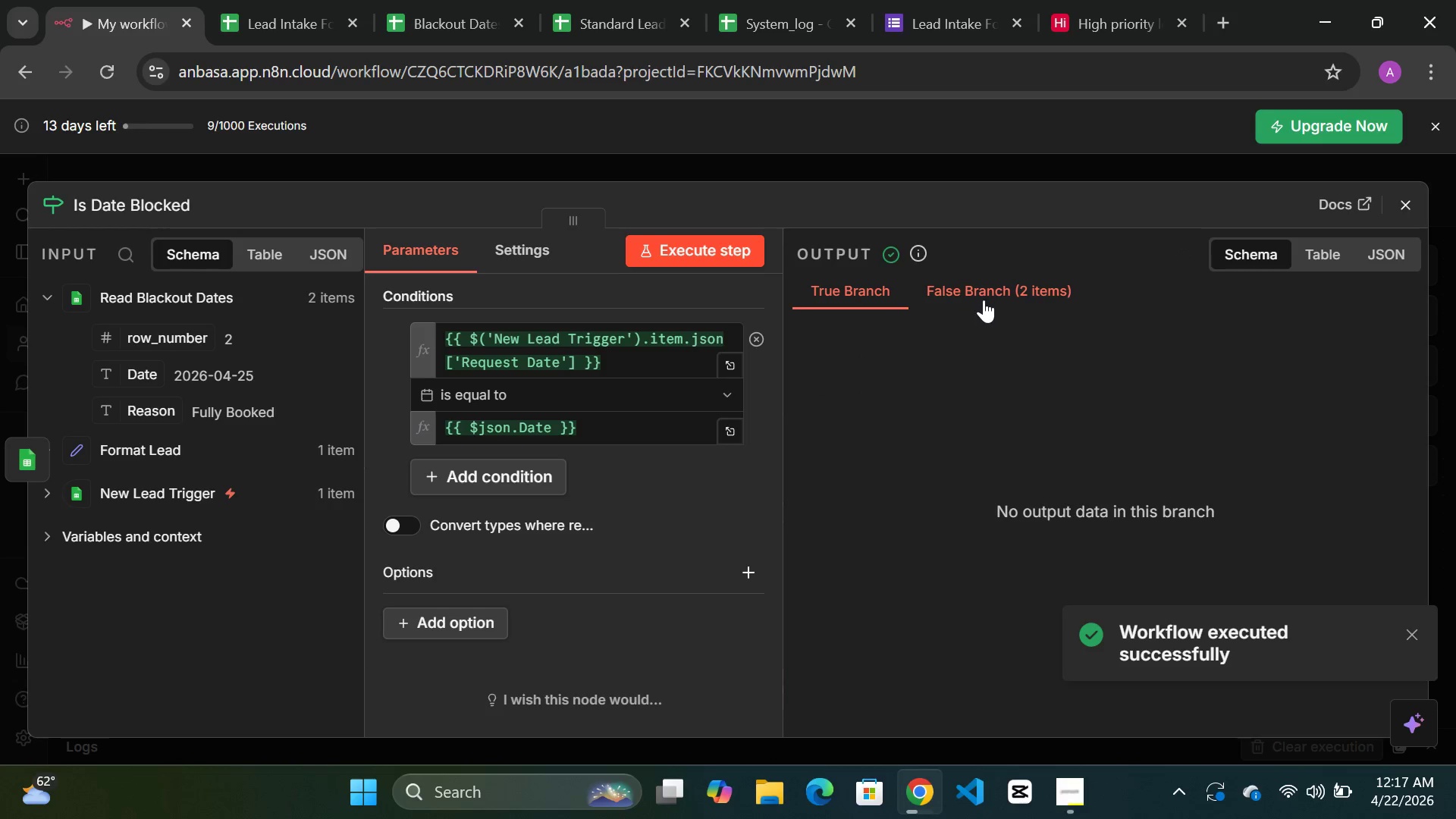 
left_click([984, 300])
 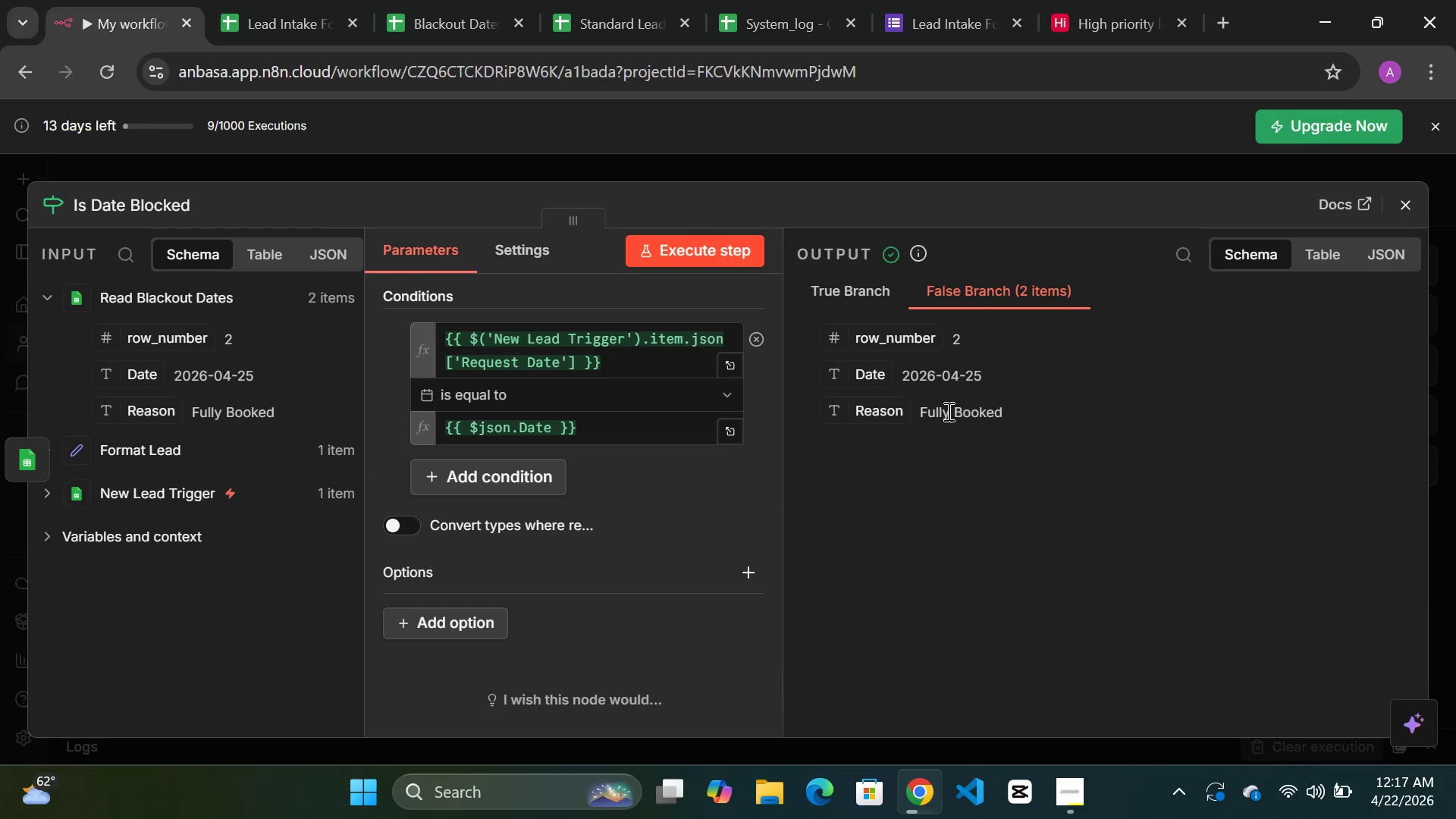 
wait(8.78)
 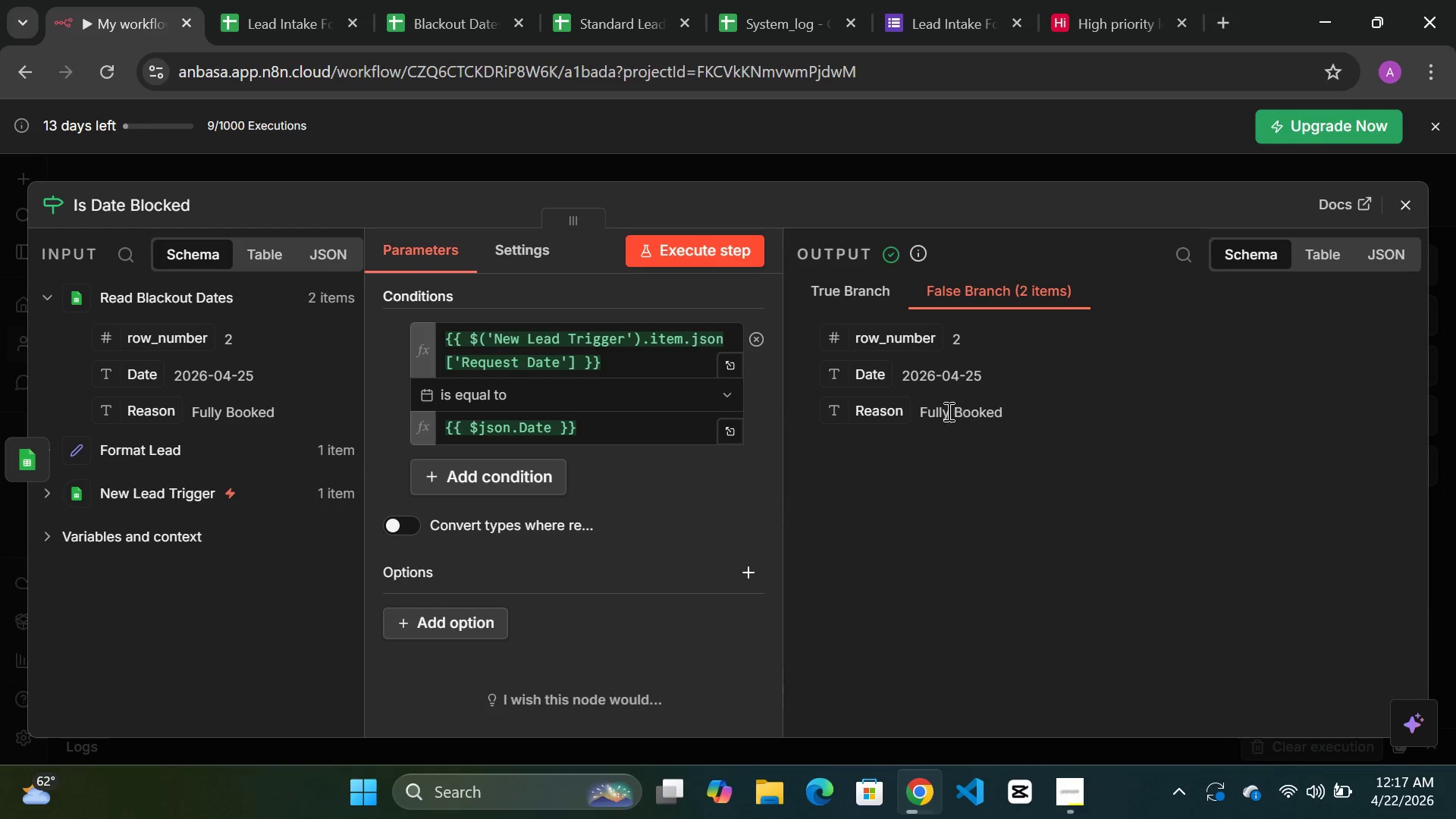 
left_click([756, 167])
 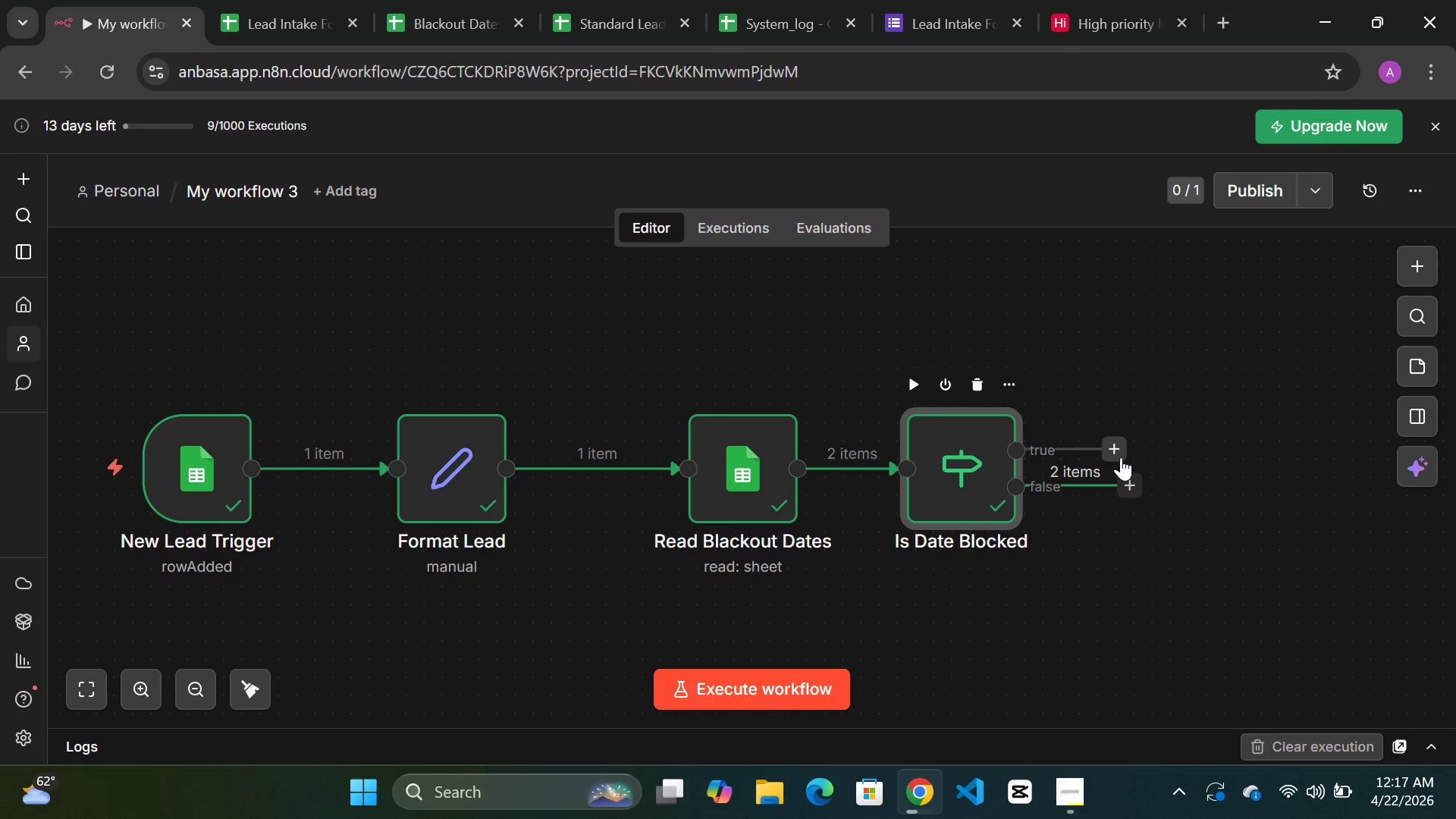 
left_click([1119, 455])
 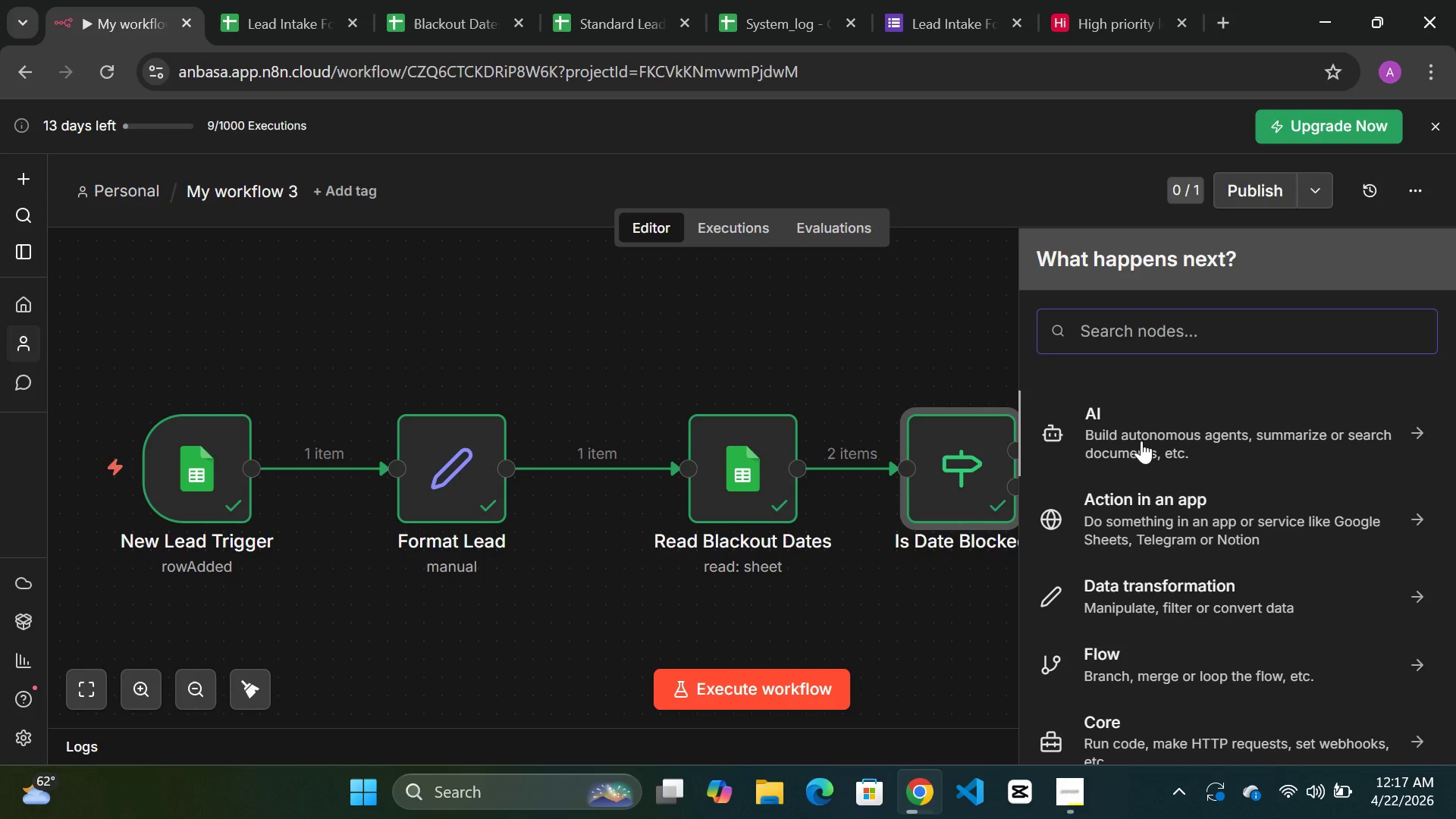 
wait(5.45)
 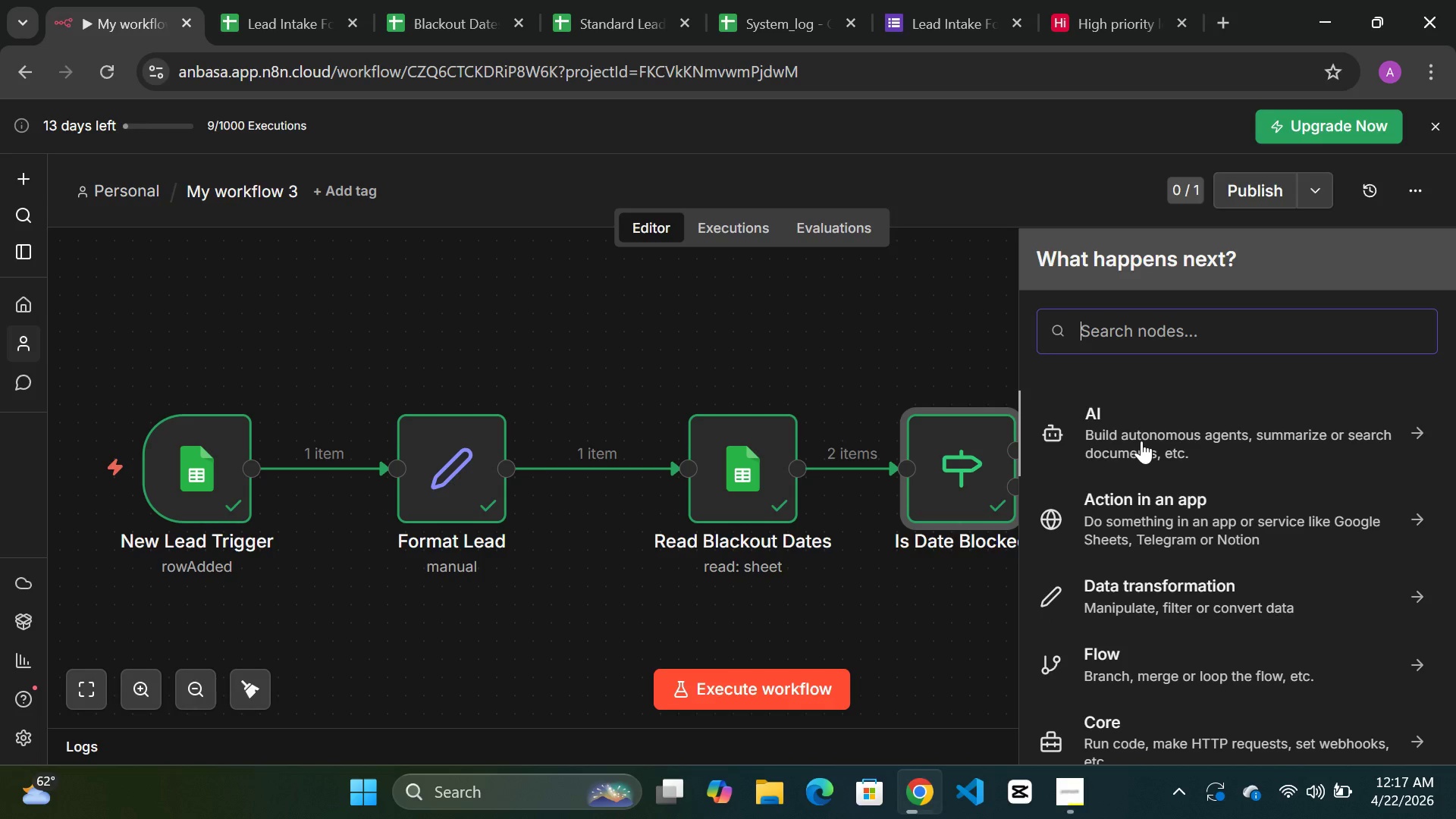 
type(gma)
 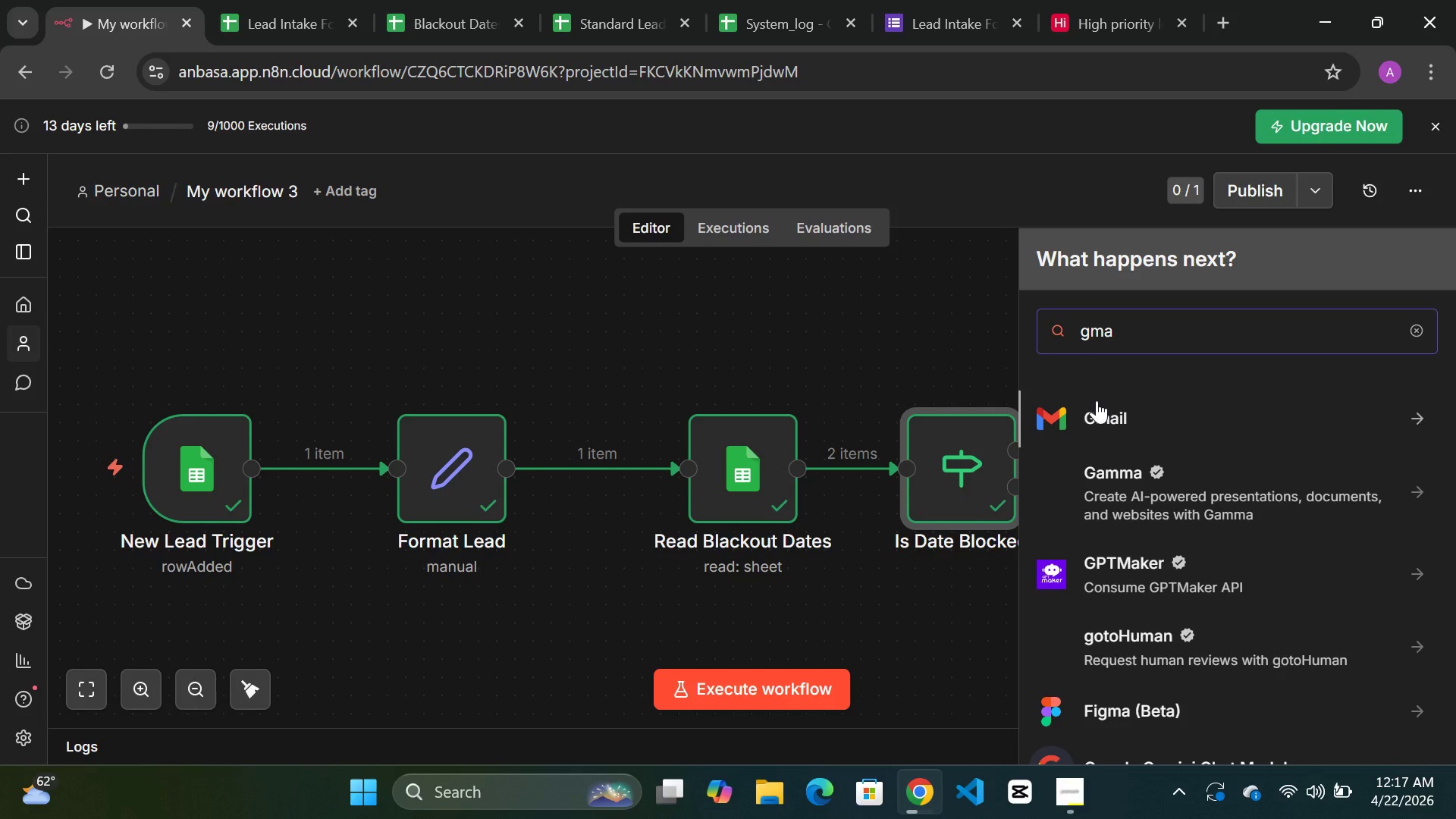 
left_click([1112, 422])
 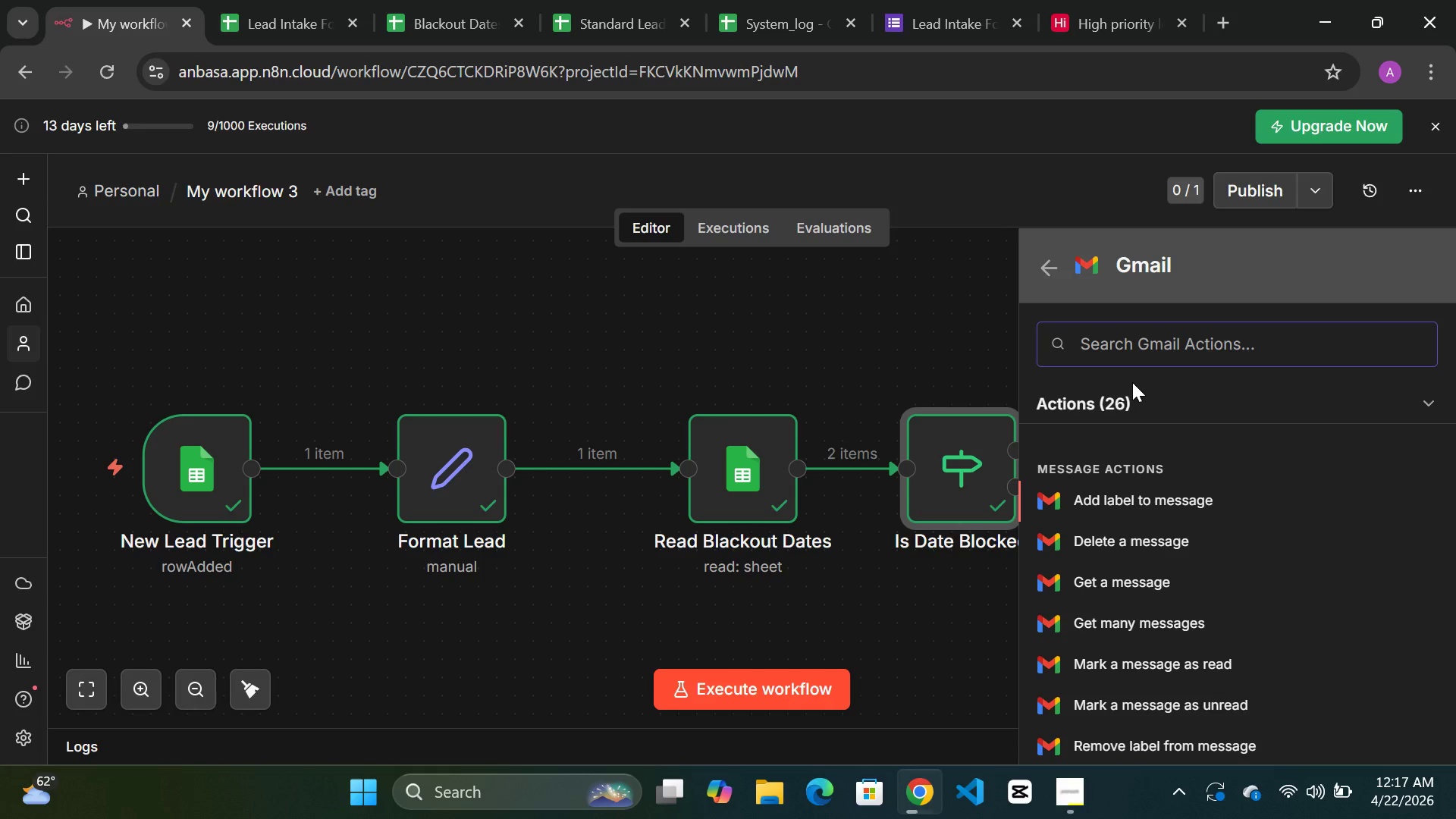 
type(send)
 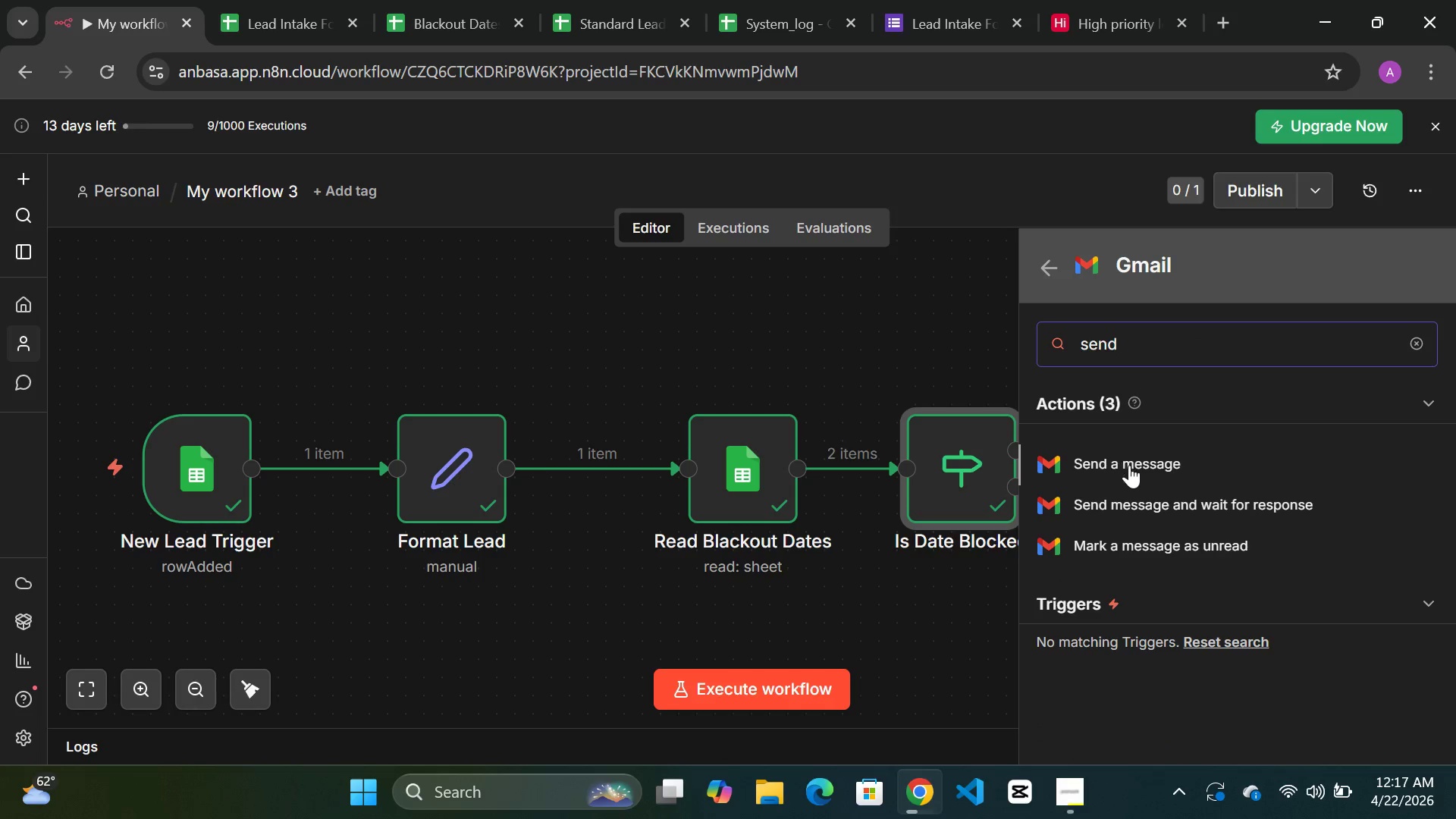 
left_click([1134, 466])
 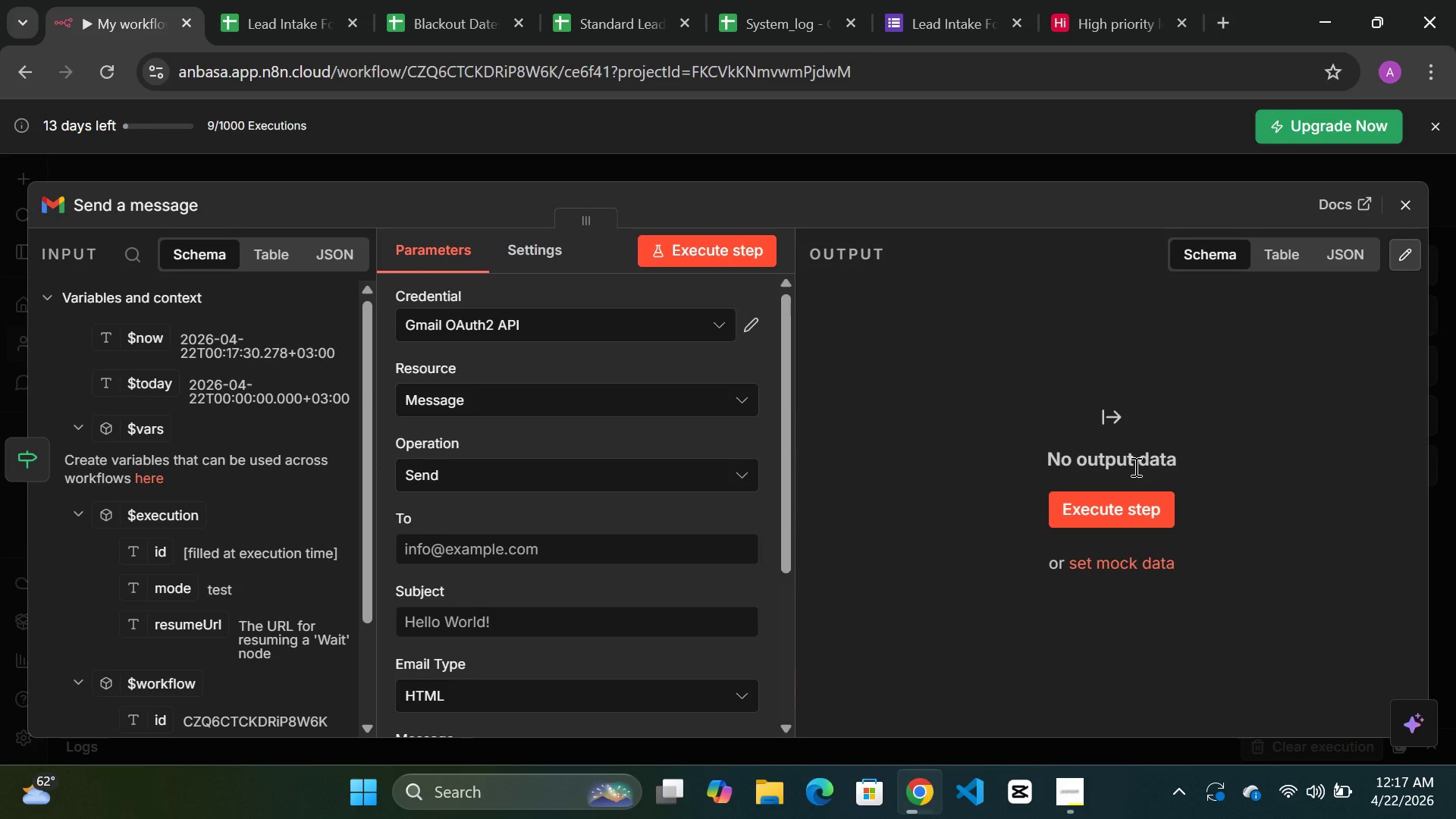 
wait(15.98)
 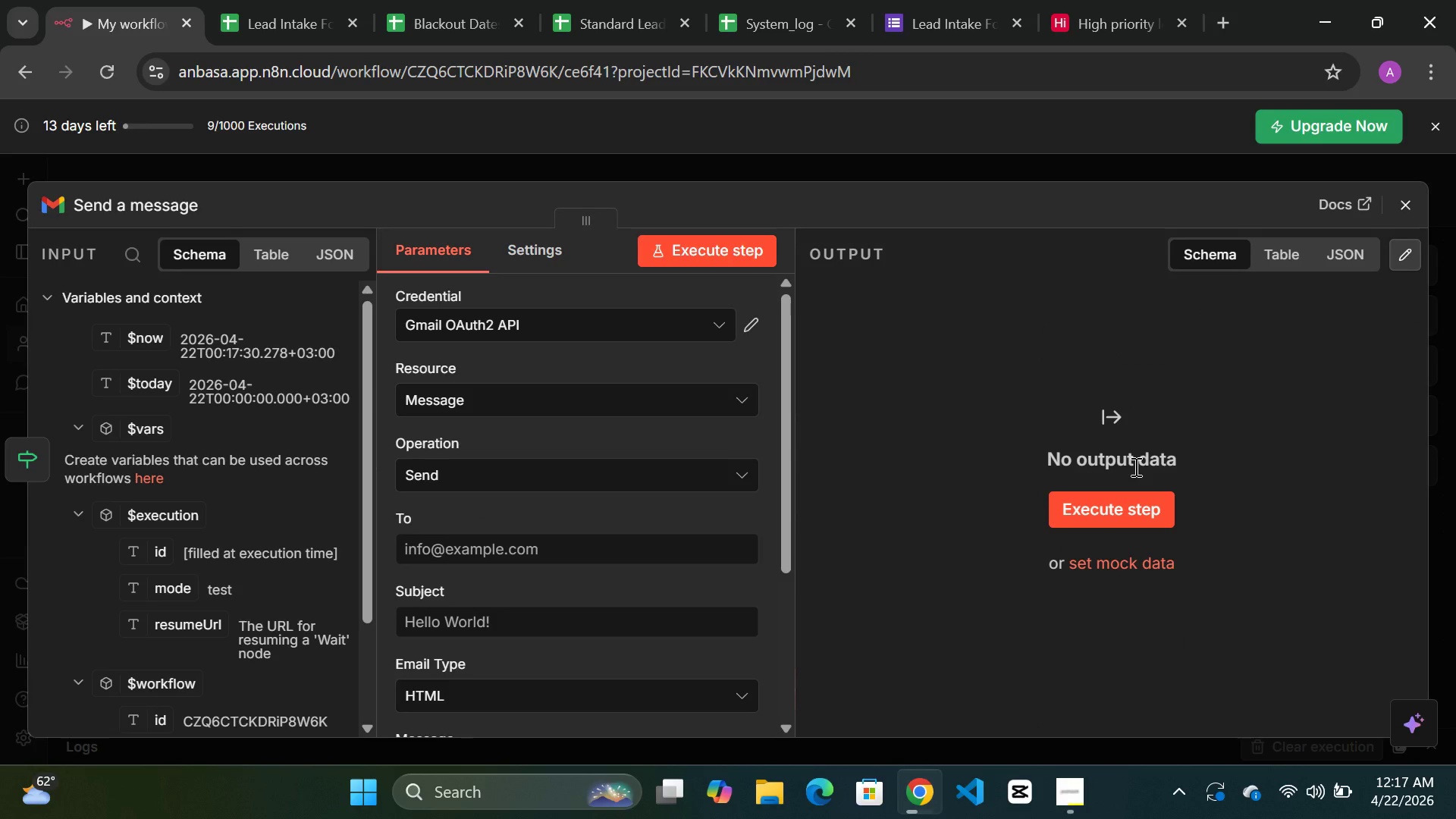 
double_click([124, 204])
 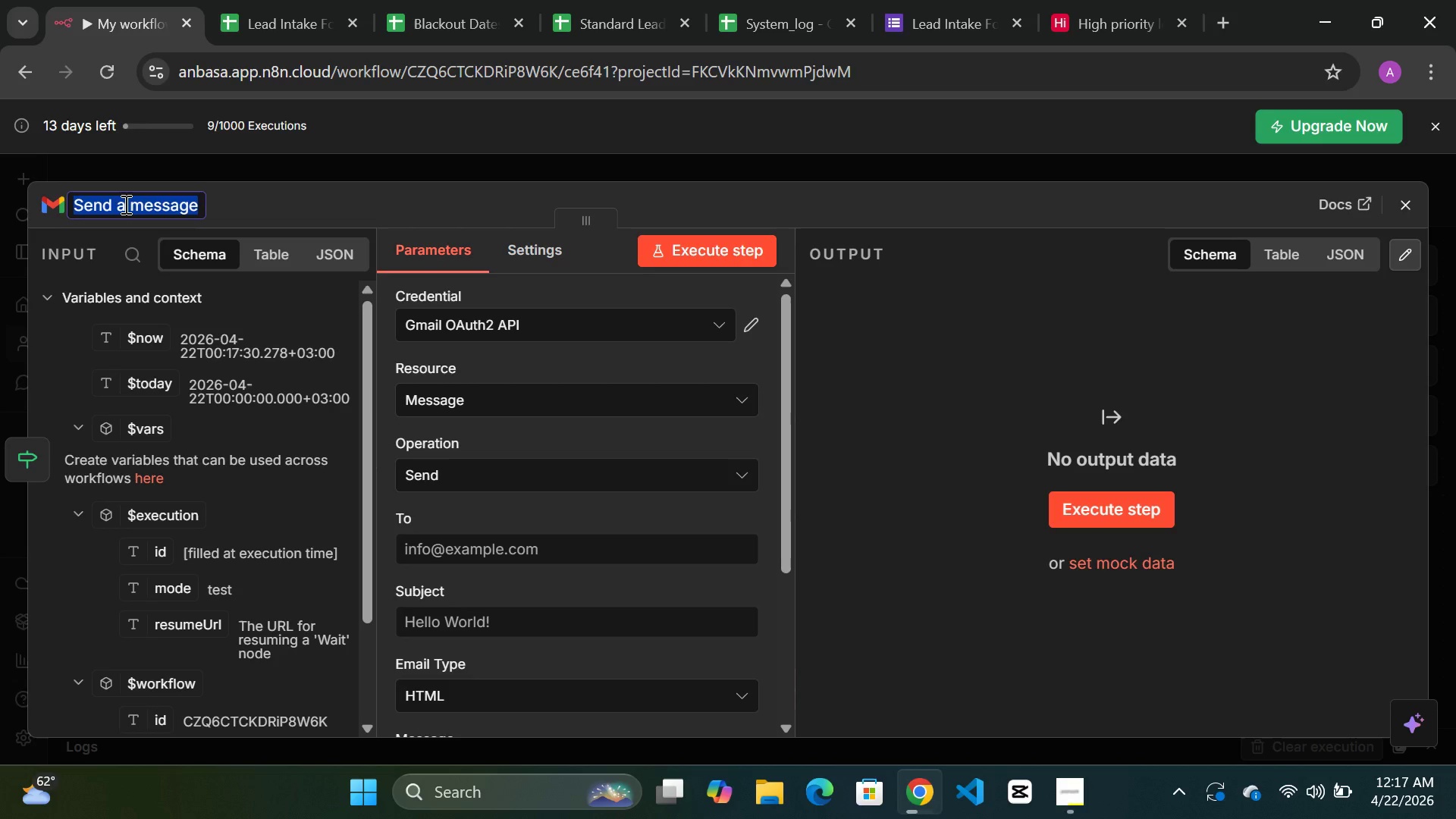 
type(Send Rejection )
 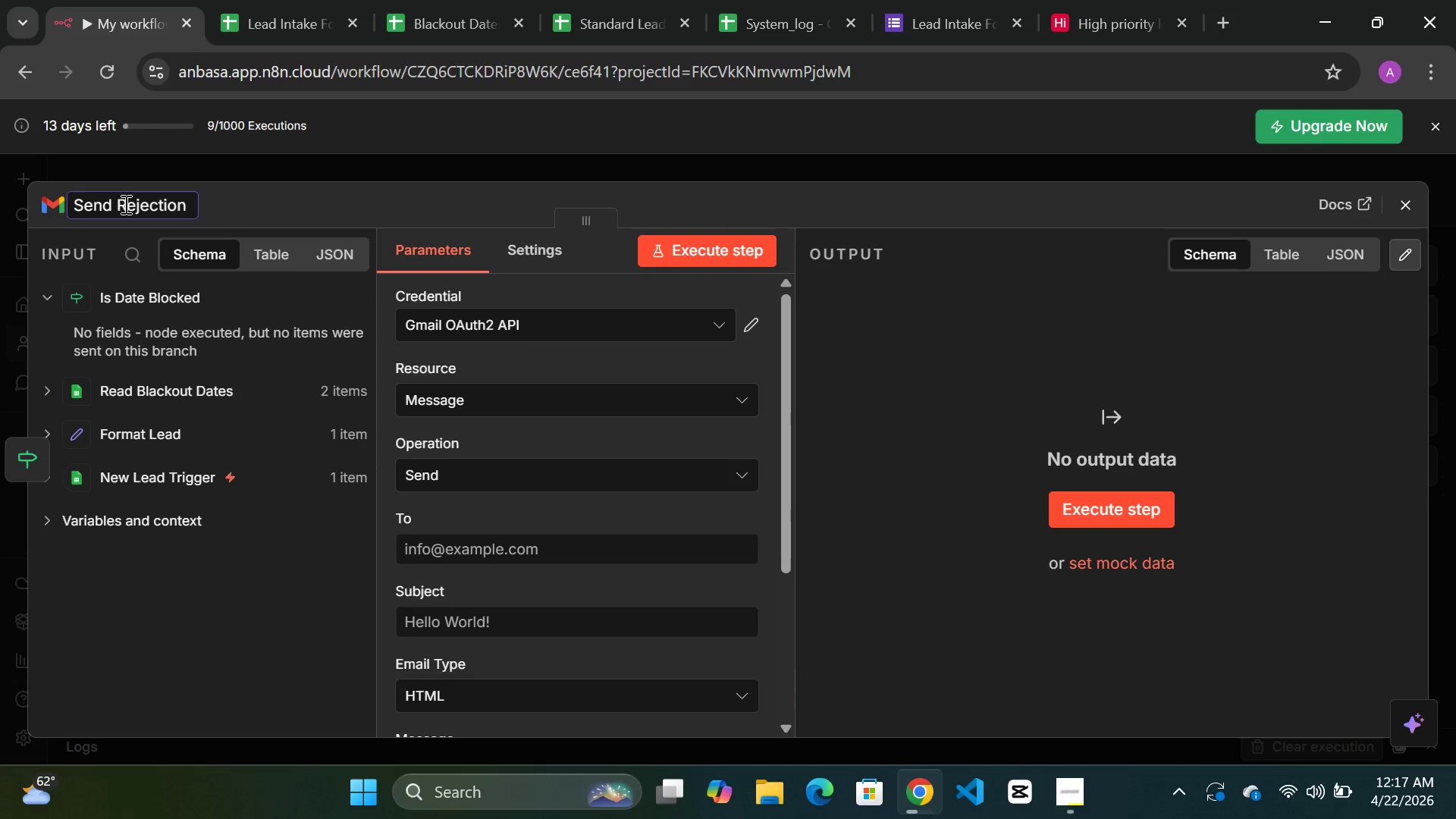 
type(Email)
 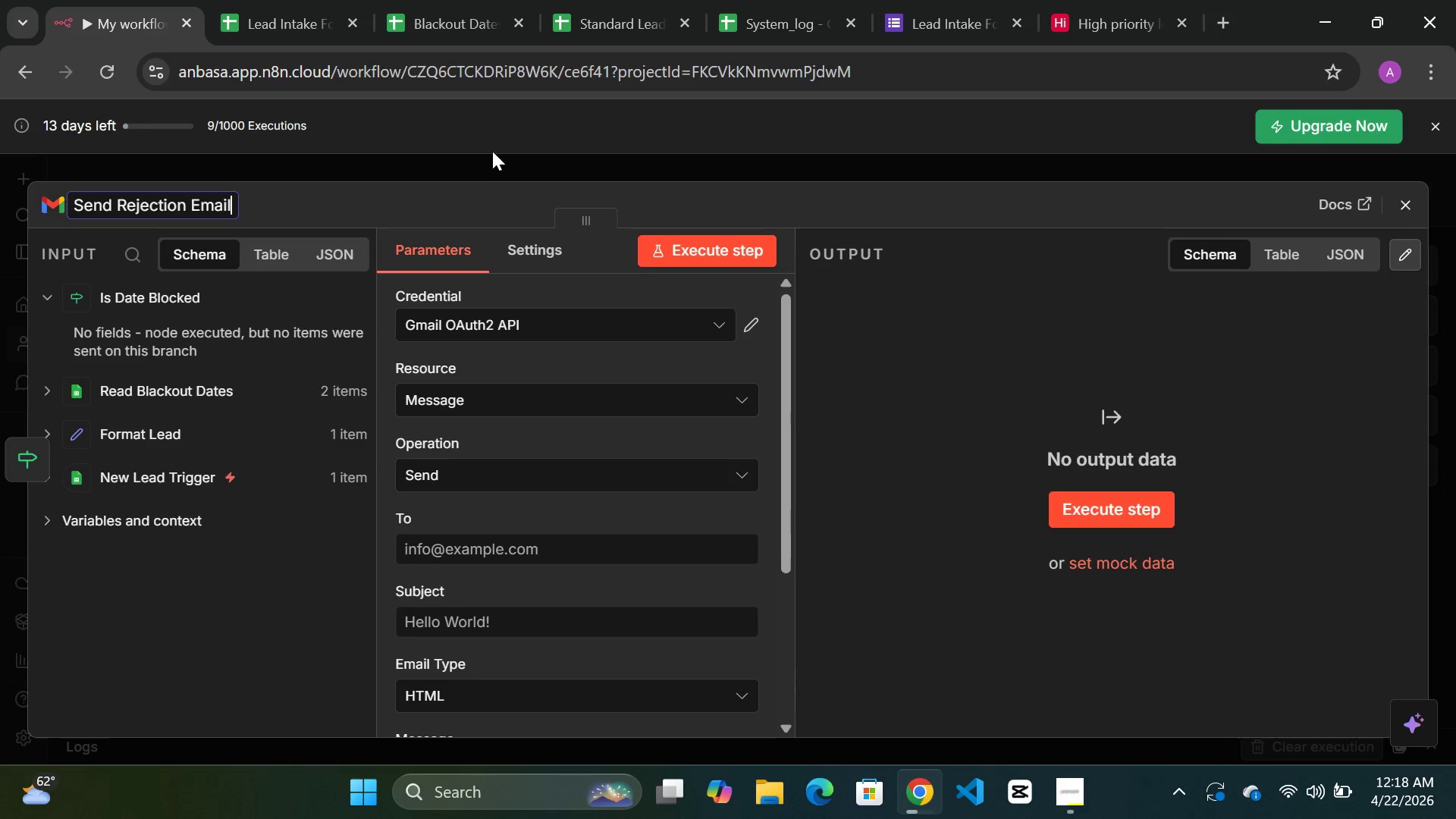 
left_click([419, 194])
 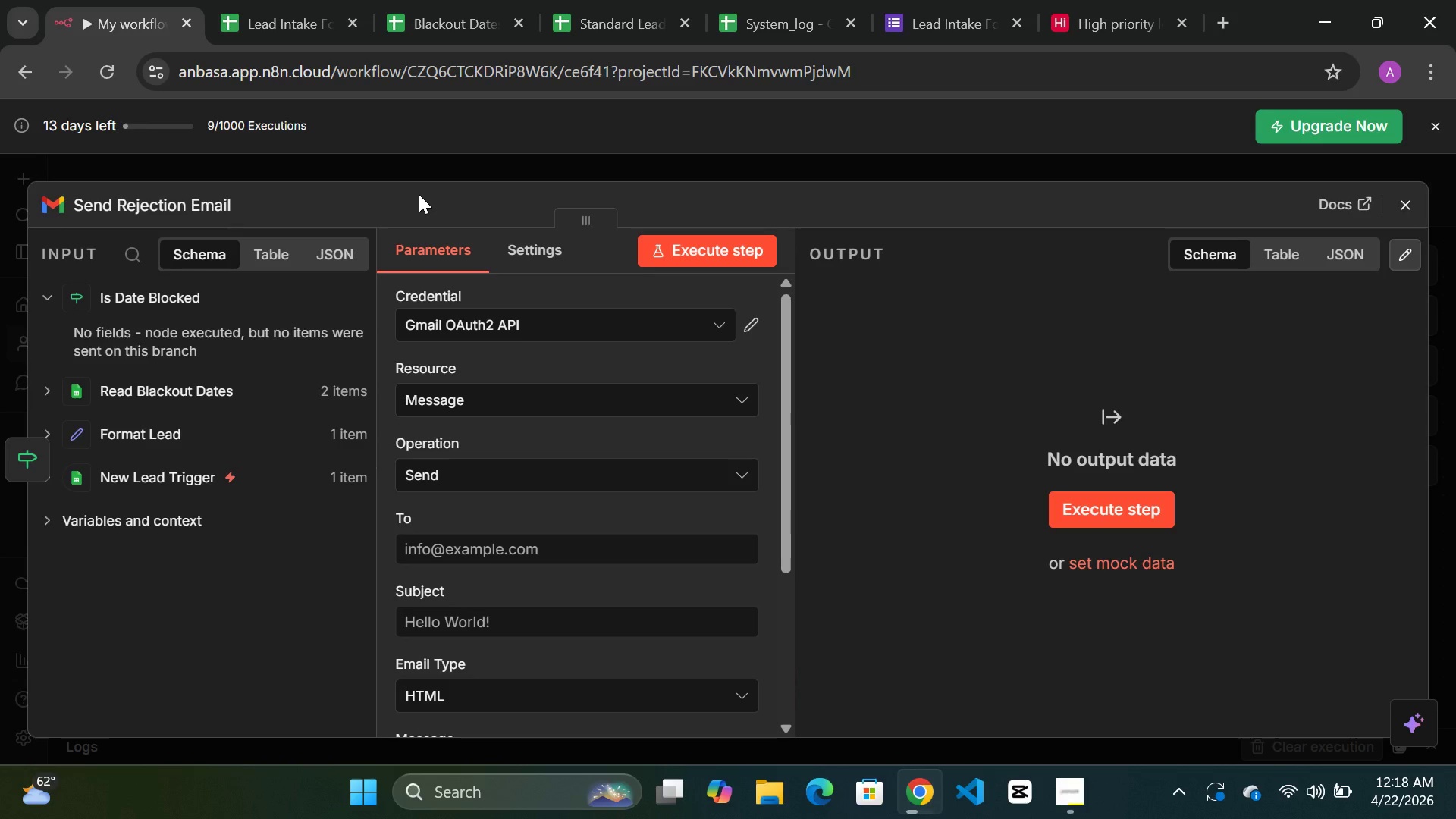 
wait(8.45)
 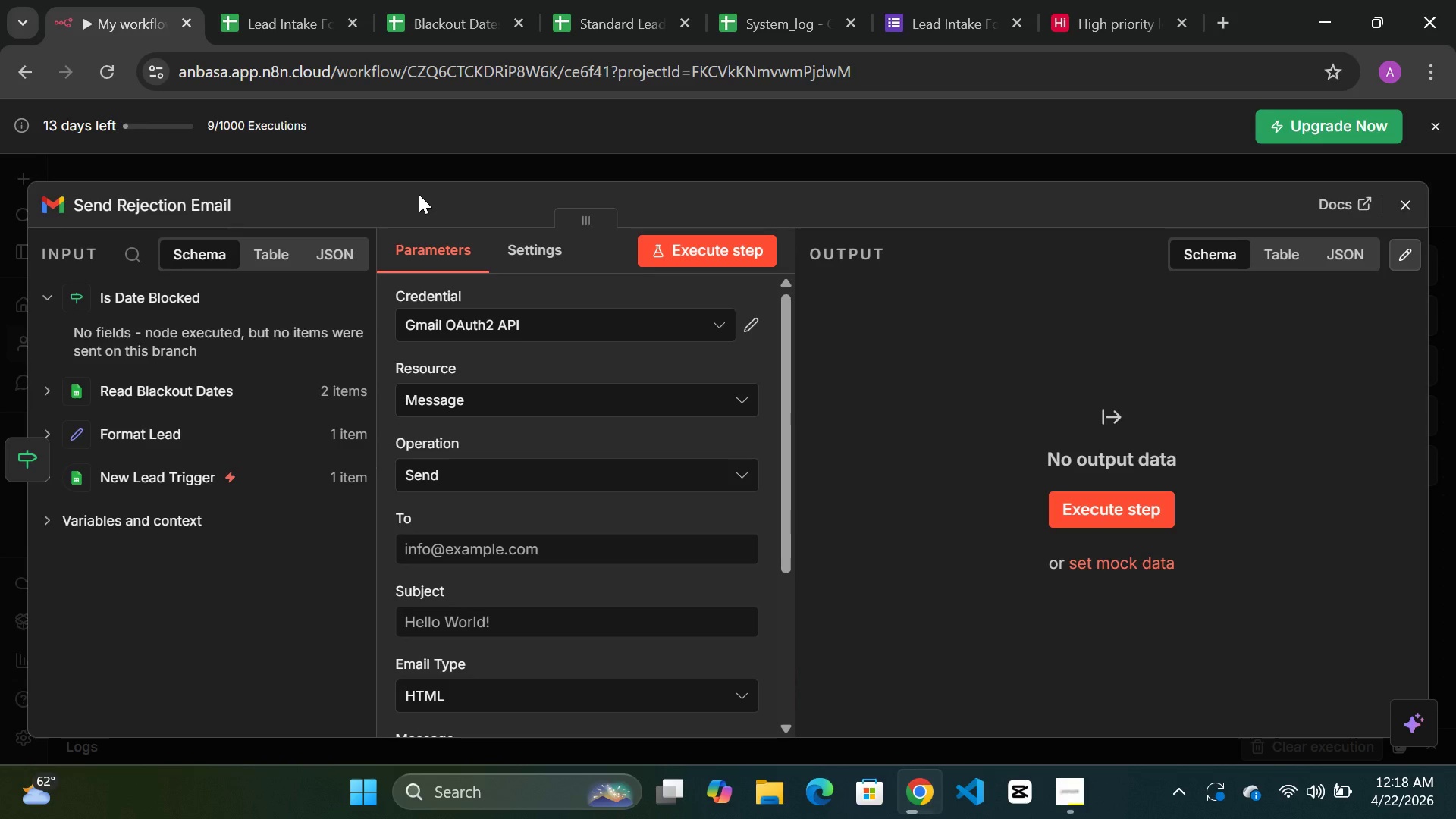 
left_click([171, 474])
 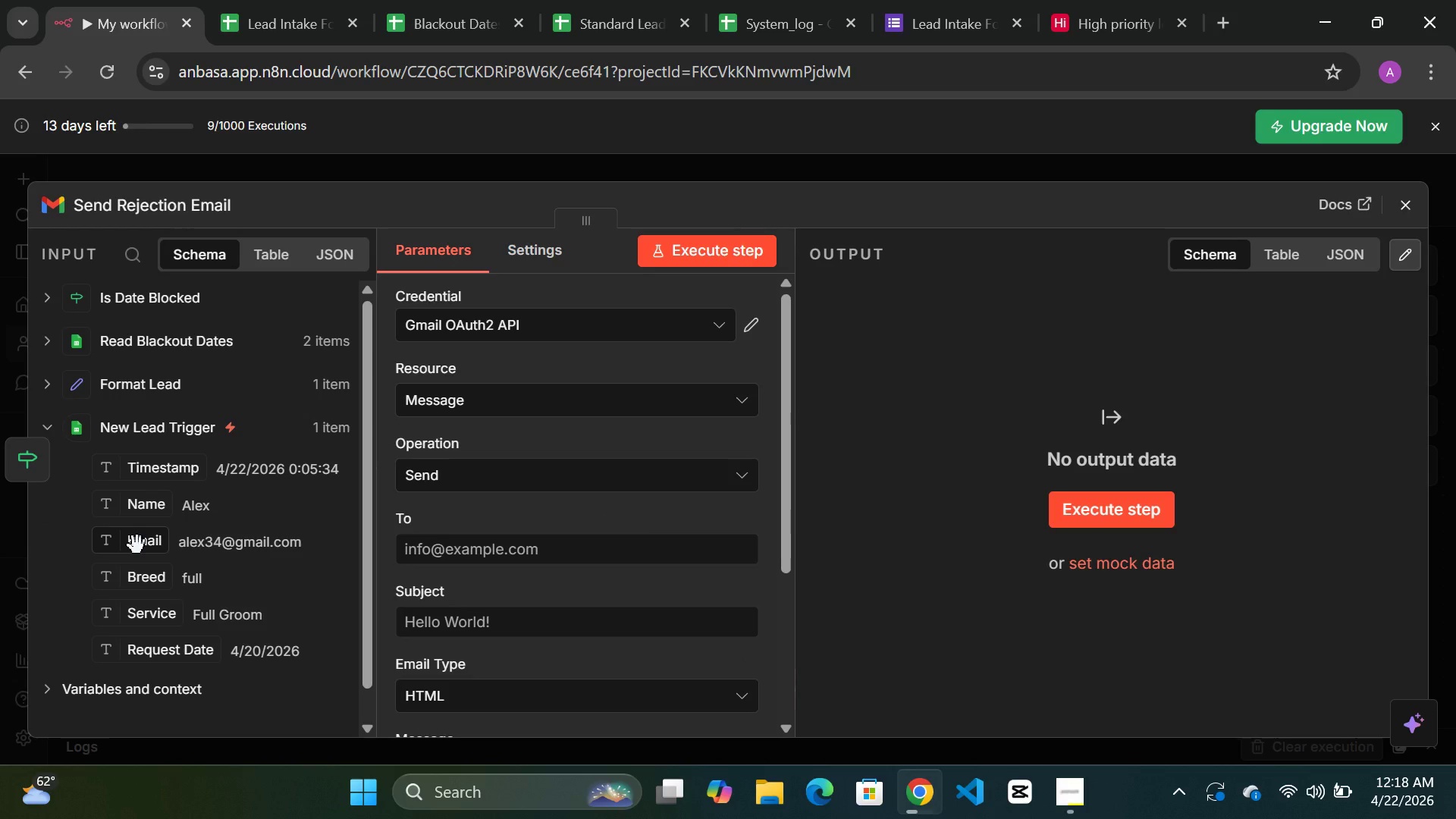 
left_click_drag(start_coordinate=[137, 545], to_coordinate=[515, 544])
 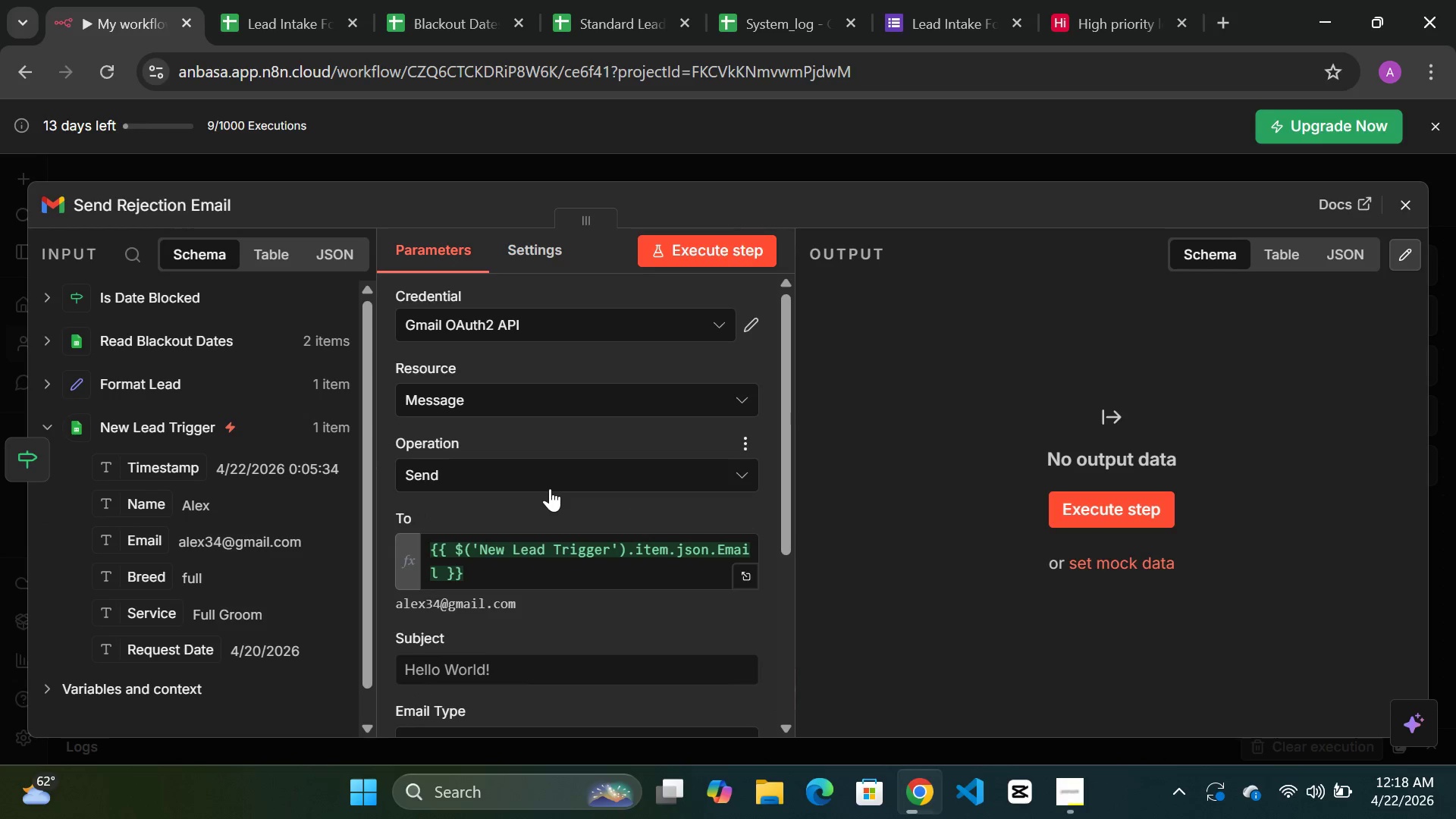 
scroll: coordinate [550, 488], scroll_direction: down, amount: 1.0
 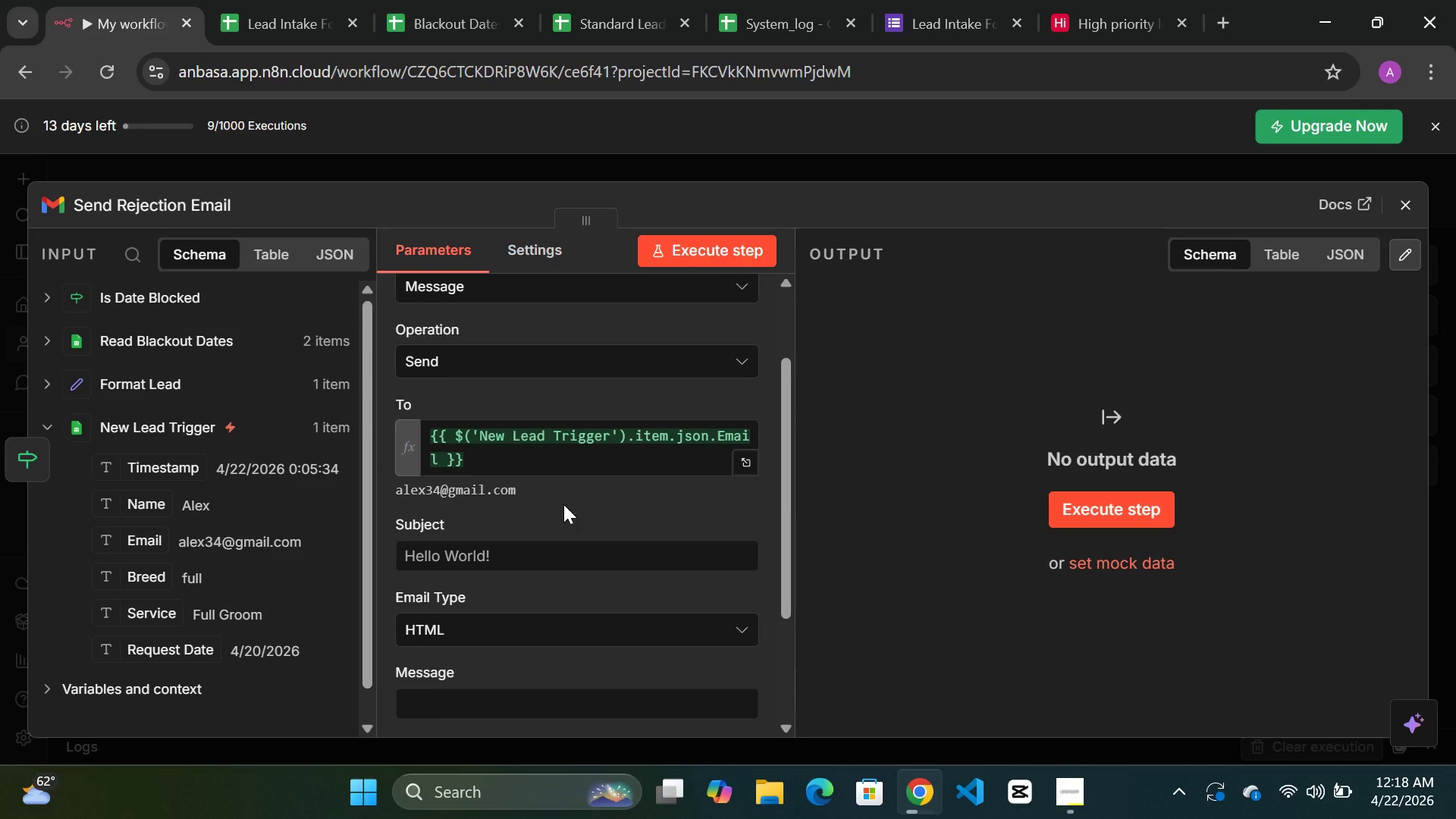 
left_click([541, 504])
 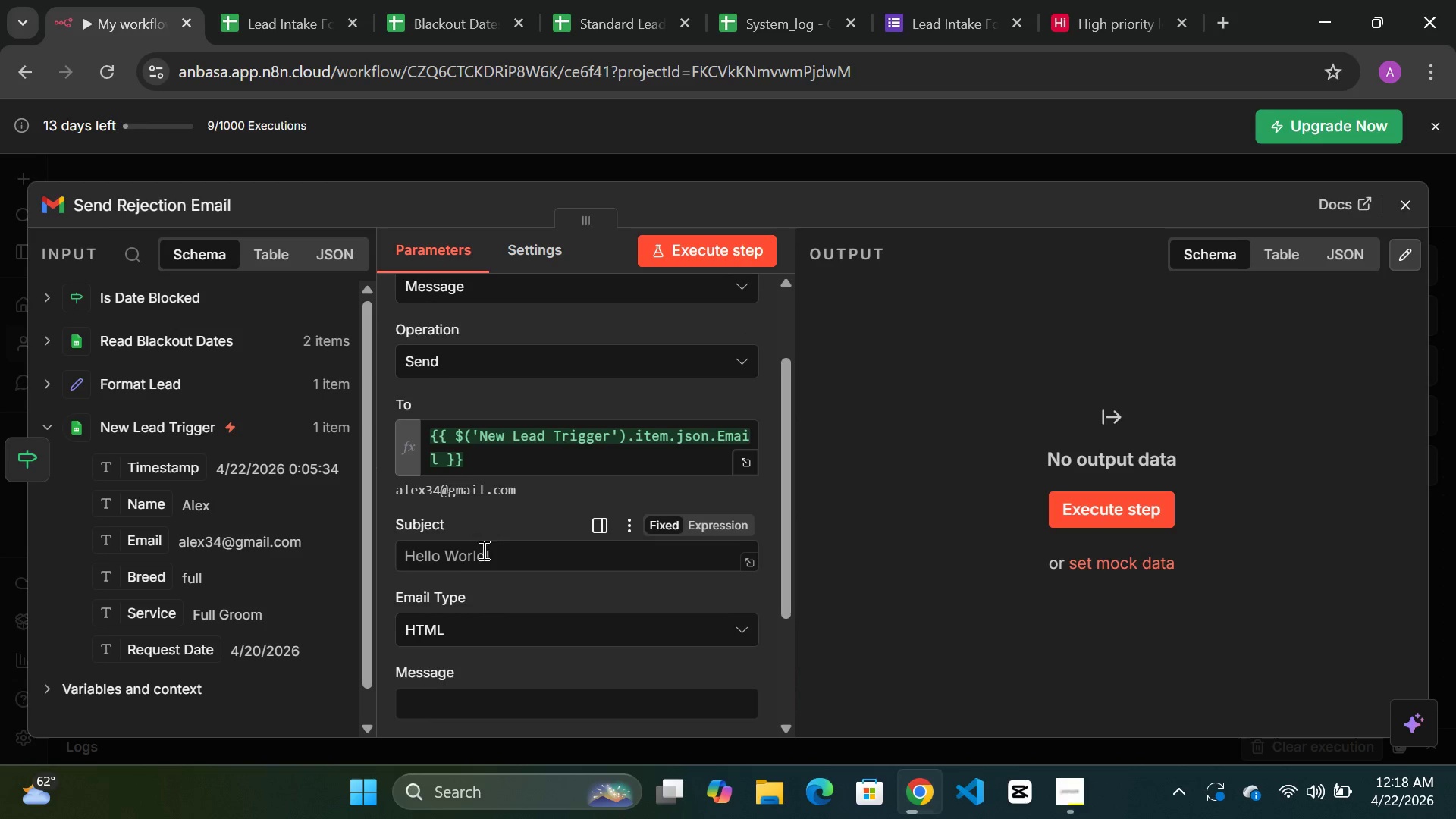 
left_click([495, 547])
 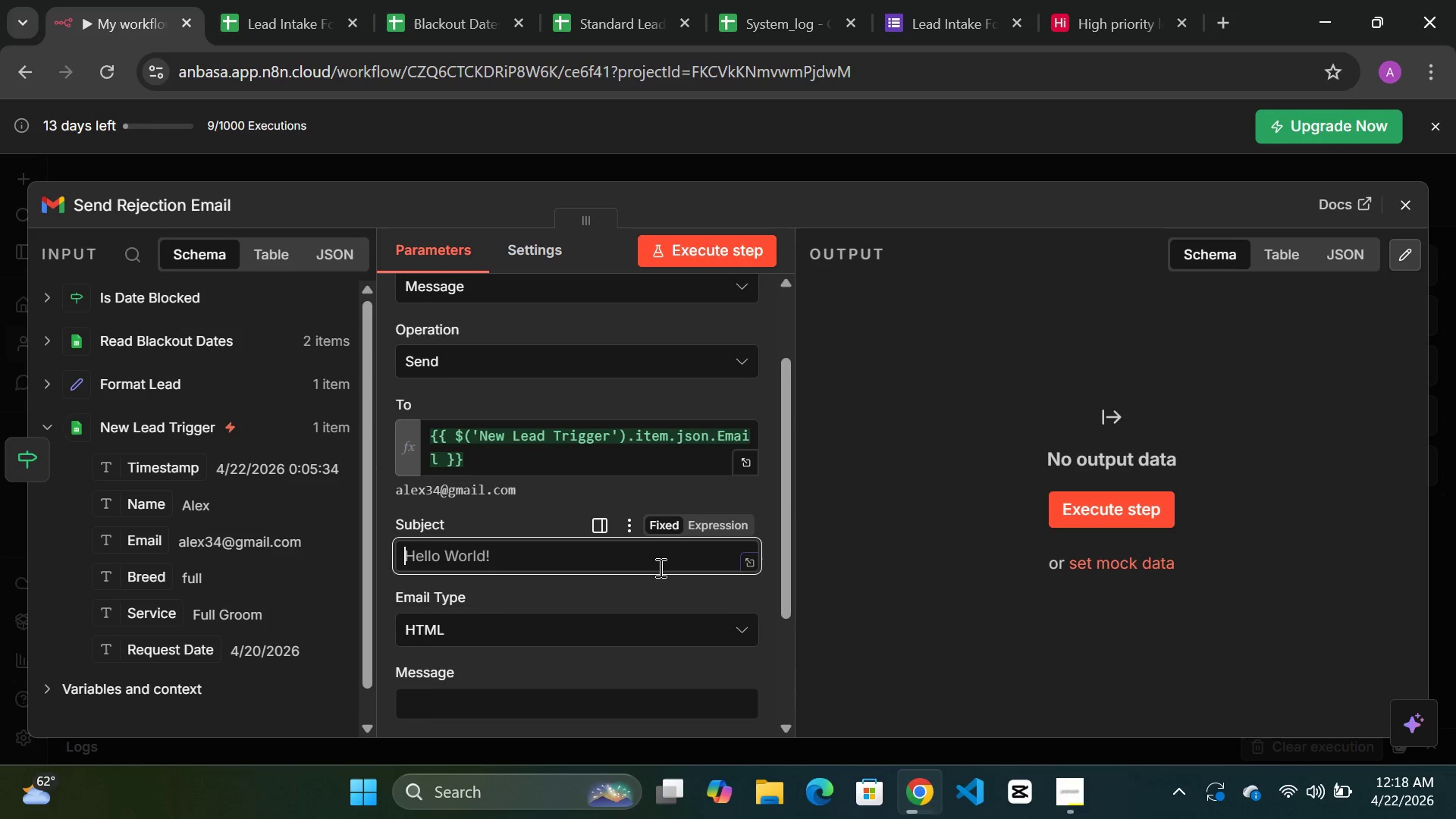 
wait(5.23)
 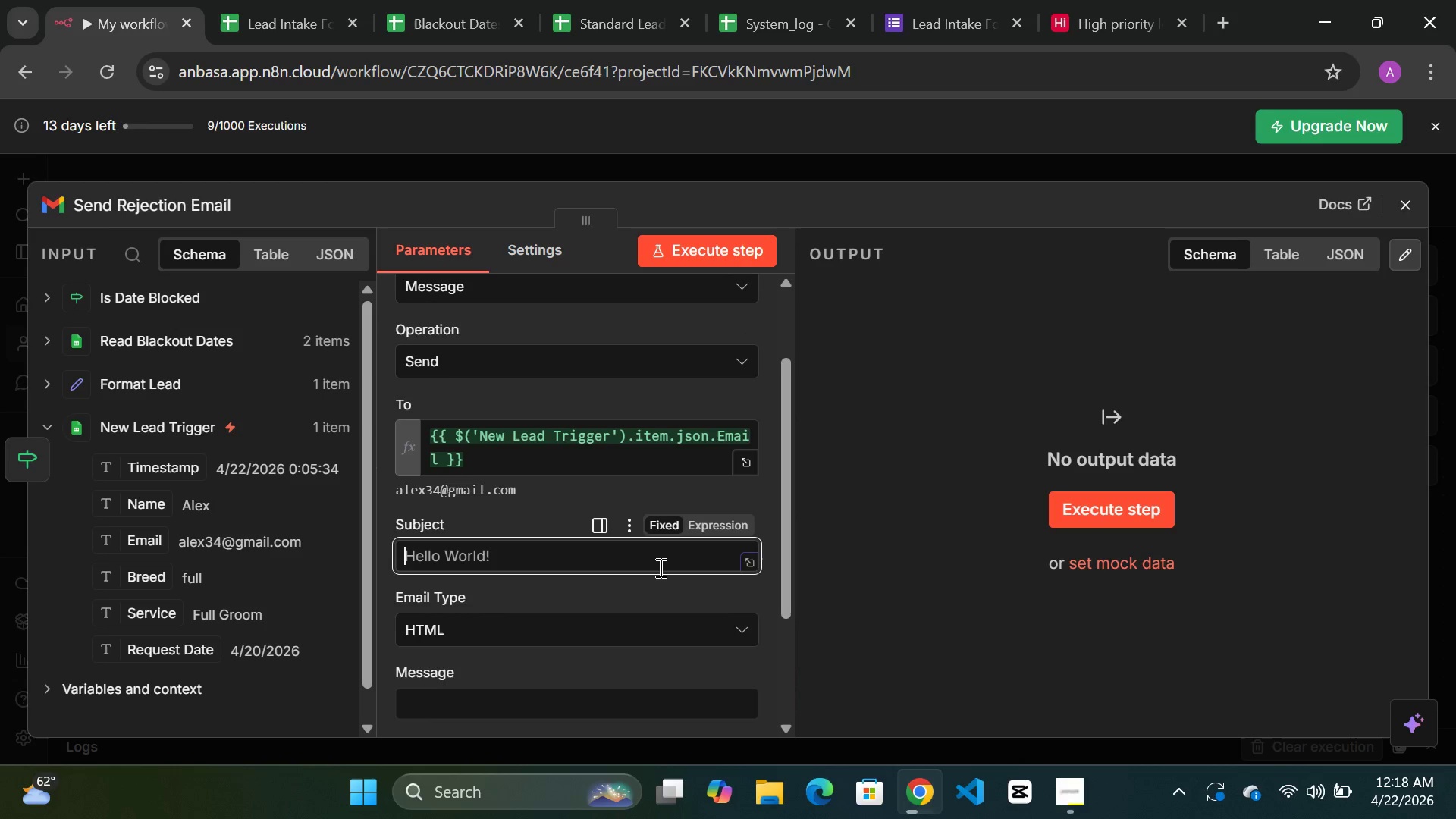 
type(Full Capacity)
 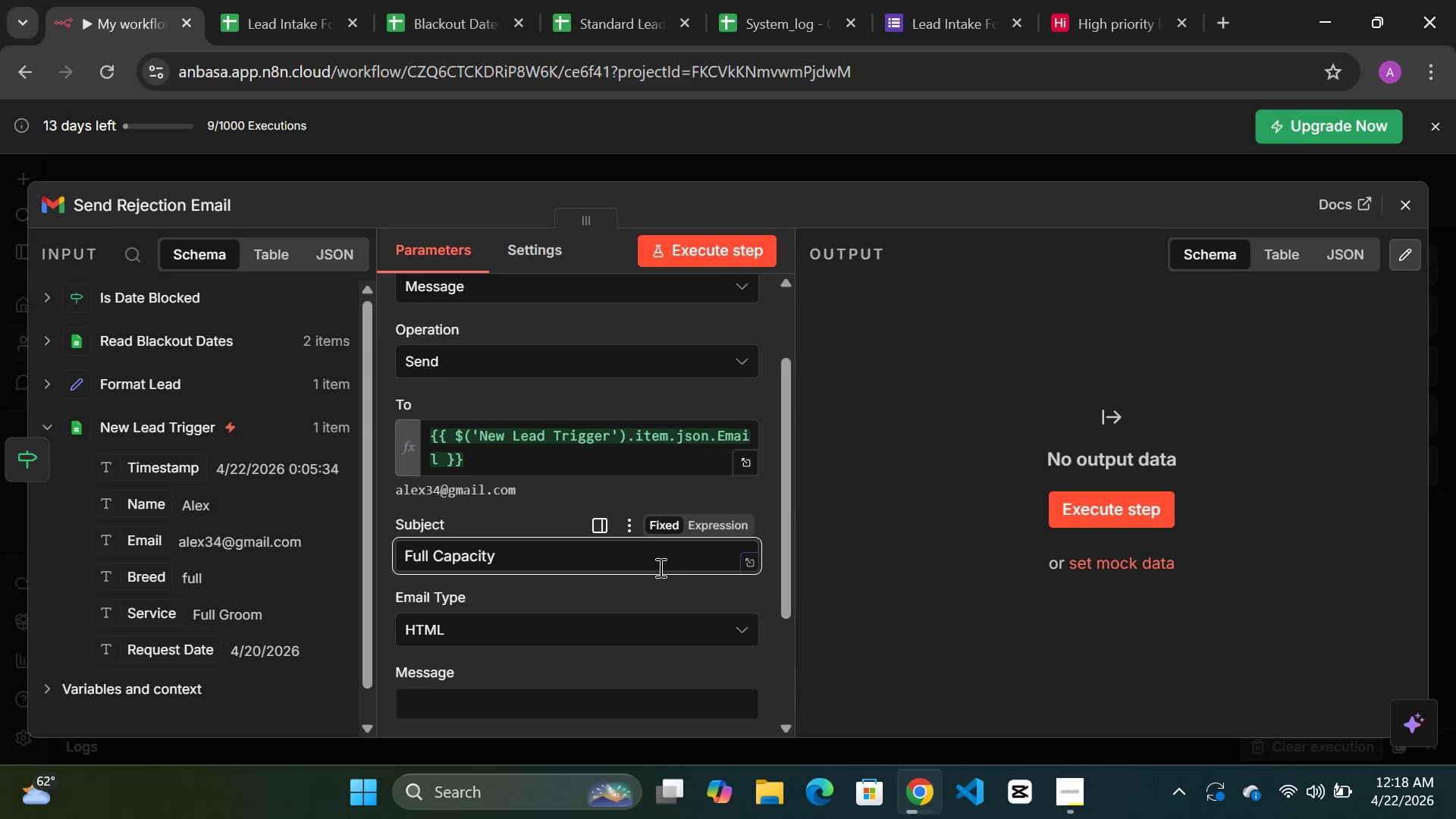 
left_click([643, 630])
 